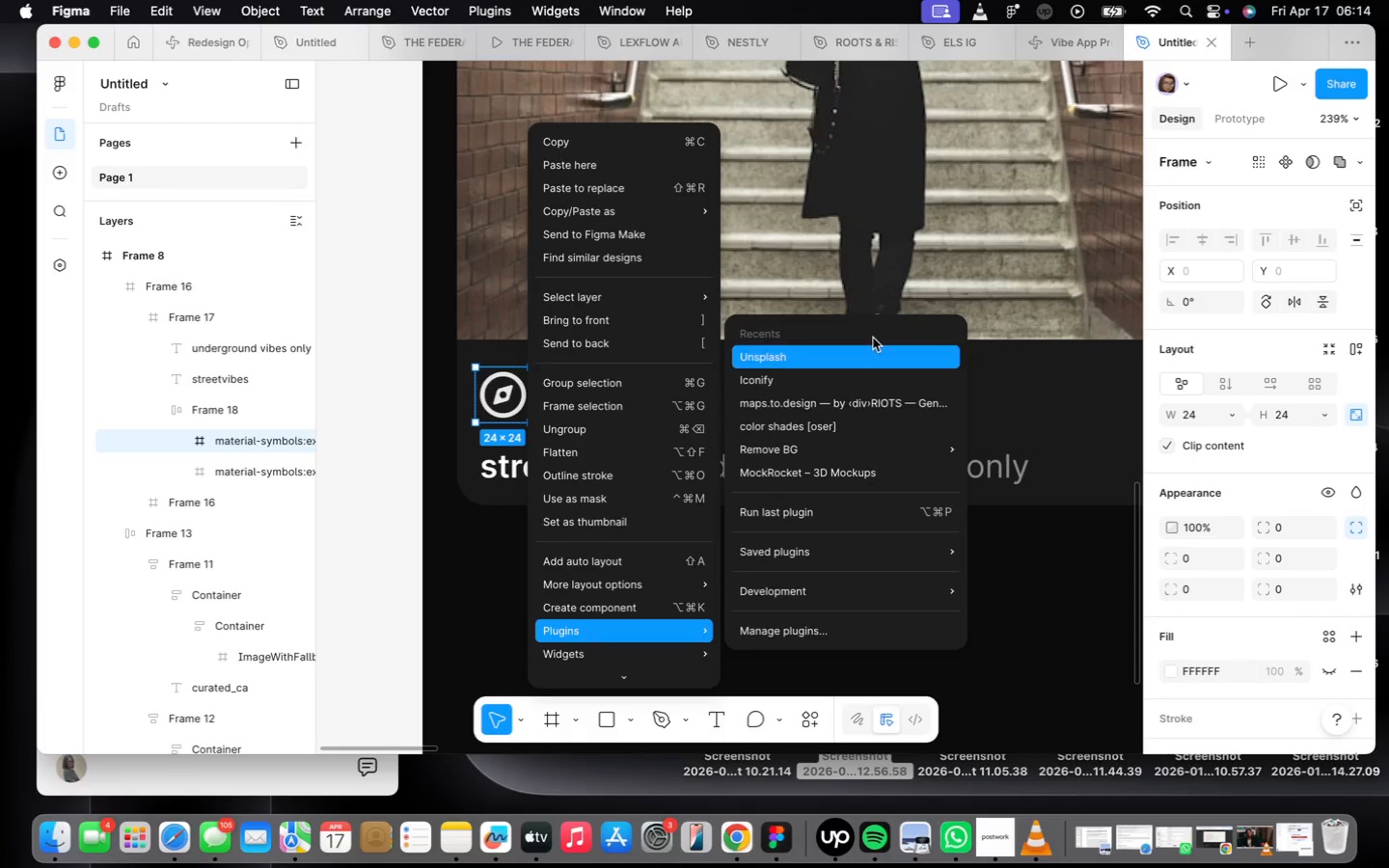 
left_click([833, 389])
 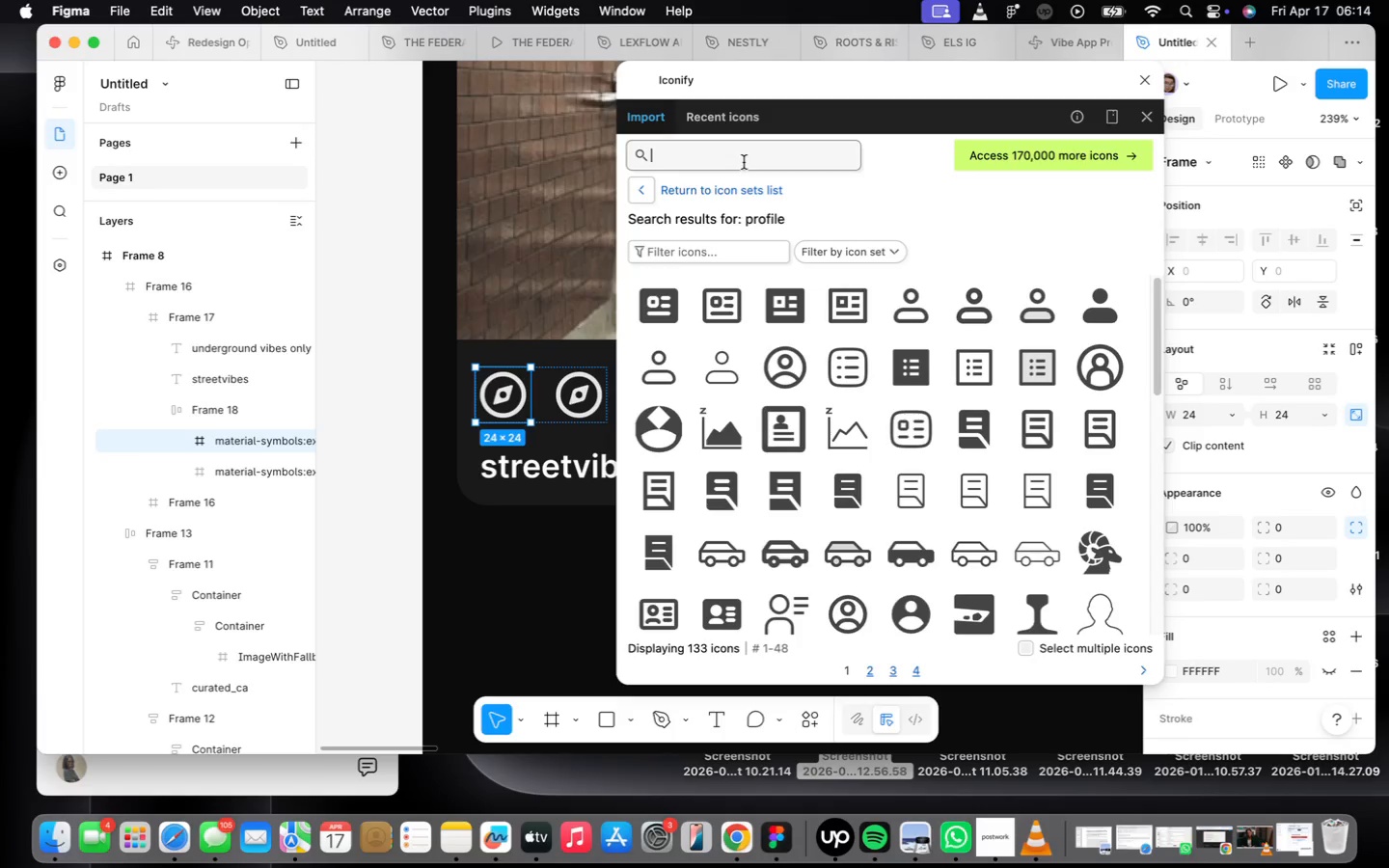 
type(heart)
 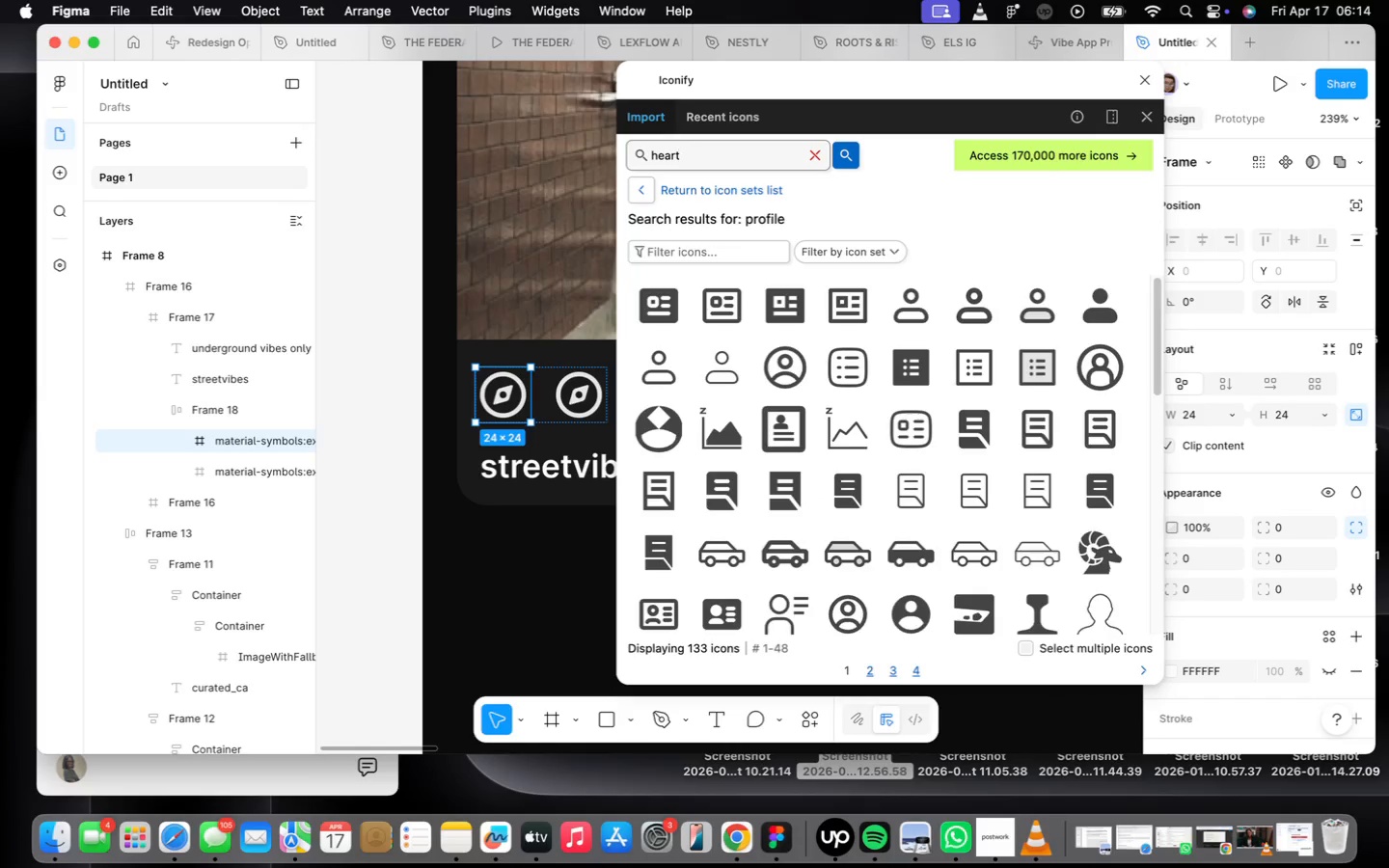 
key(Enter)
 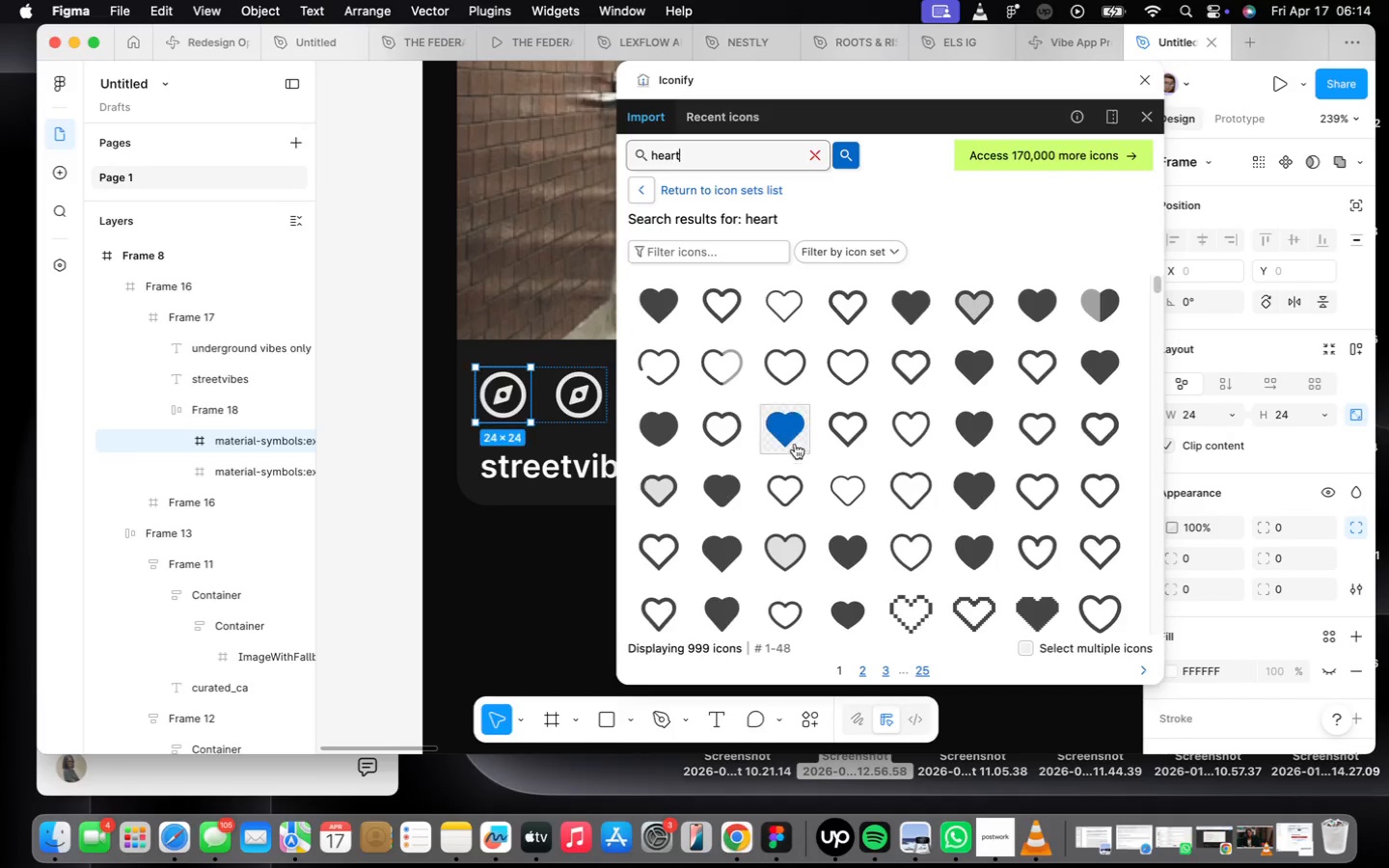 
left_click([833, 429])
 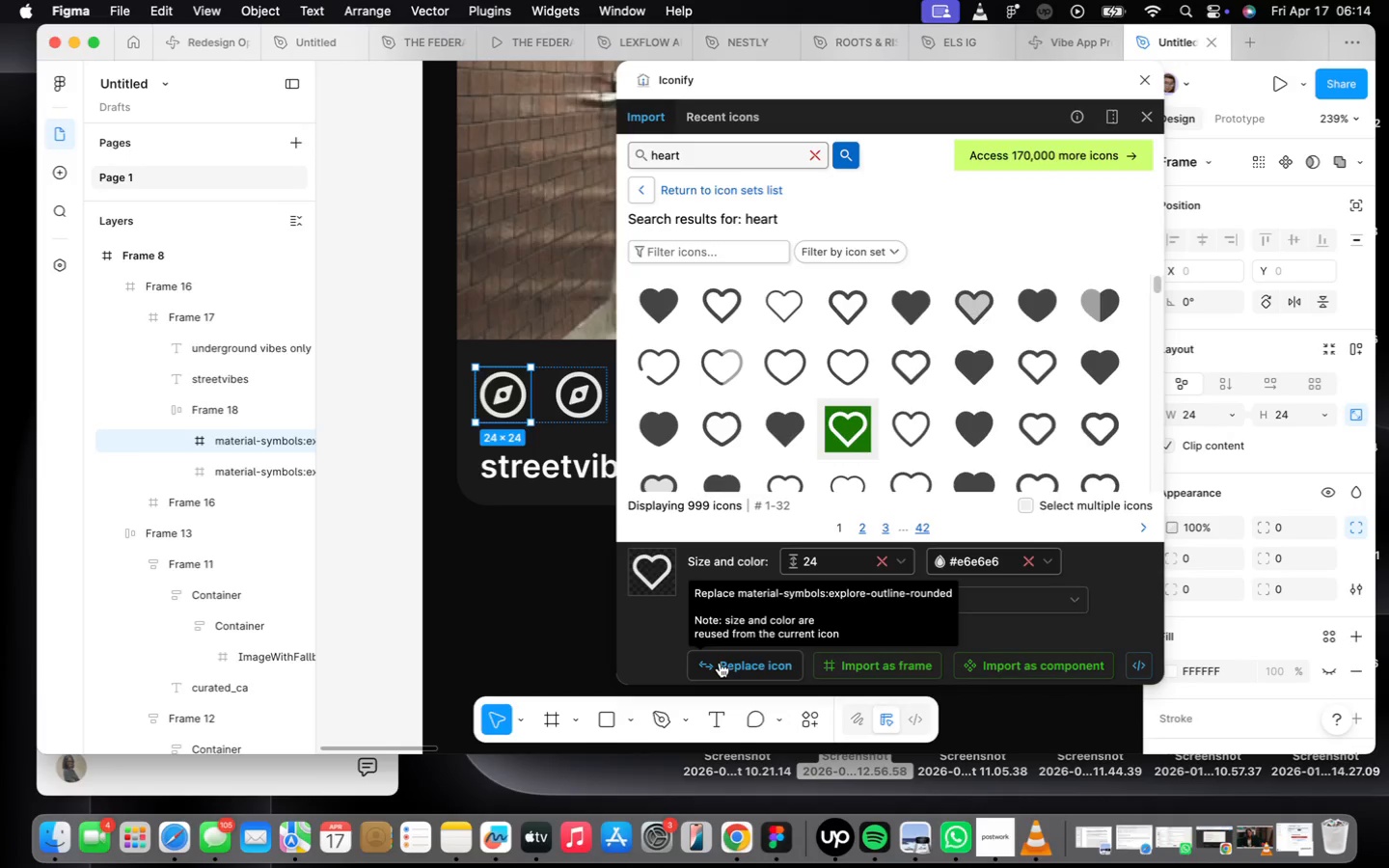 
left_click([720, 663])
 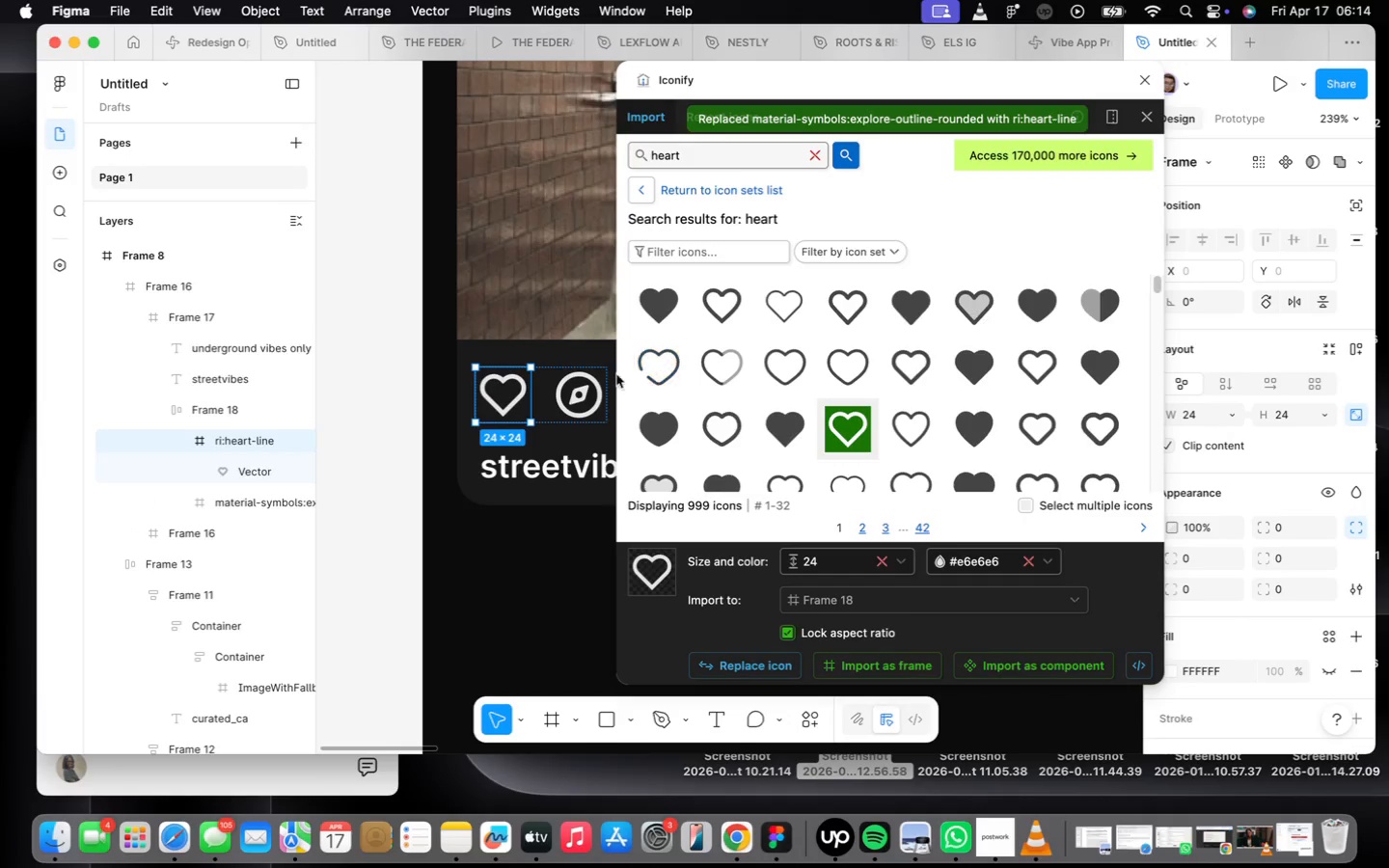 
left_click([588, 390])
 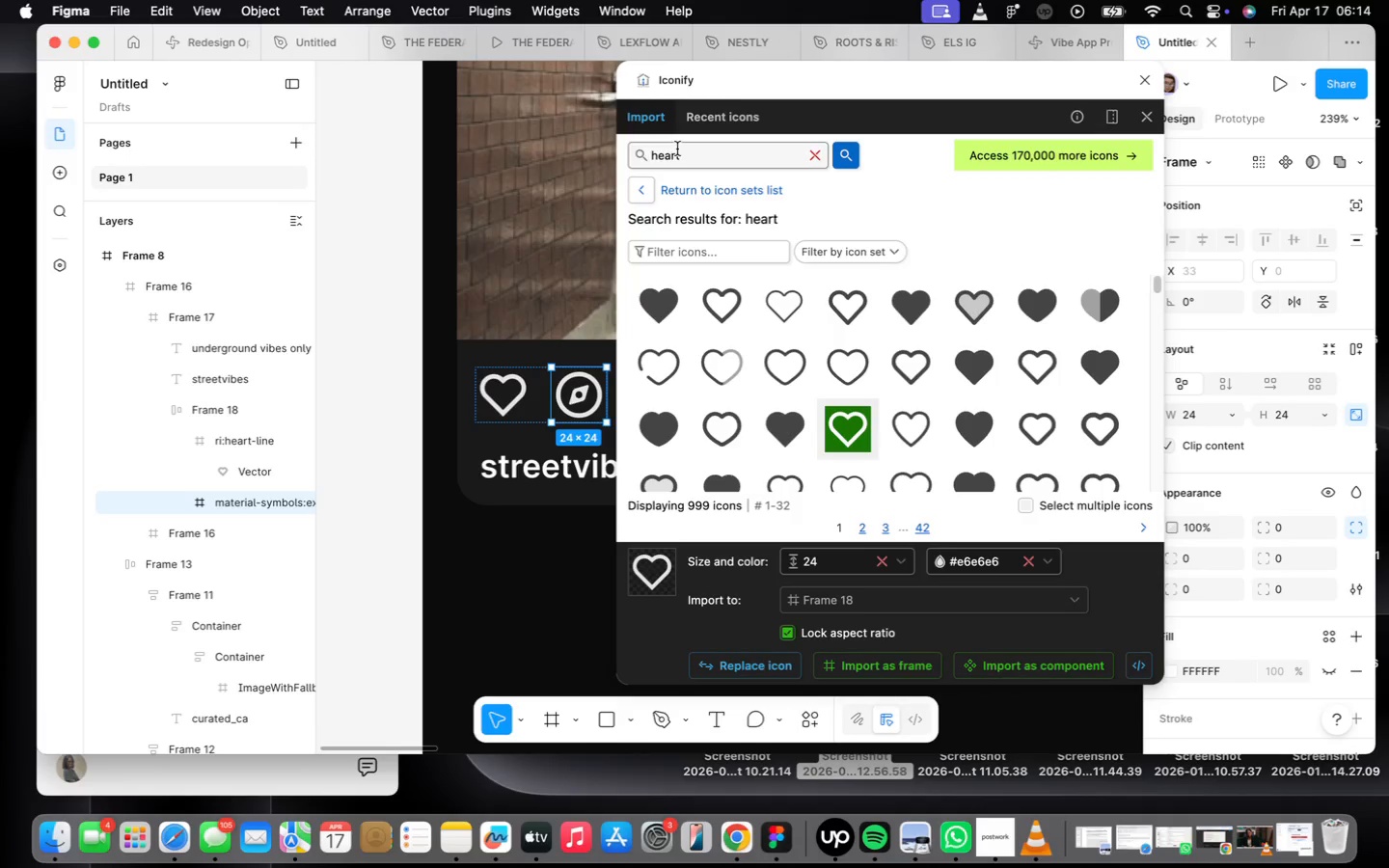 
double_click([681, 156])
 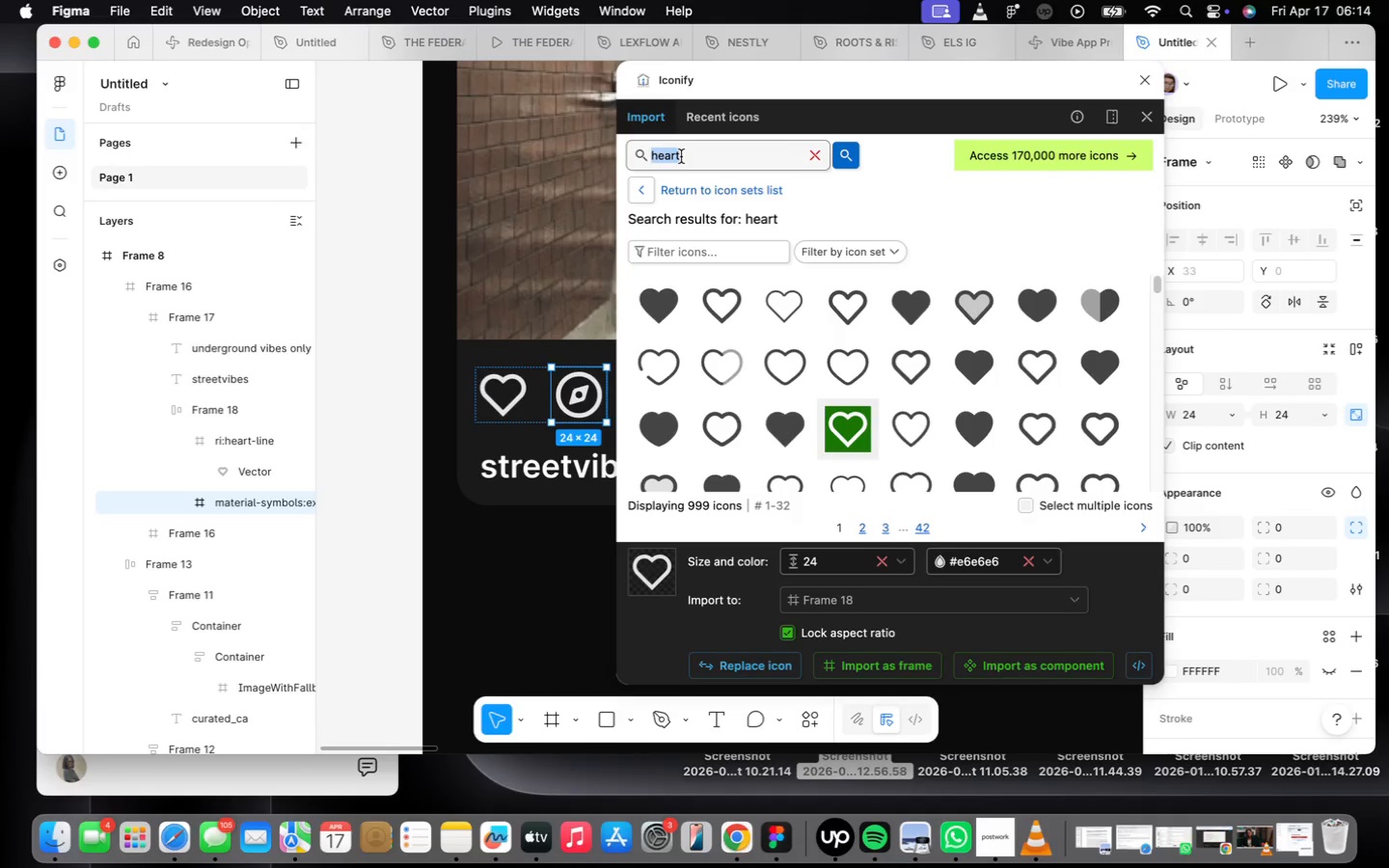 
type(comment)
 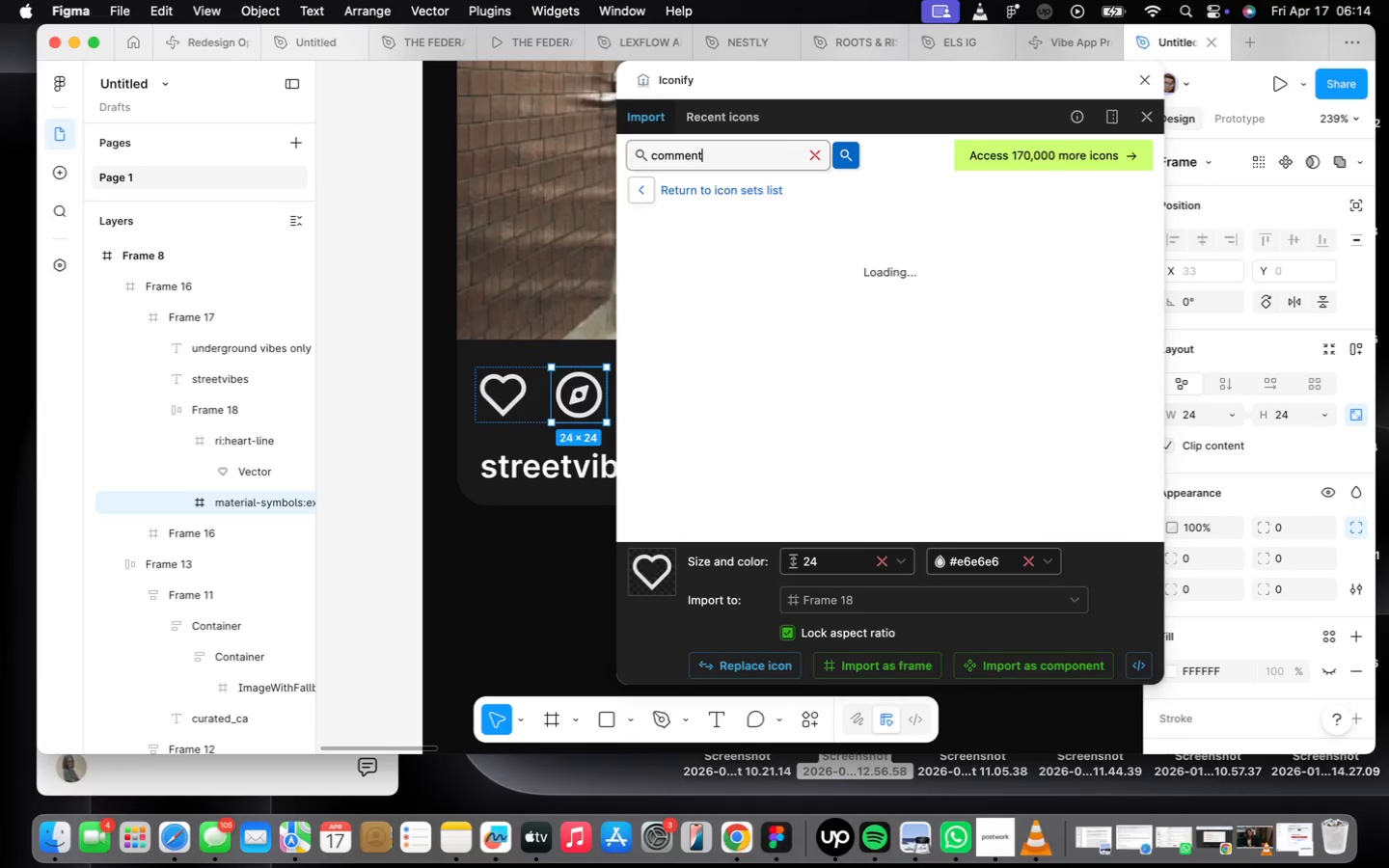 
key(Enter)
 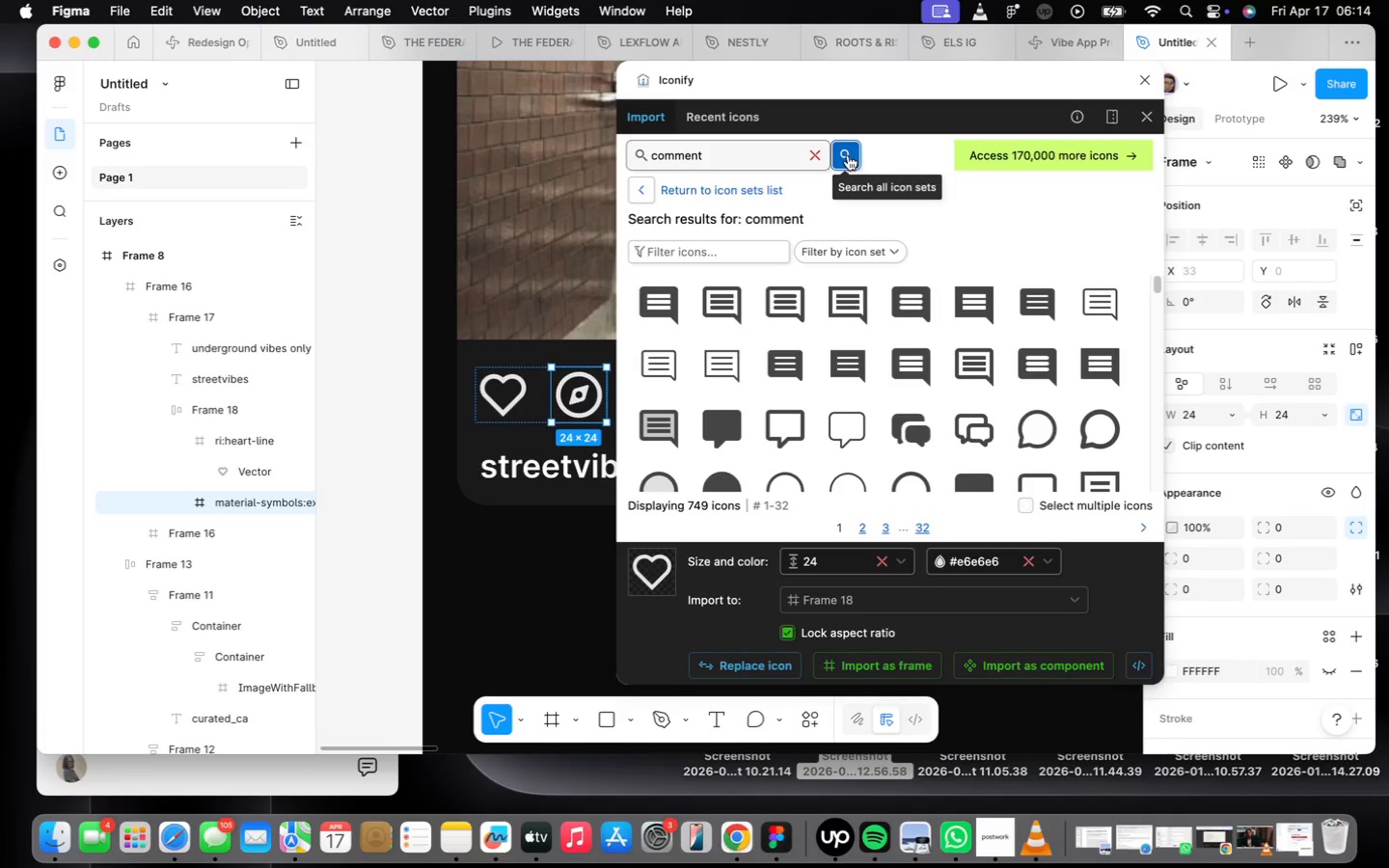 
scroll: coordinate [1029, 415], scroll_direction: down, amount: 4.0
 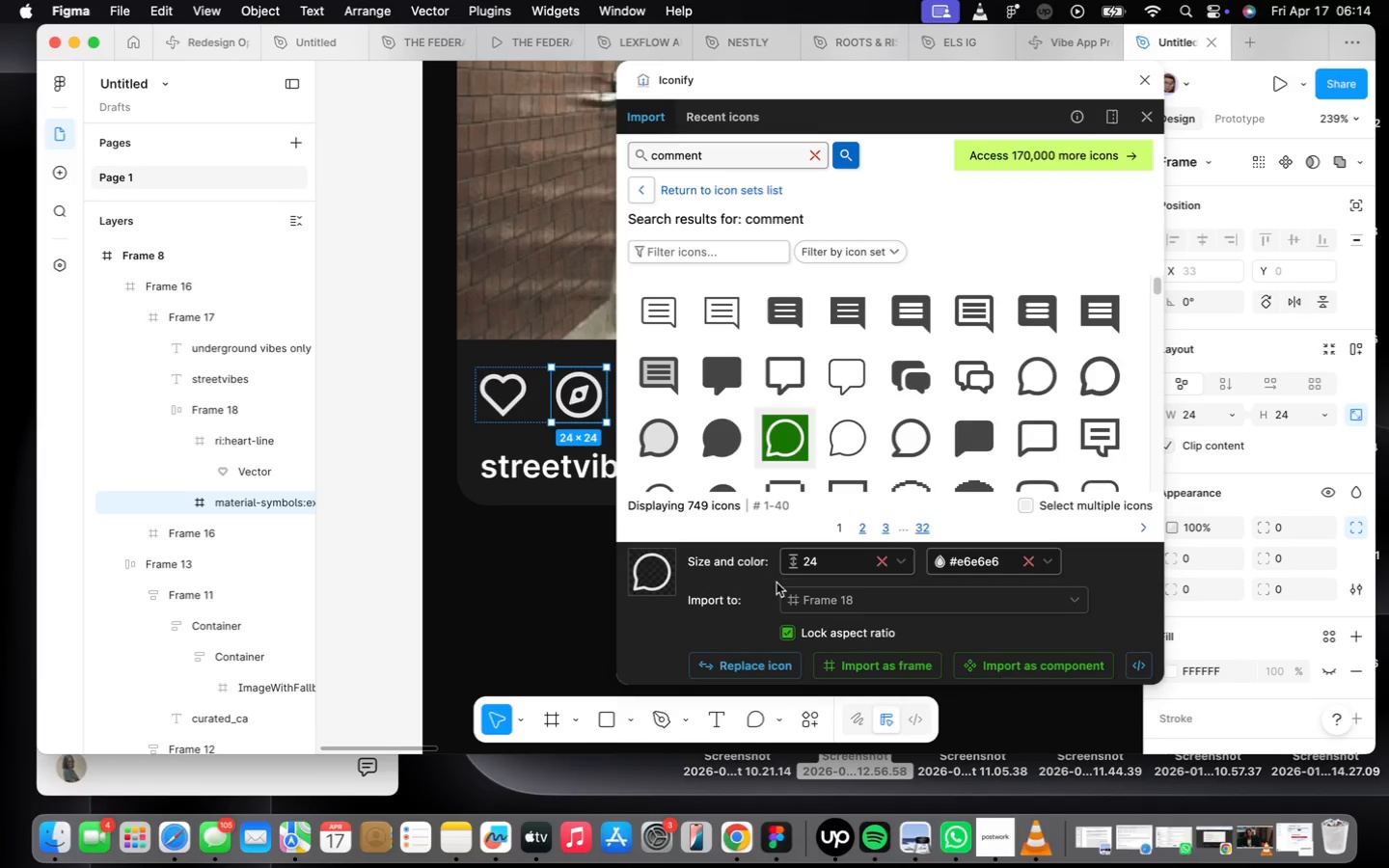 
left_click([751, 663])
 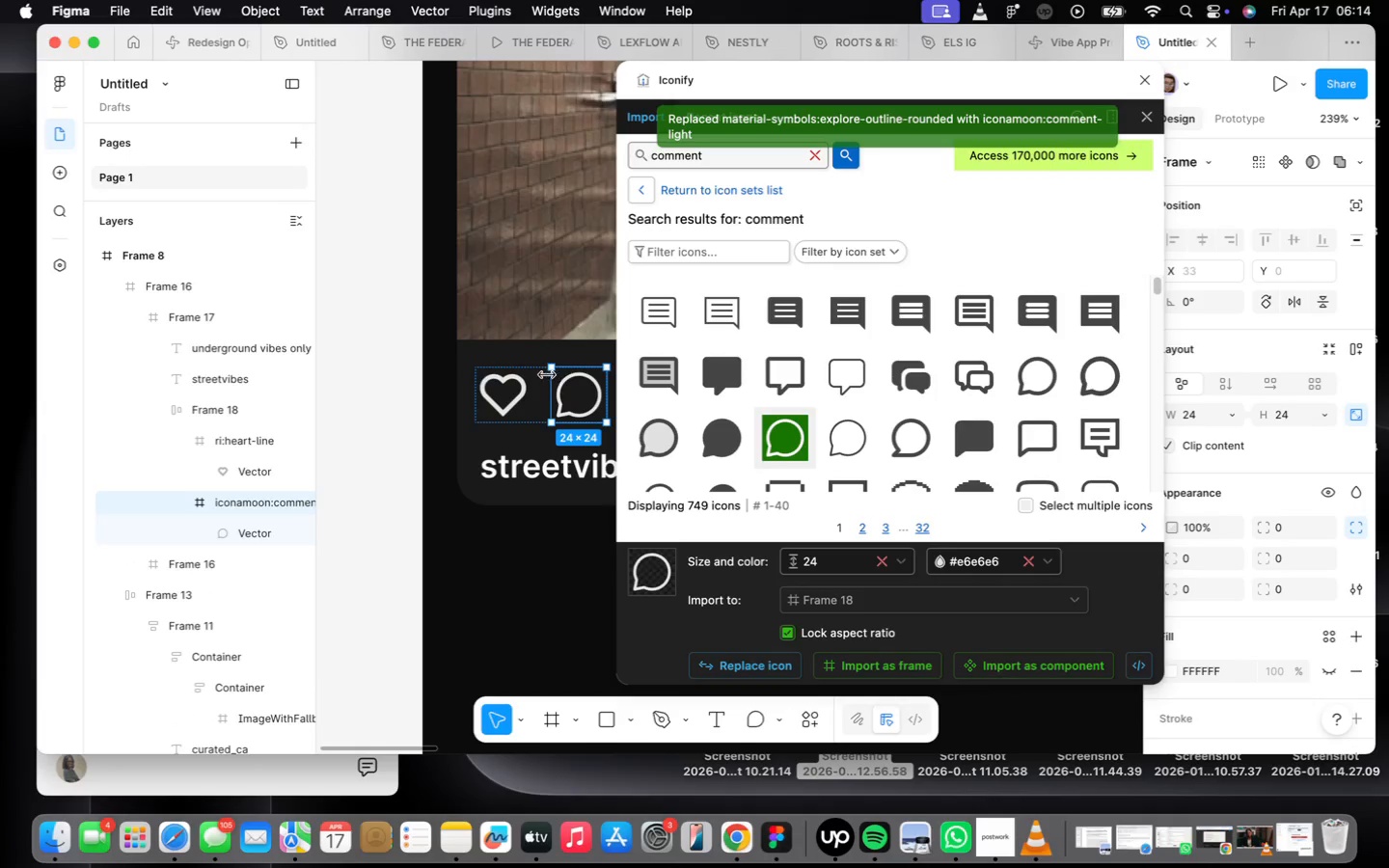 
scroll: coordinate [405, 364], scroll_direction: down, amount: 2.0
 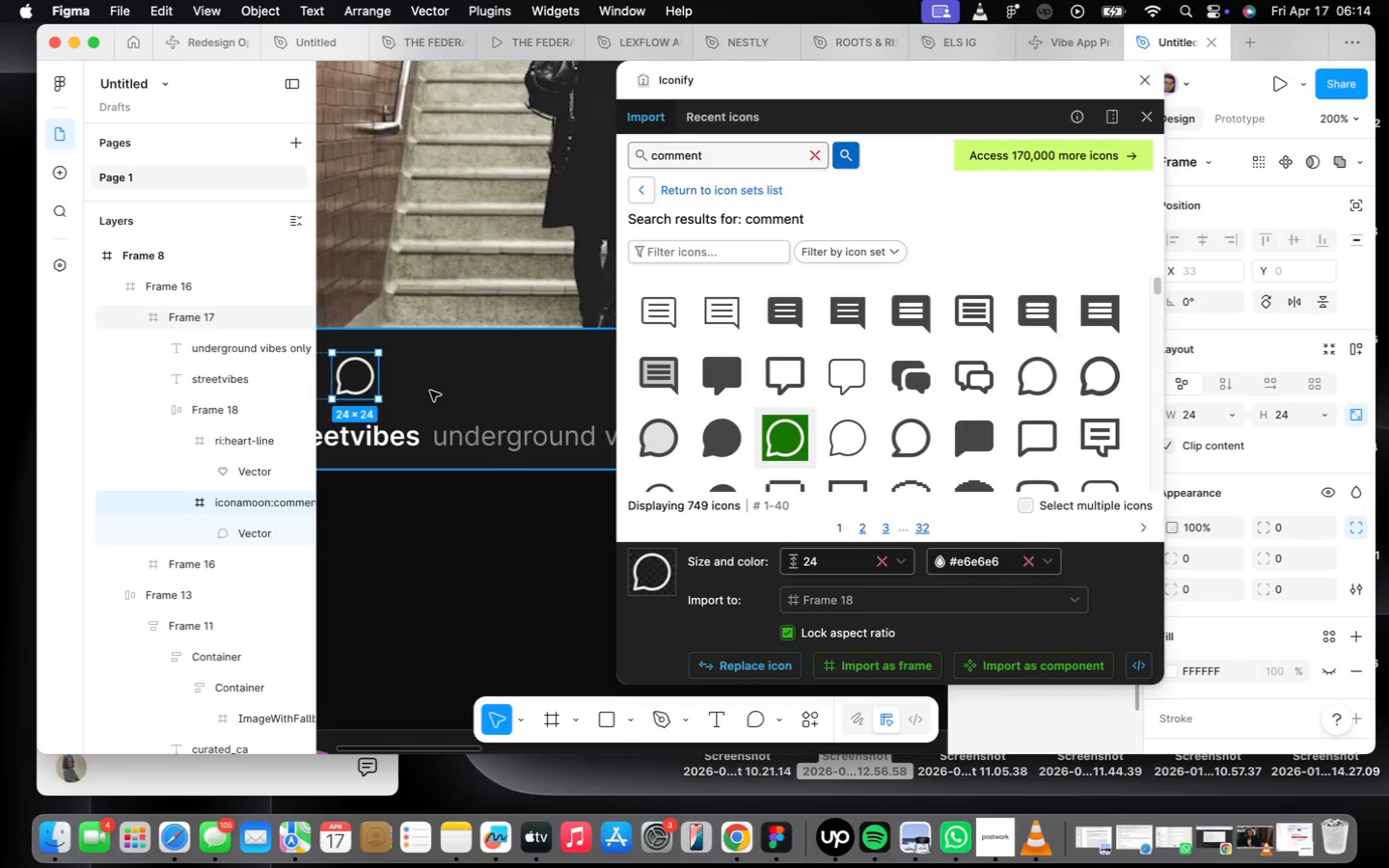 
key(Meta+CommandLeft)
 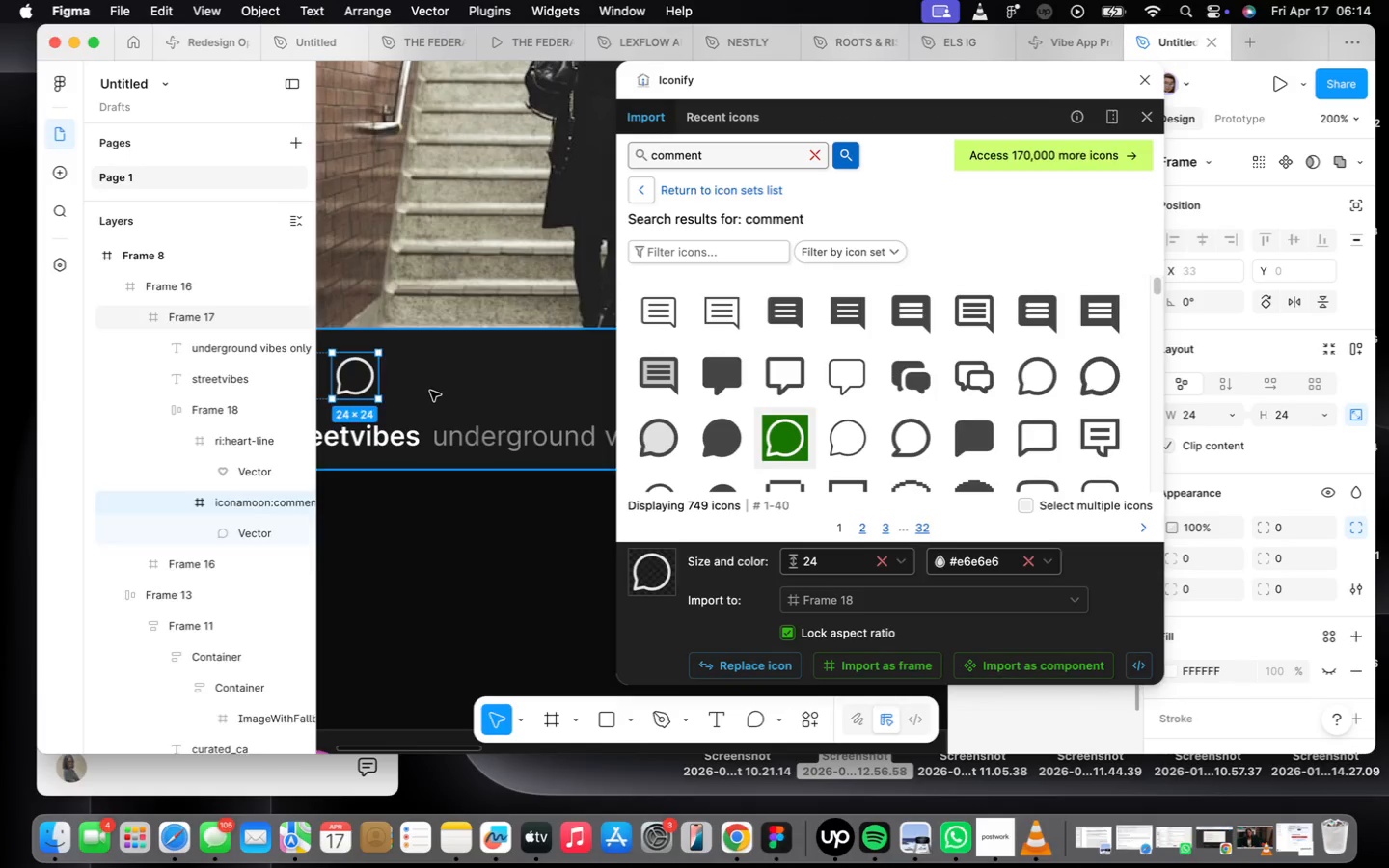 
key(Meta+D)
 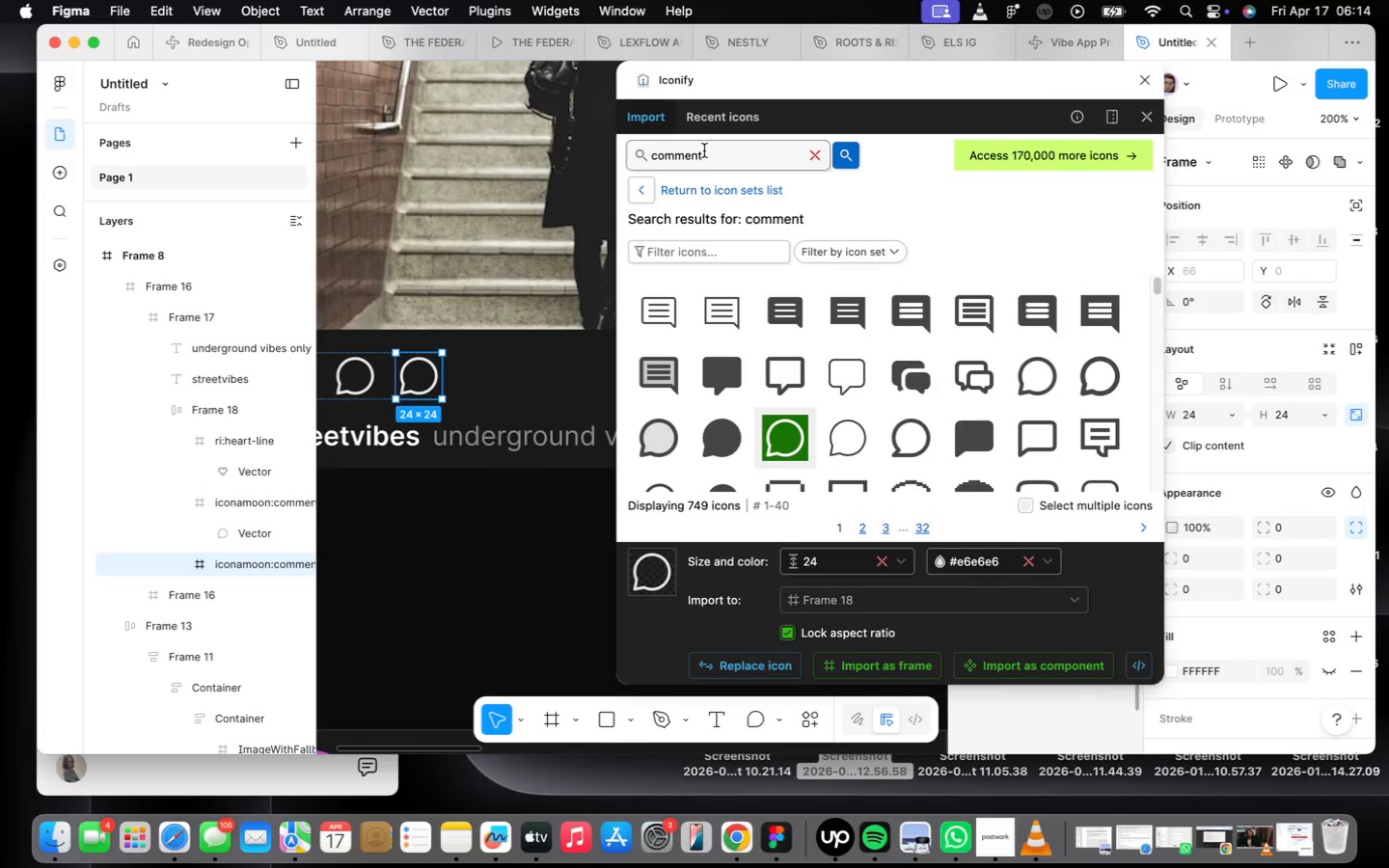 
double_click([691, 154])
 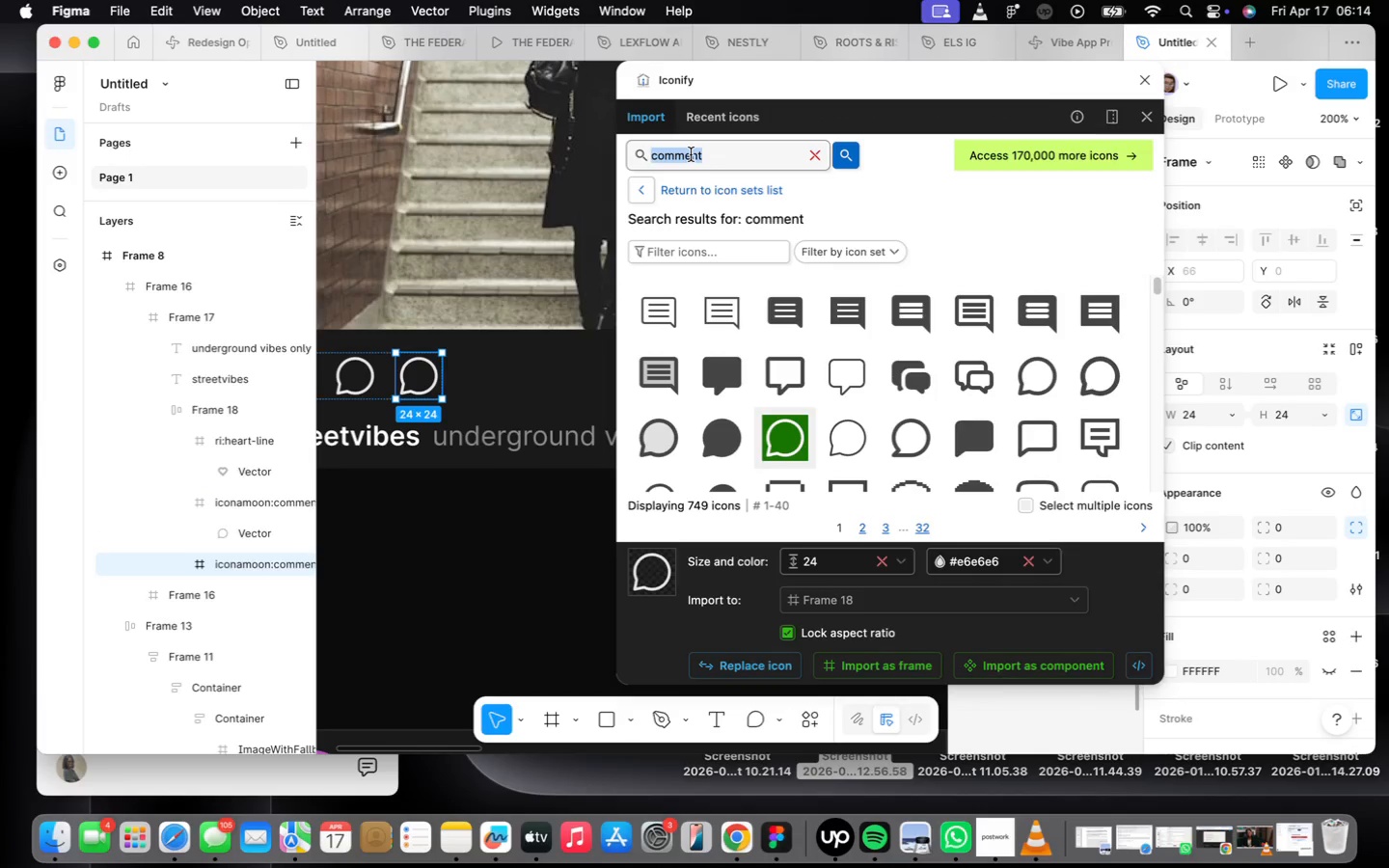 
type(send)
 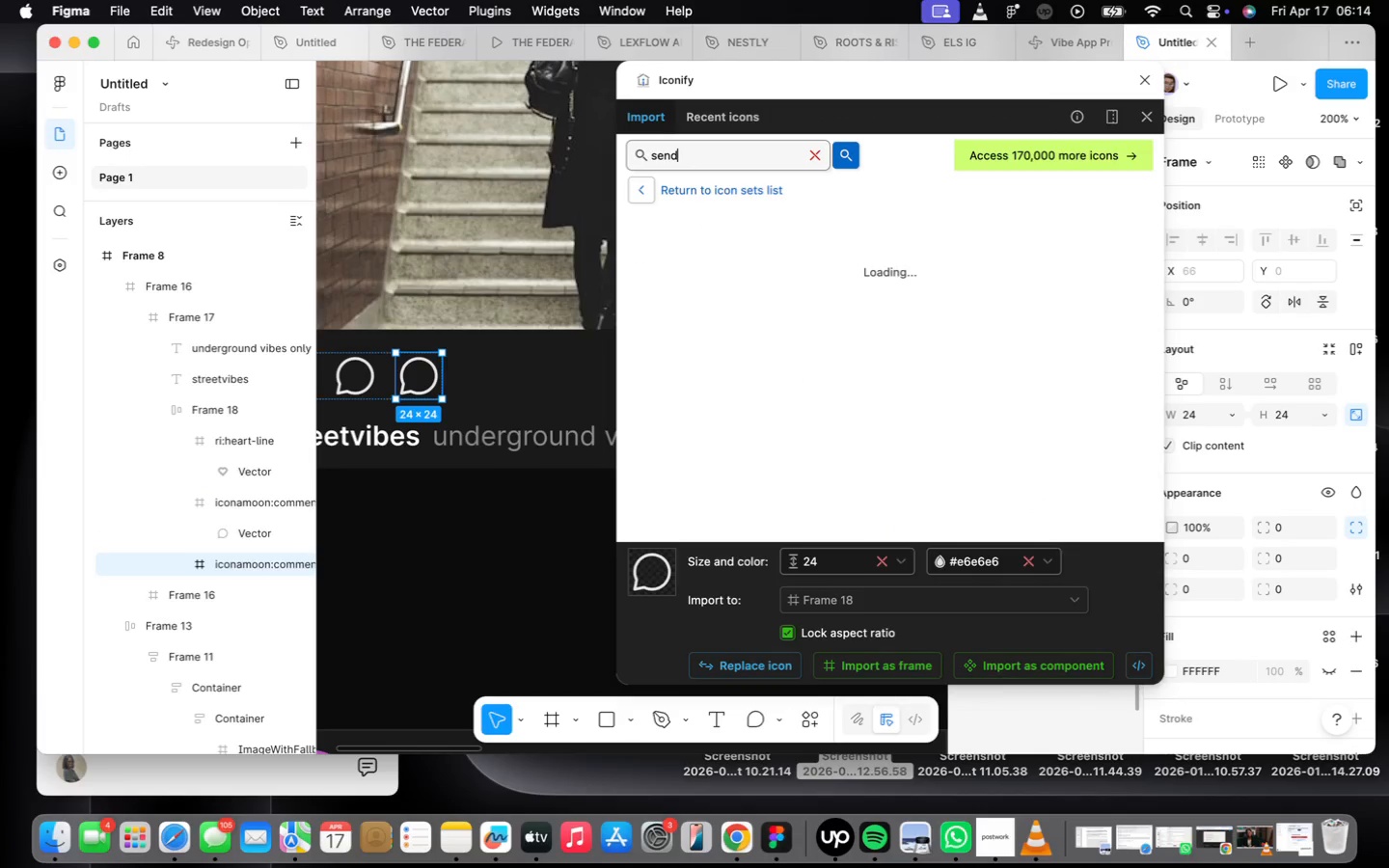 
key(Enter)
 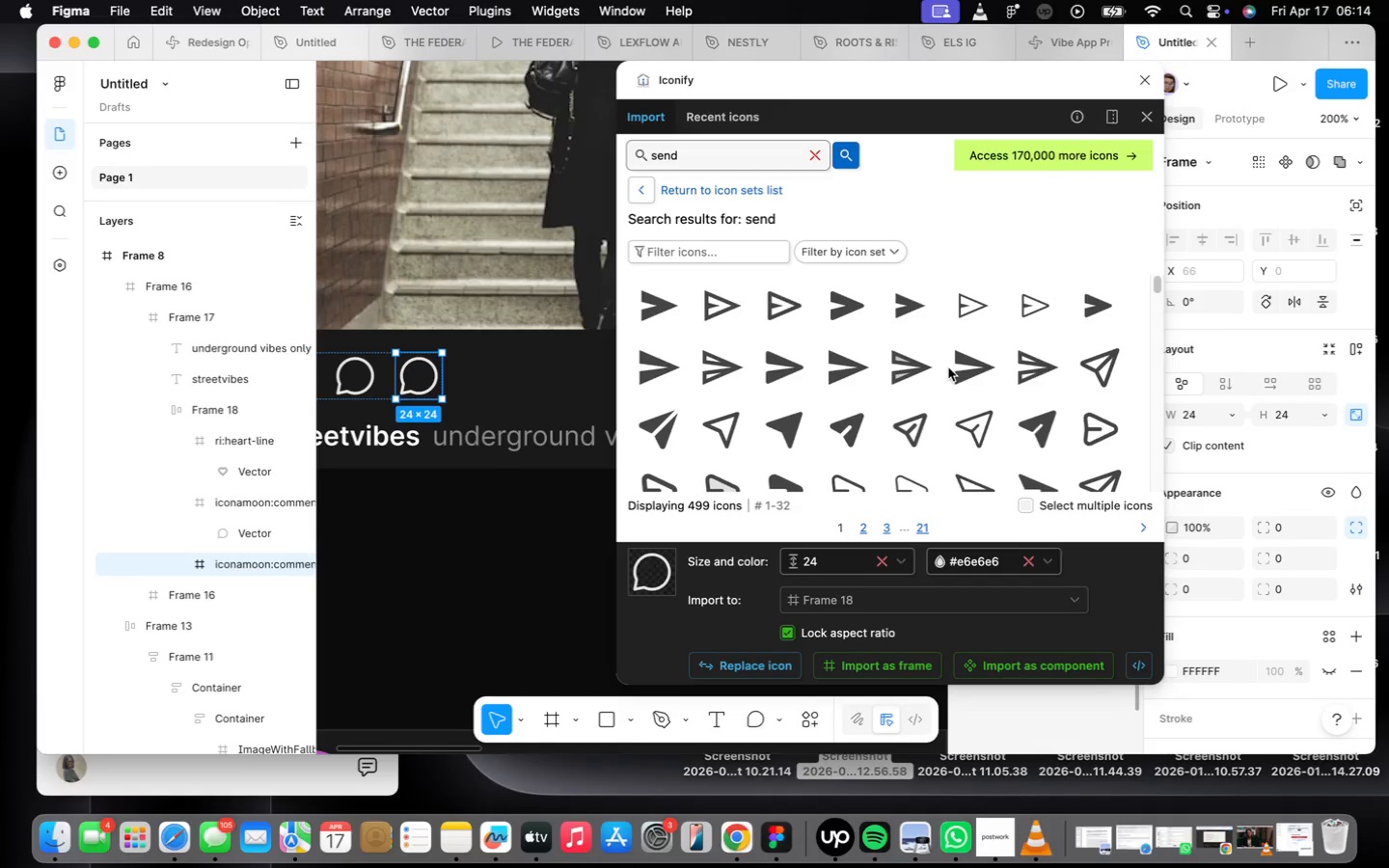 
scroll: coordinate [989, 415], scroll_direction: down, amount: 6.0
 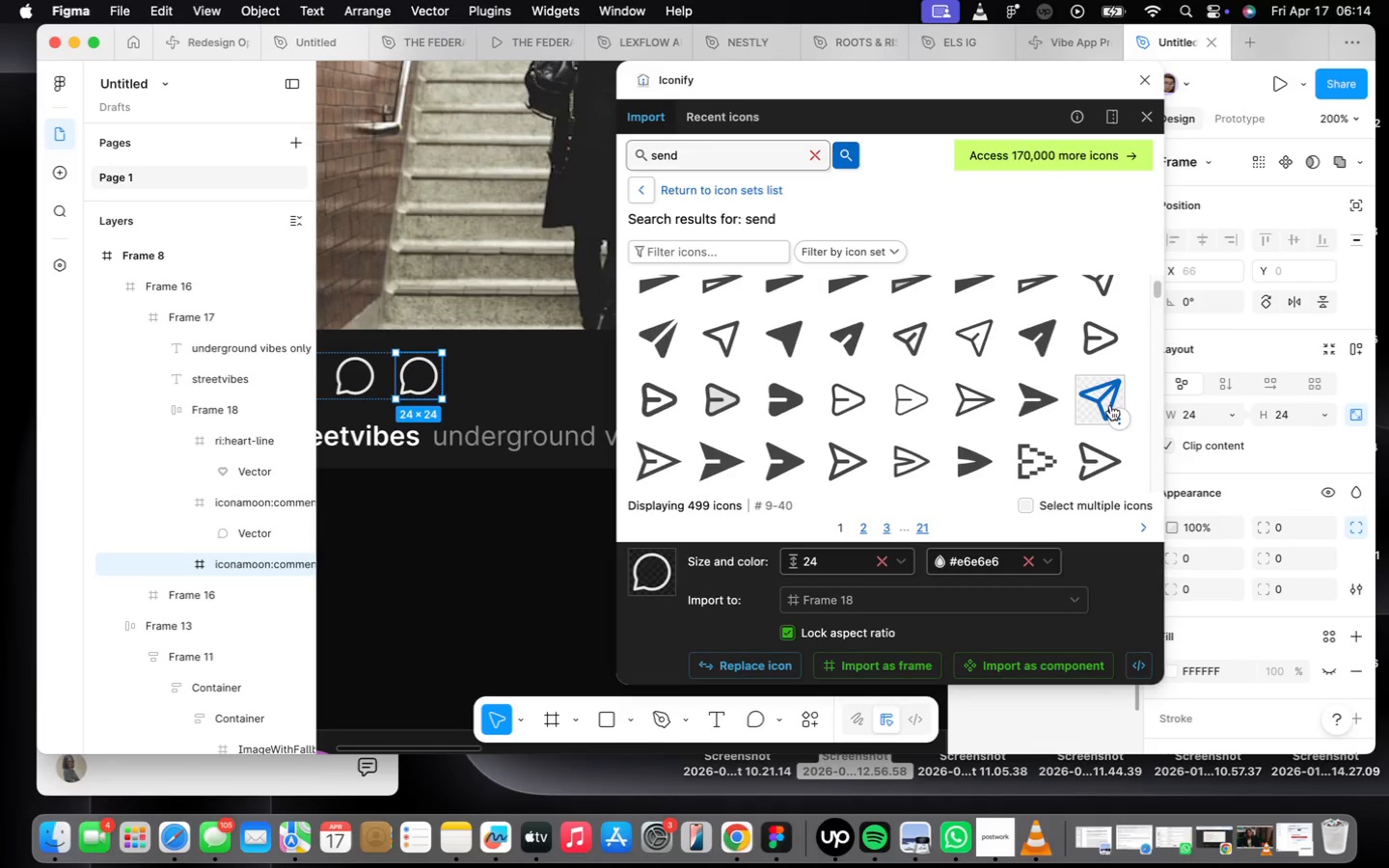 
left_click([1110, 402])
 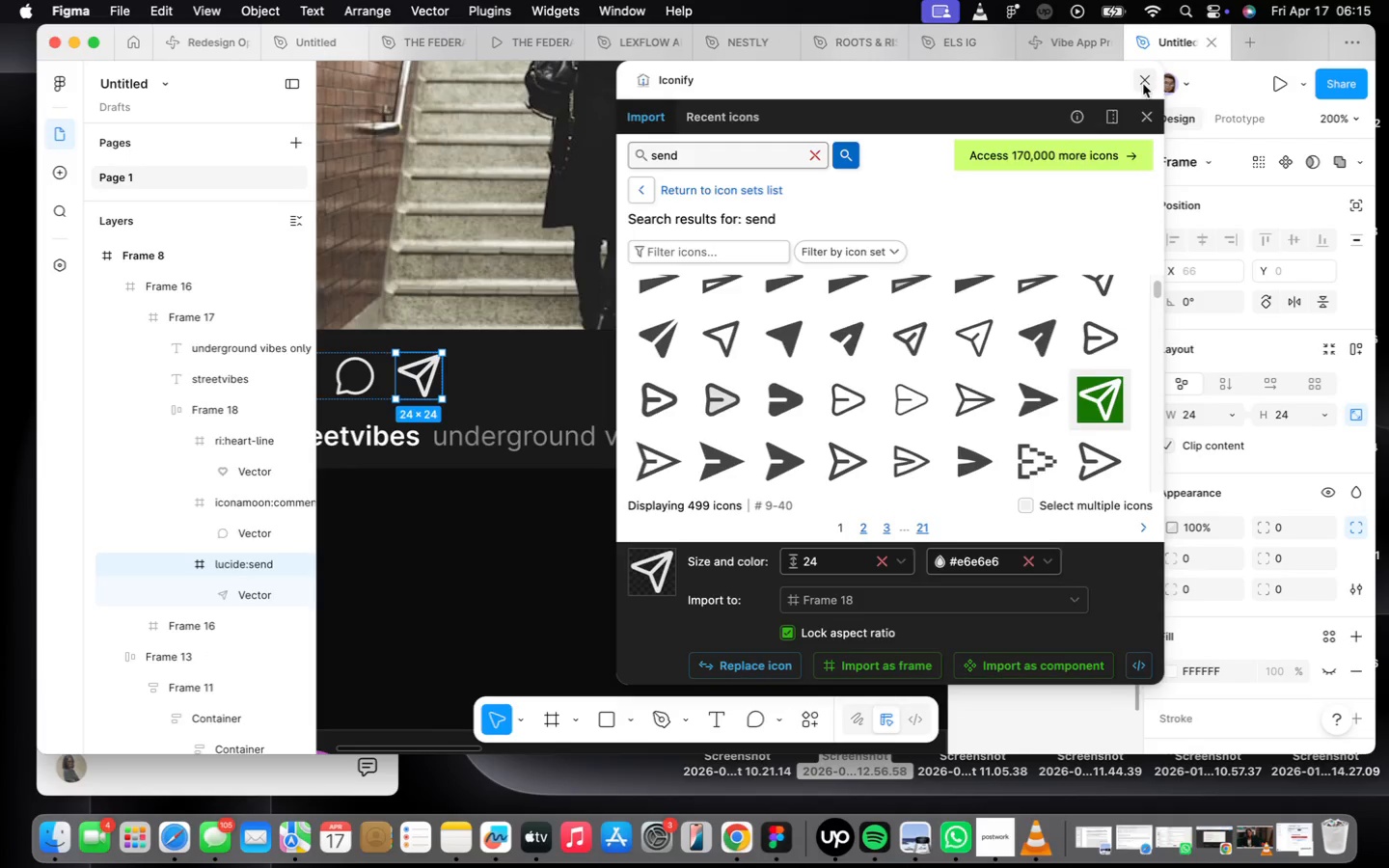 
left_click_drag(start_coordinate=[426, 378], to_coordinate=[881, 381])
 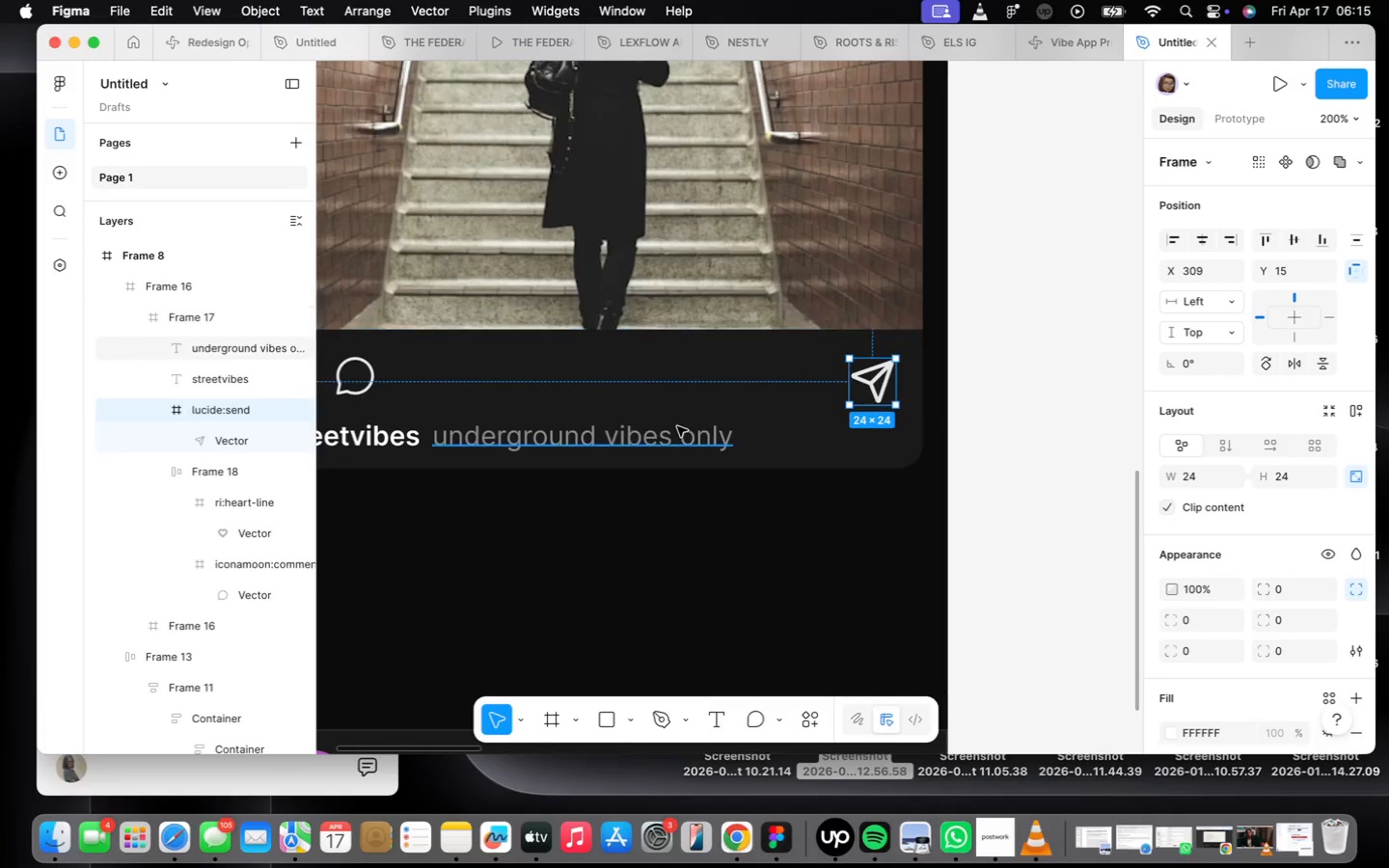 
scroll: coordinate [680, 421], scroll_direction: down, amount: 5.0
 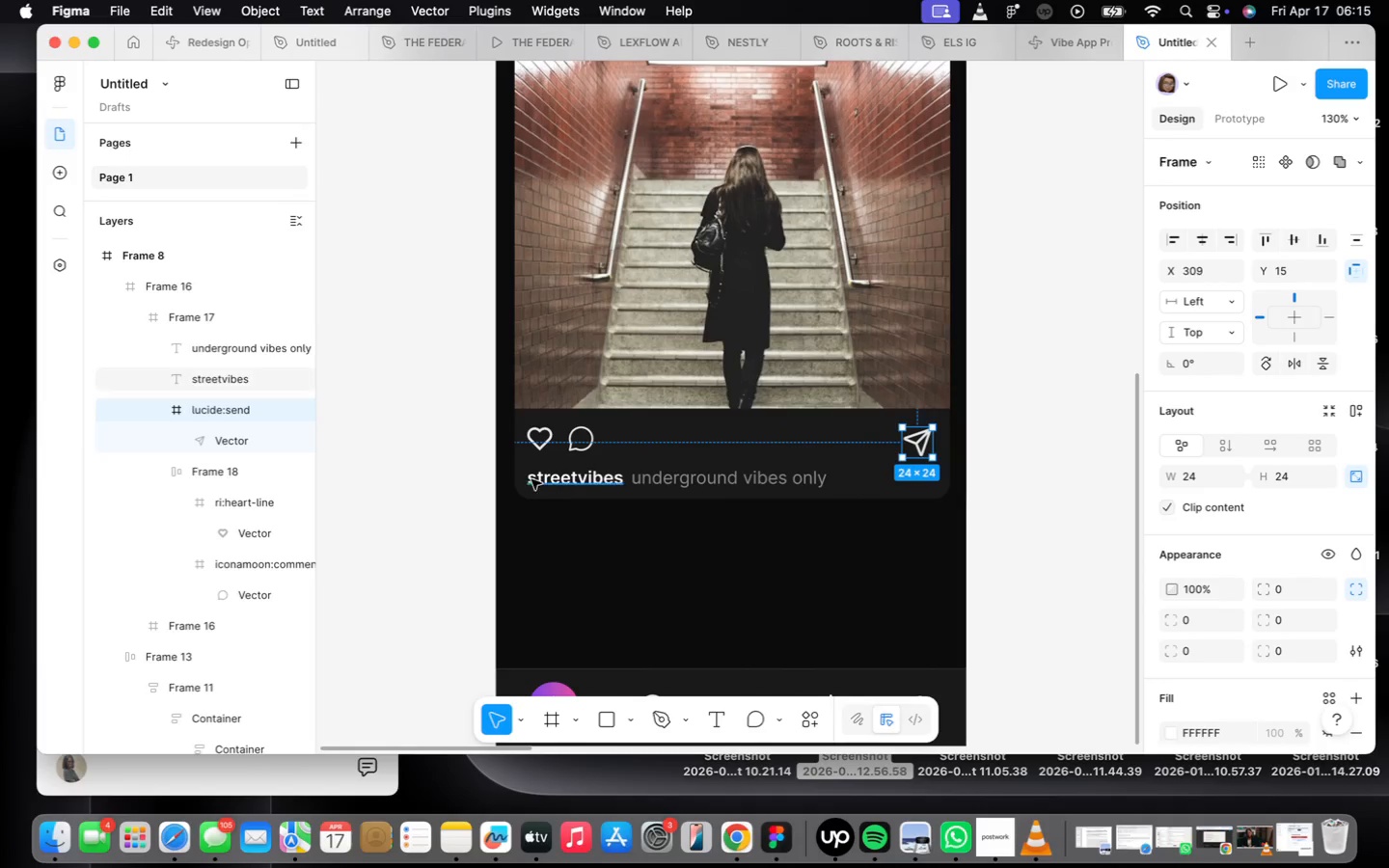 
scroll: coordinate [549, 445], scroll_direction: up, amount: 13.0
 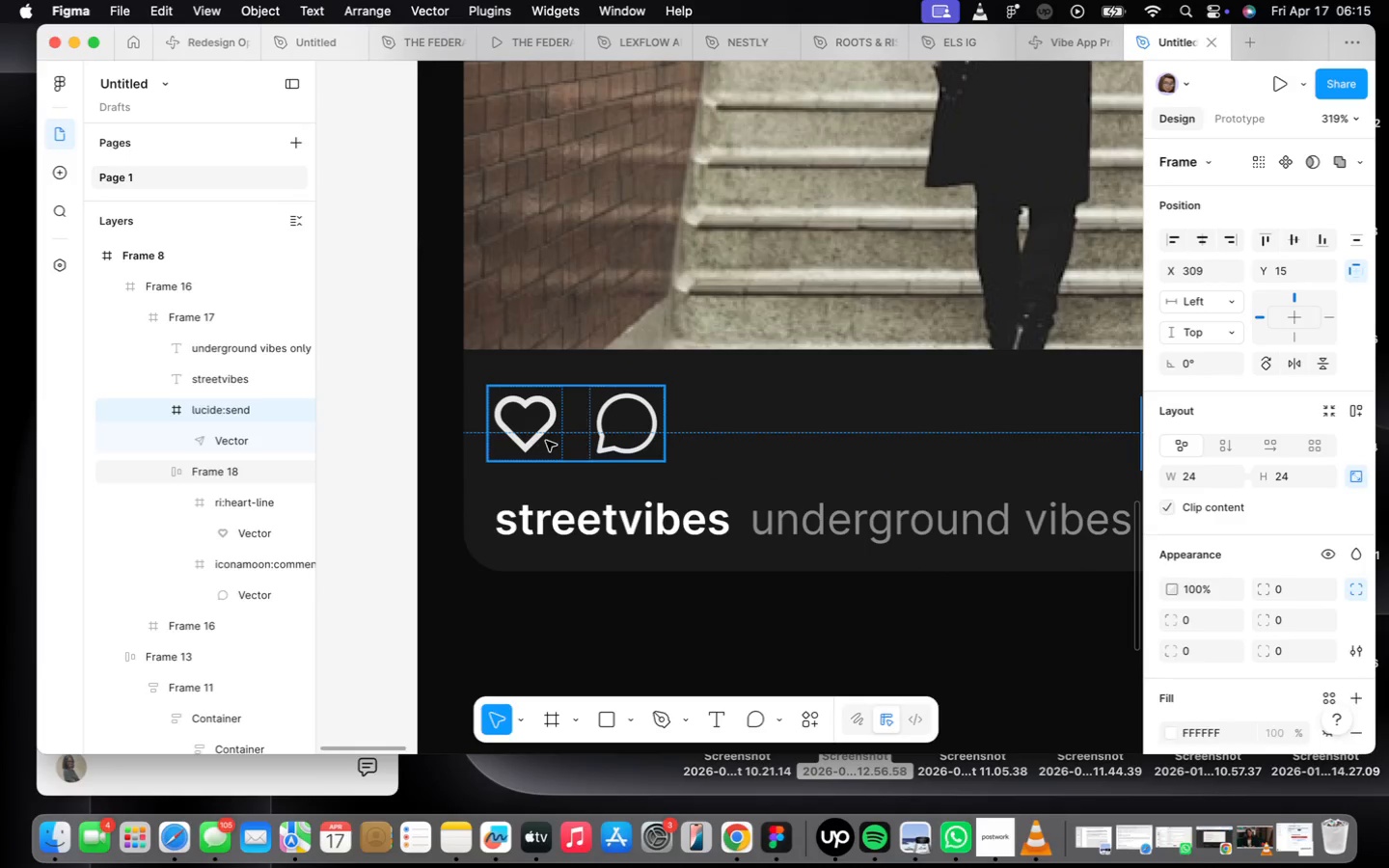 
double_click([546, 441])
 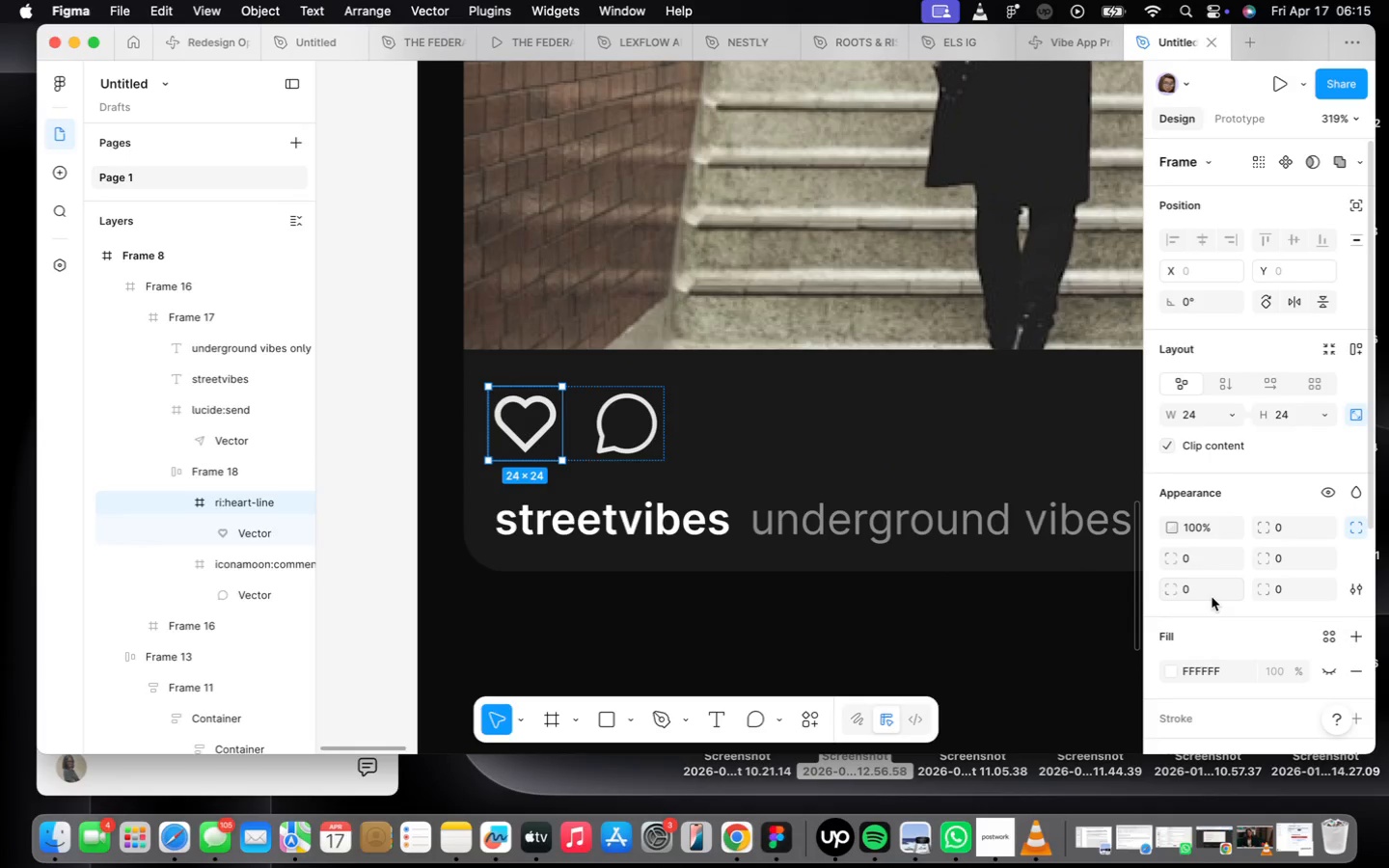 
scroll: coordinate [1224, 622], scroll_direction: down, amount: 5.0
 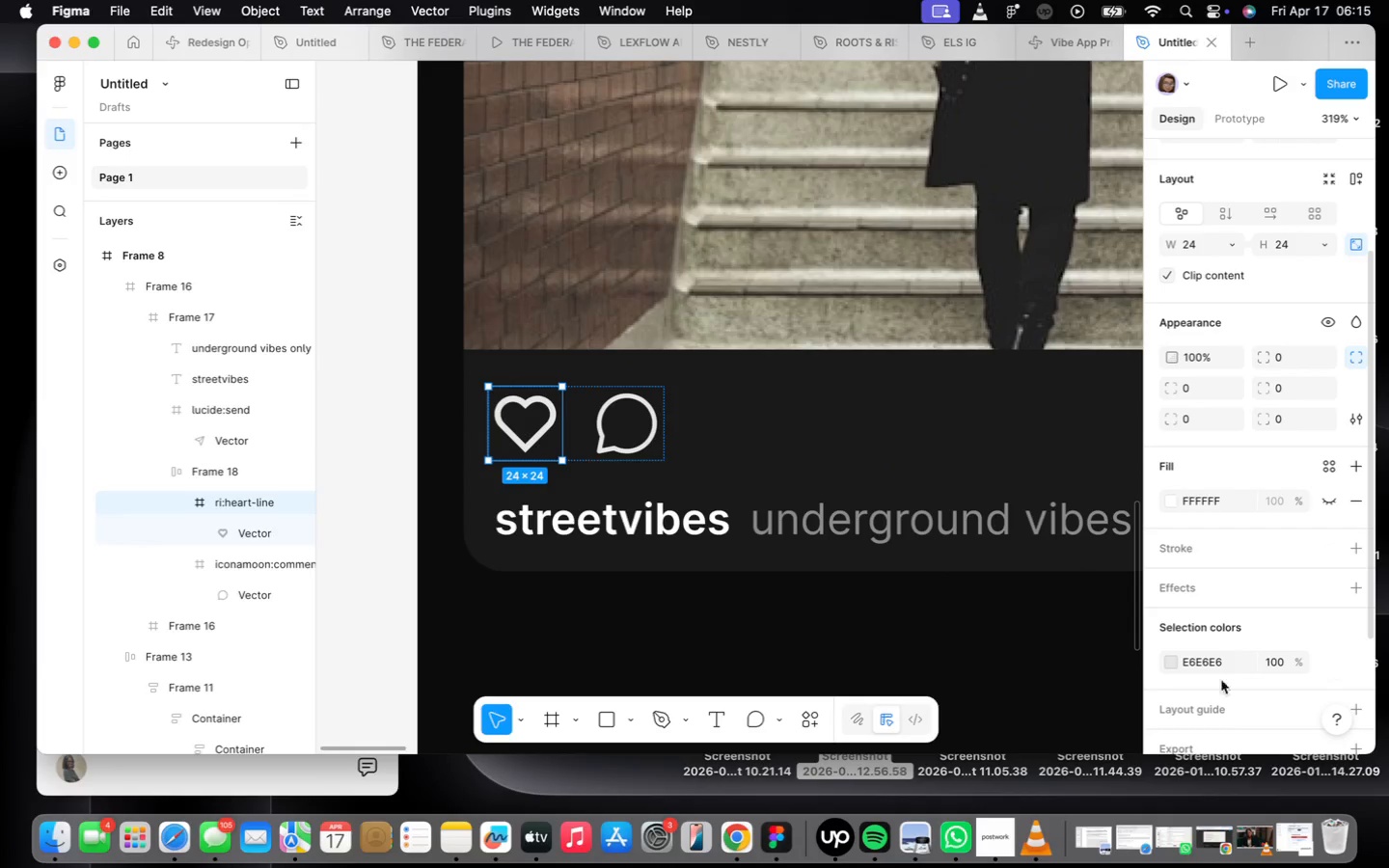 
left_click([1172, 666])
 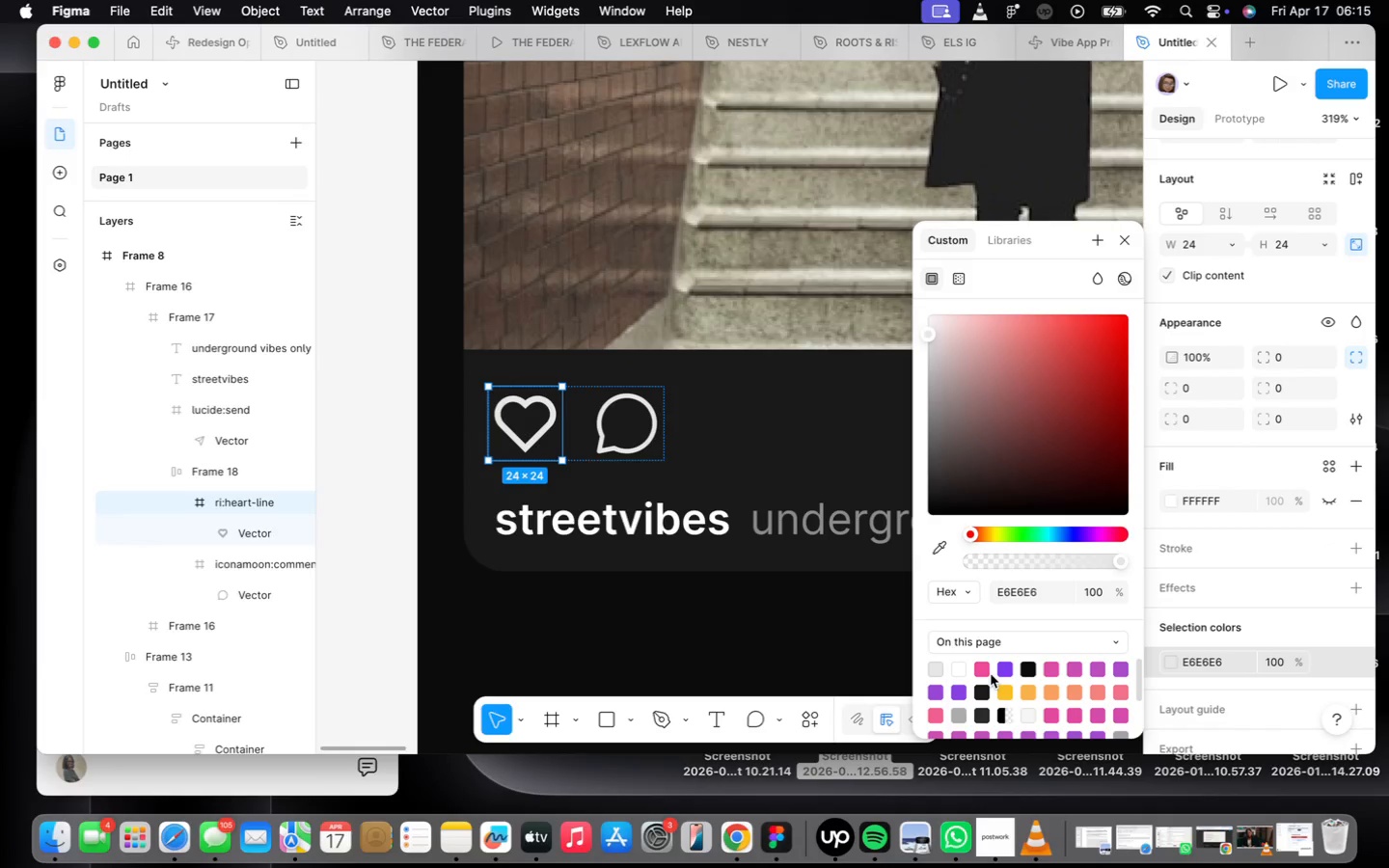 
left_click([983, 667])
 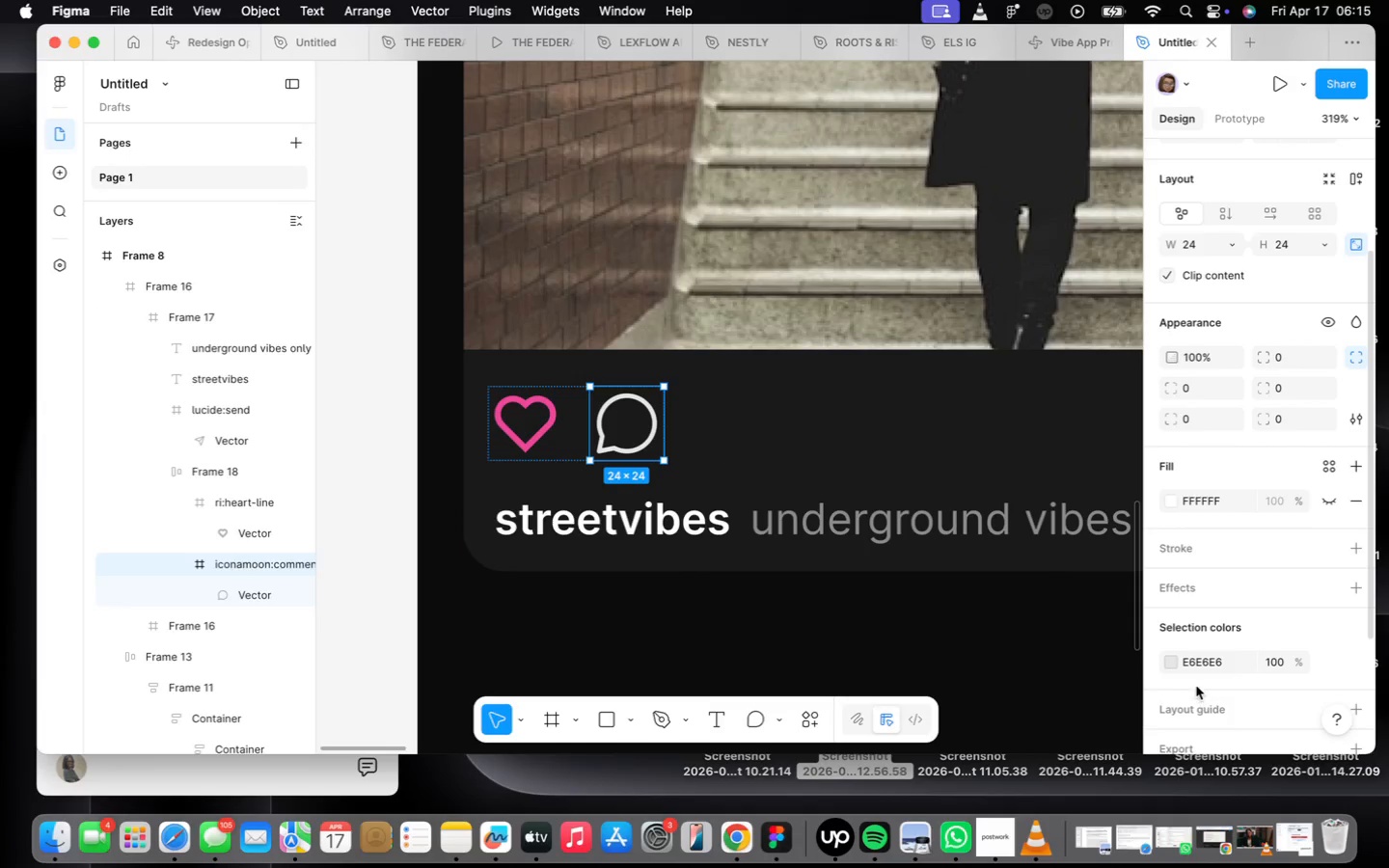 
left_click([1171, 665])
 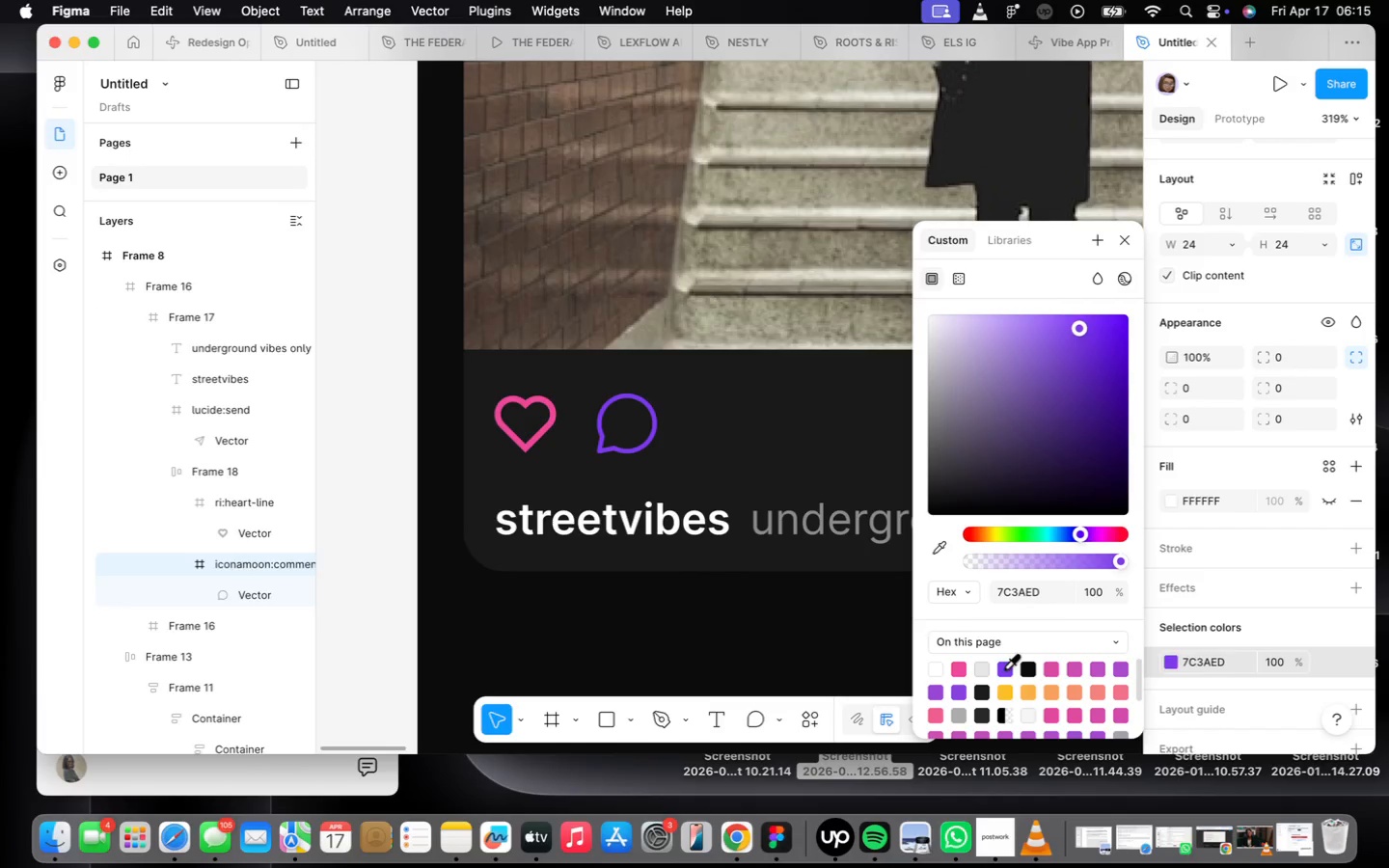 
left_click([813, 500])
 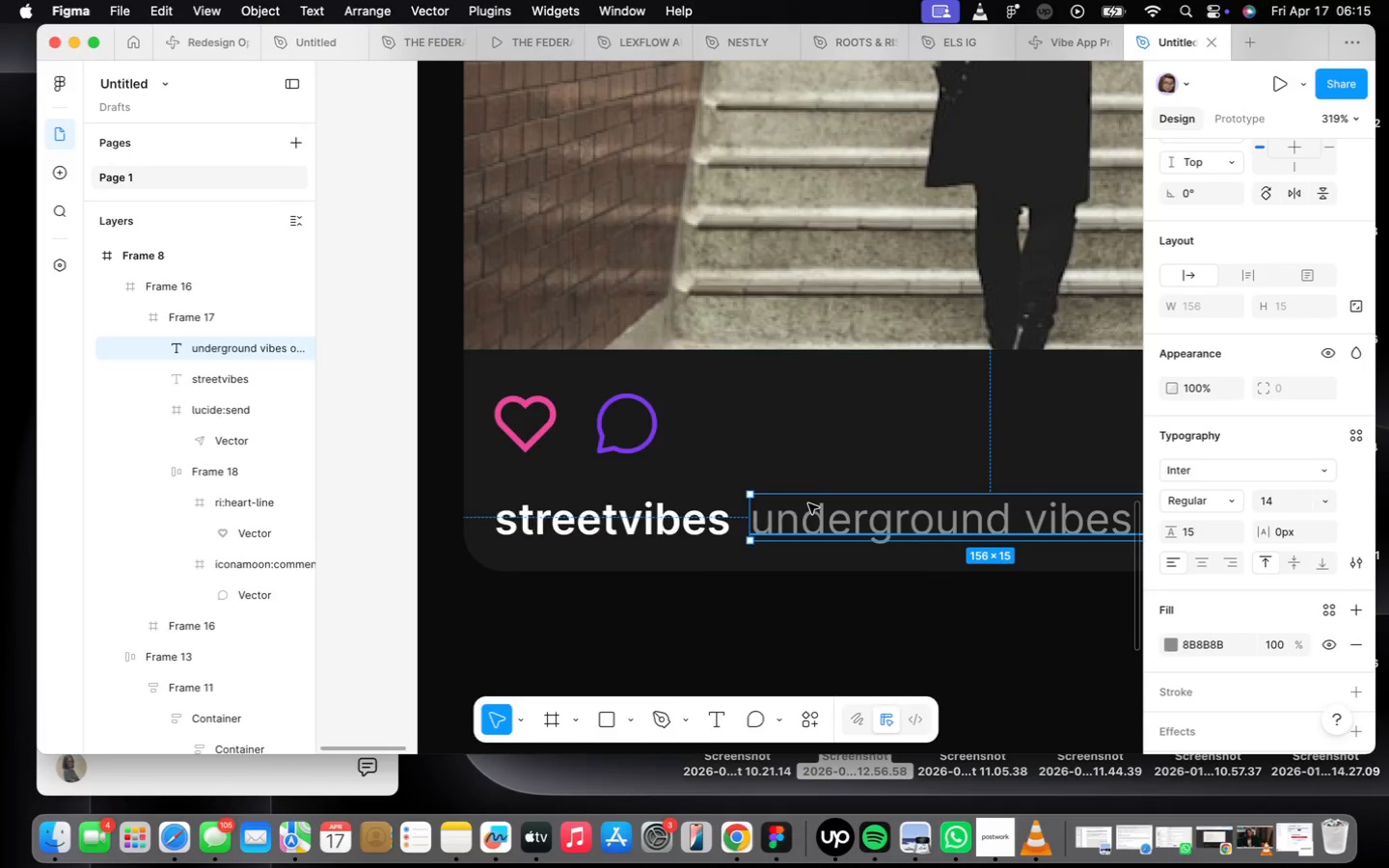 
scroll: coordinate [807, 503], scroll_direction: down, amount: 4.0
 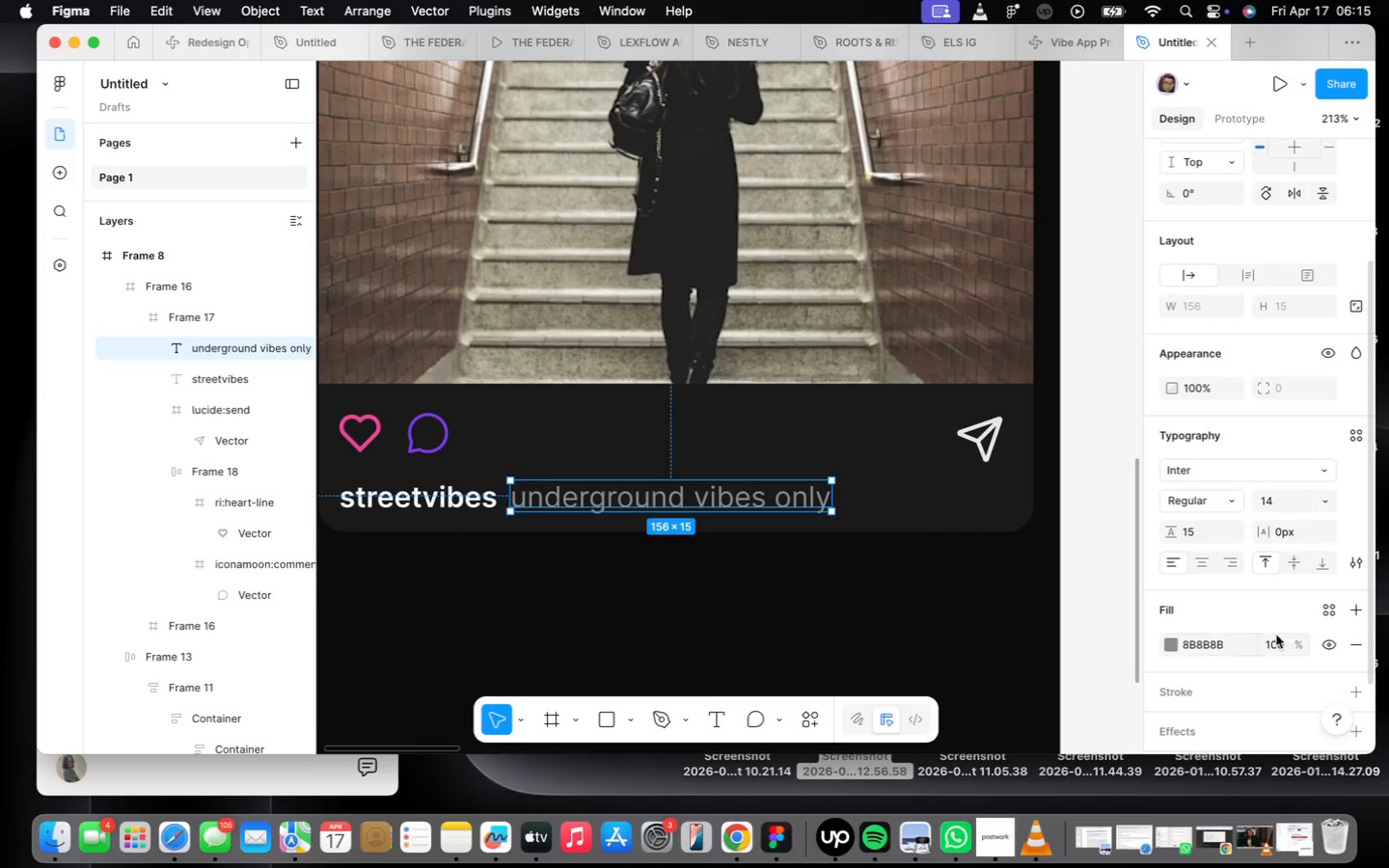 
left_click([1243, 643])
 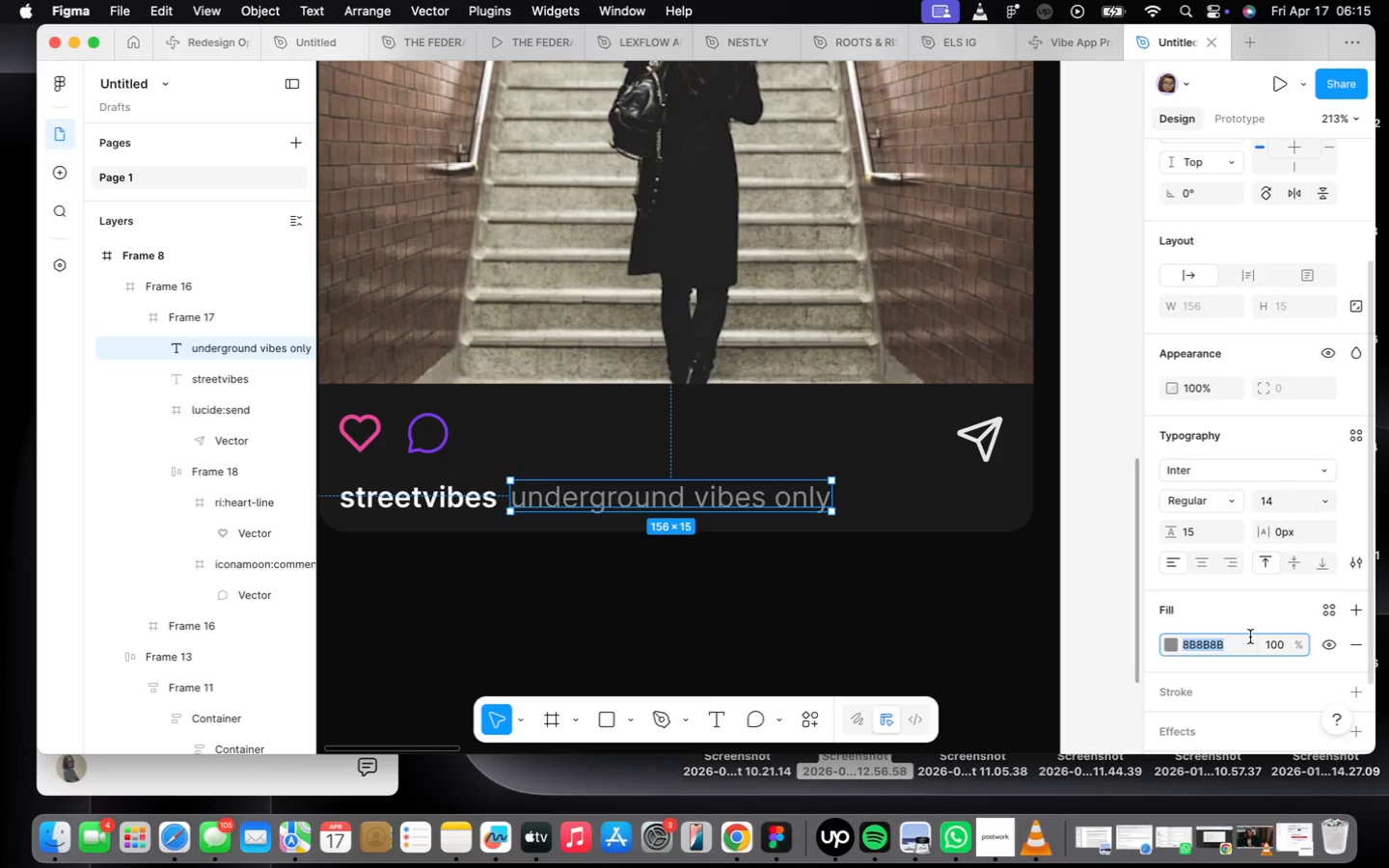 
key(Meta+CommandLeft)
 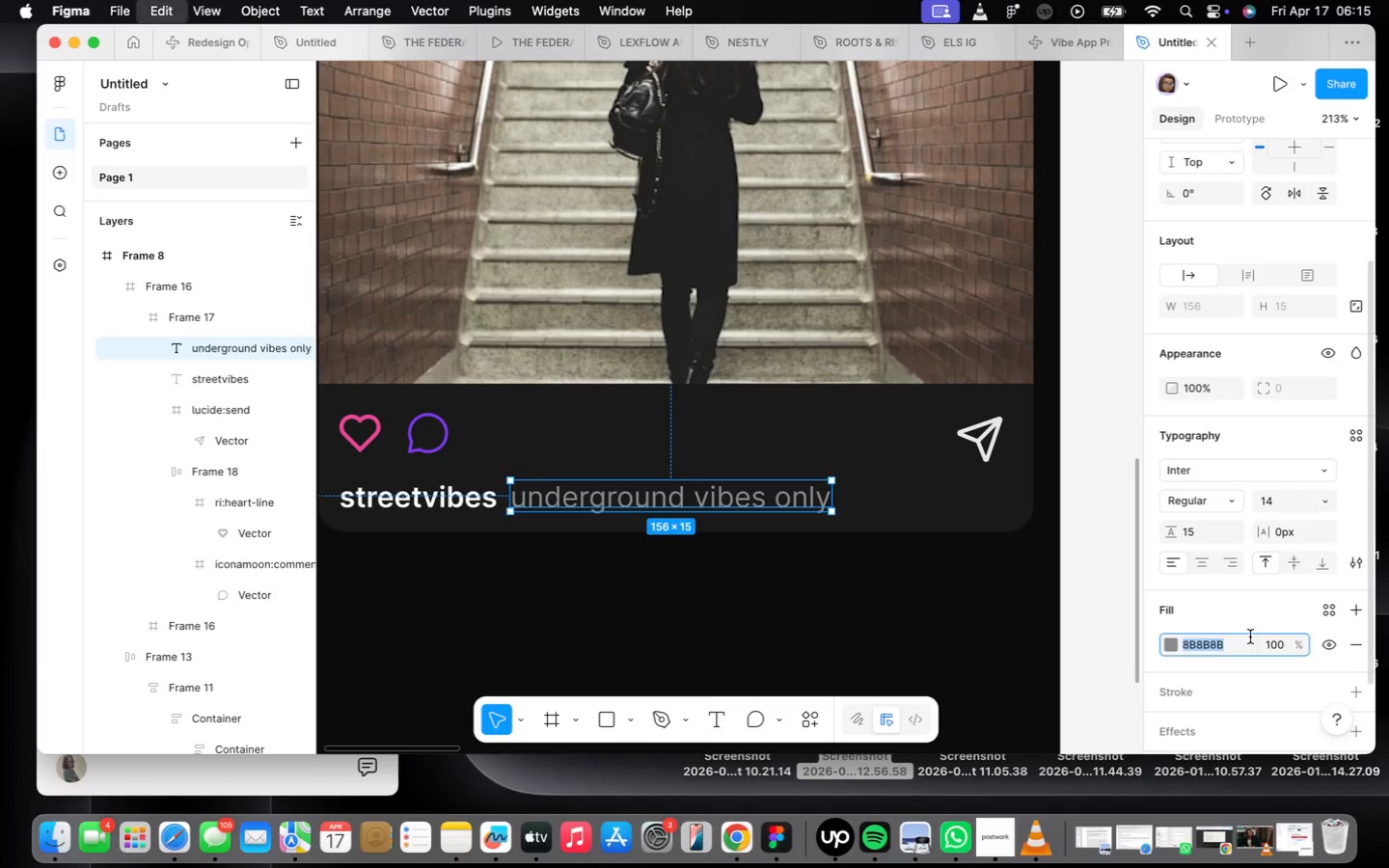 
key(Meta+C)
 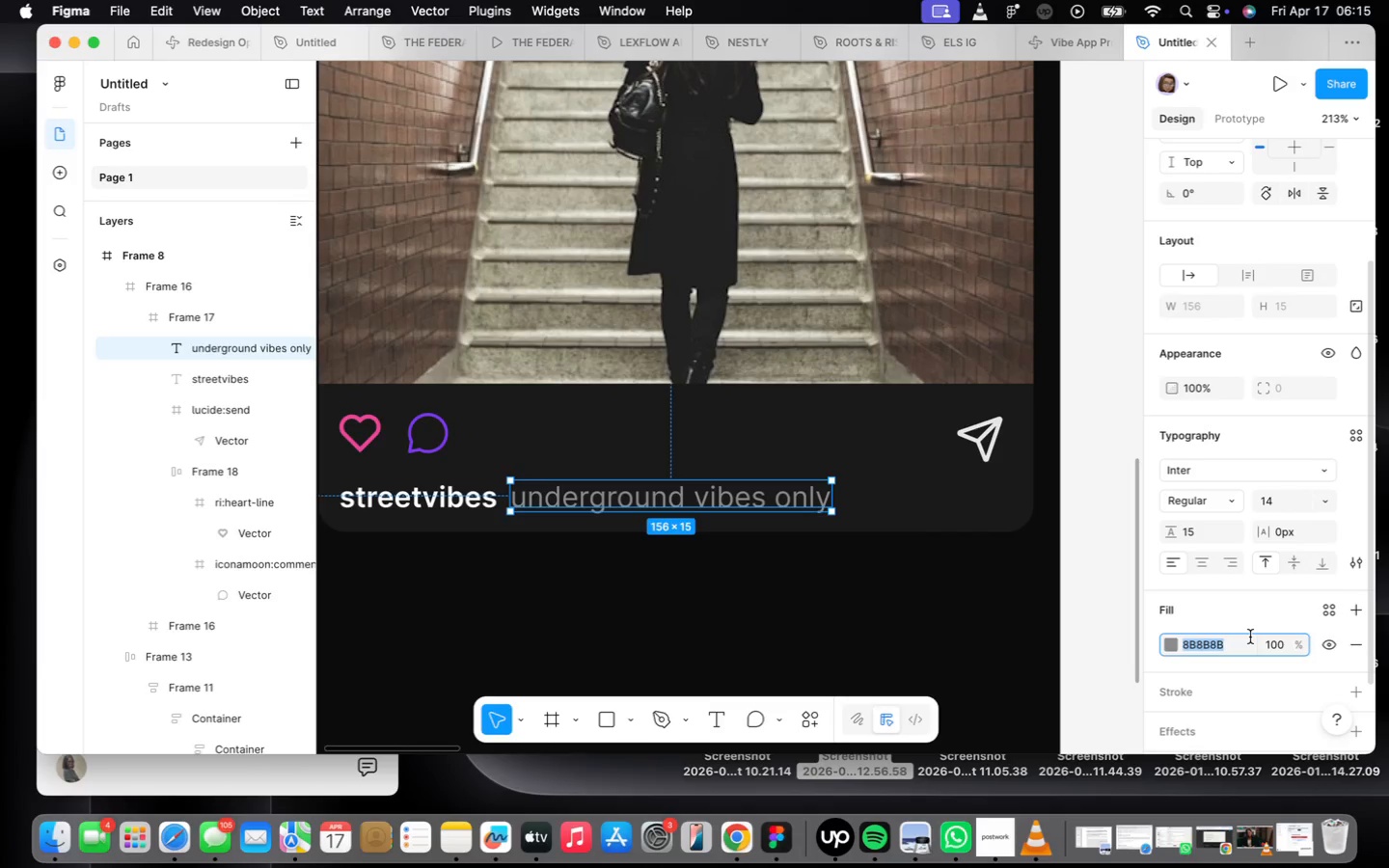 
key(Meta+CommandLeft)
 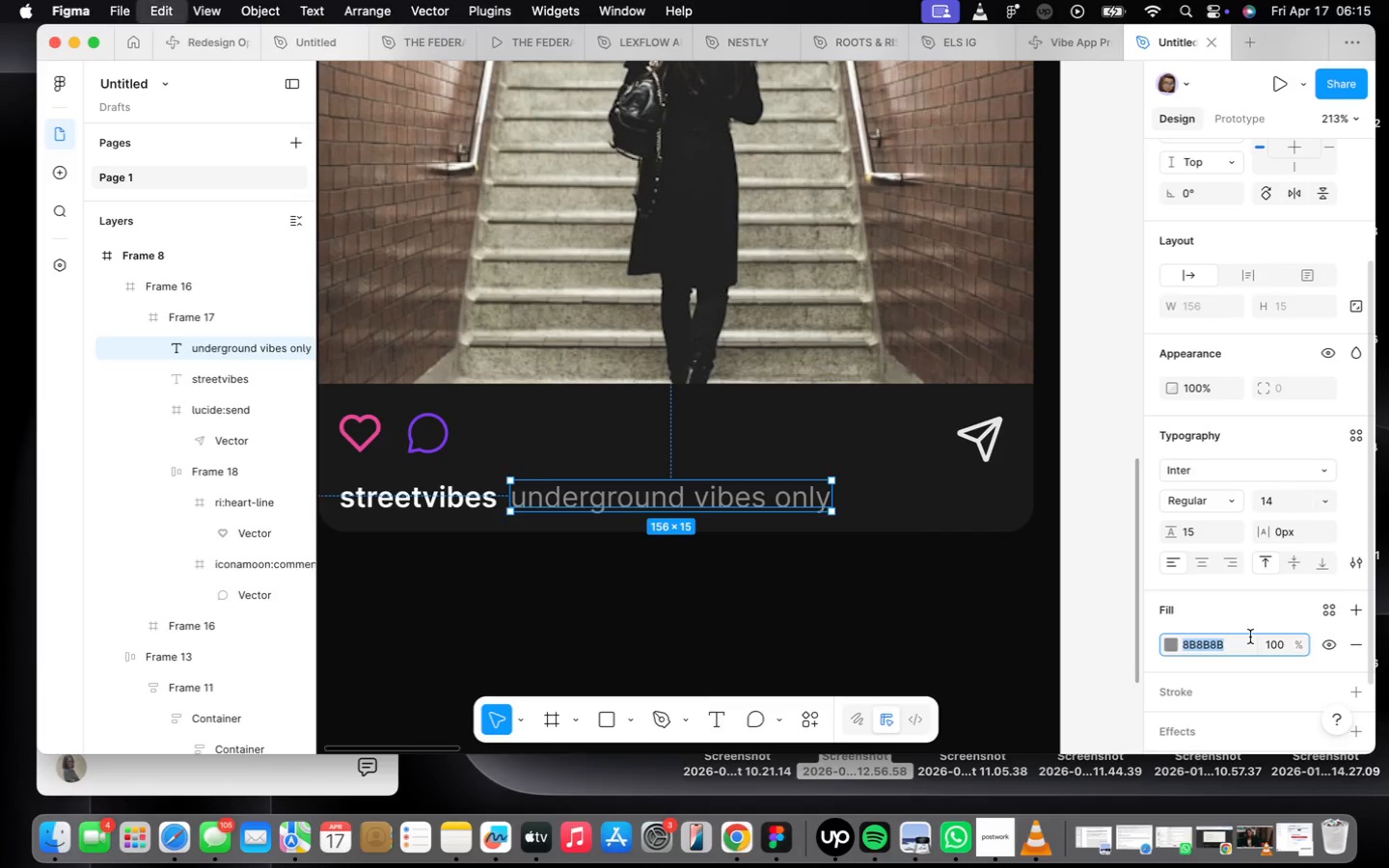 
key(Meta+C)
 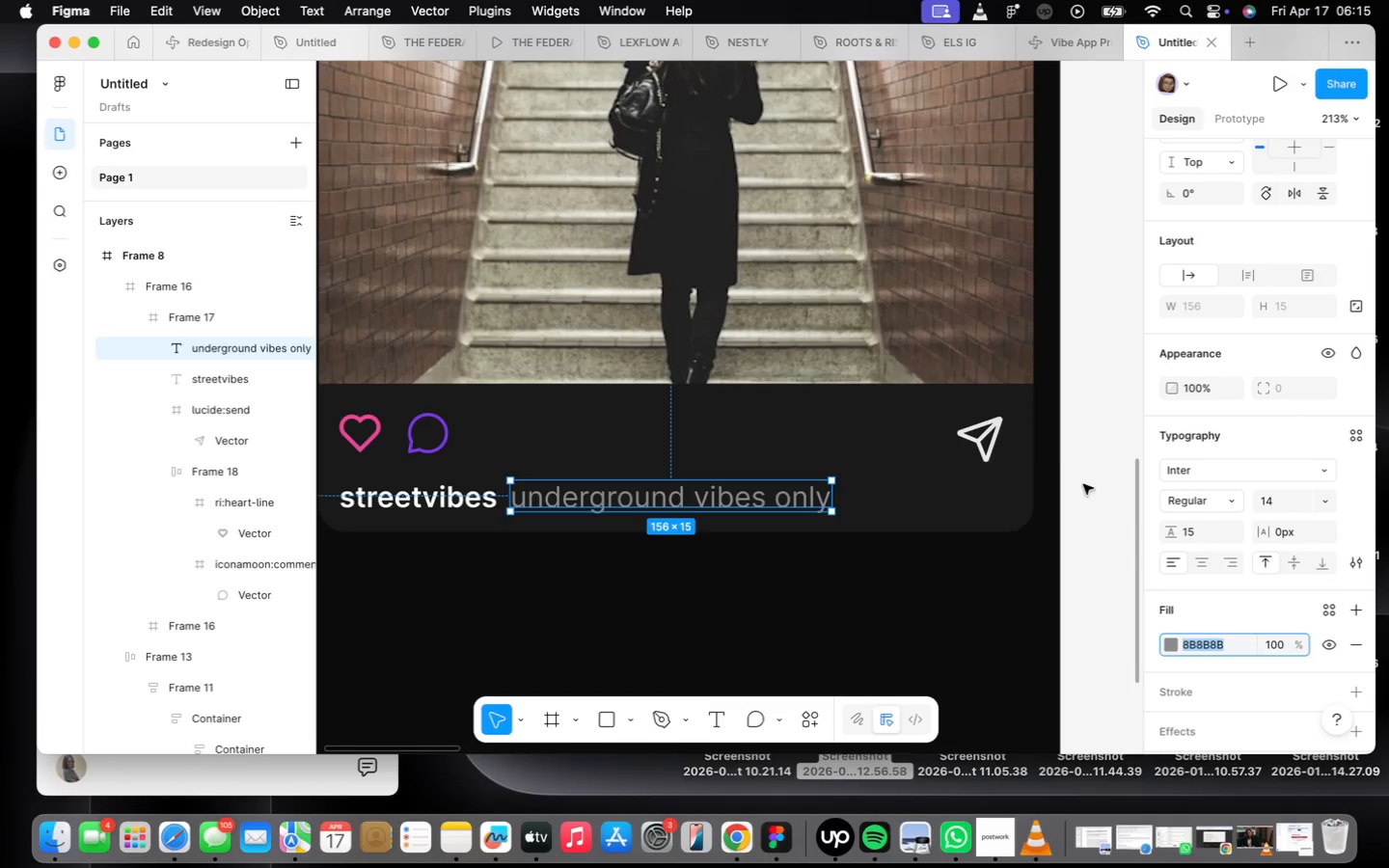 
left_click([993, 438])
 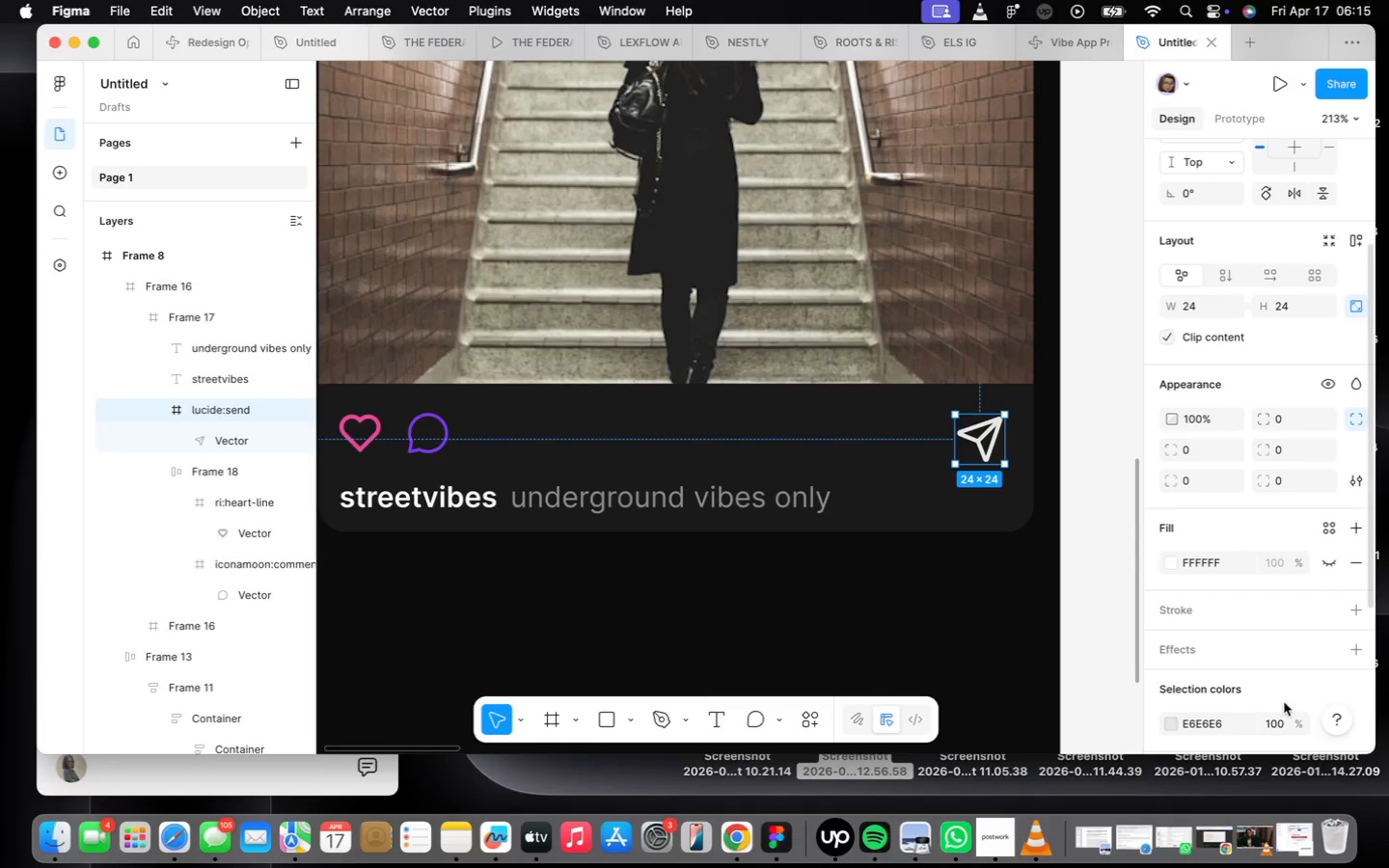 
scroll: coordinate [1261, 668], scroll_direction: down, amount: 5.0
 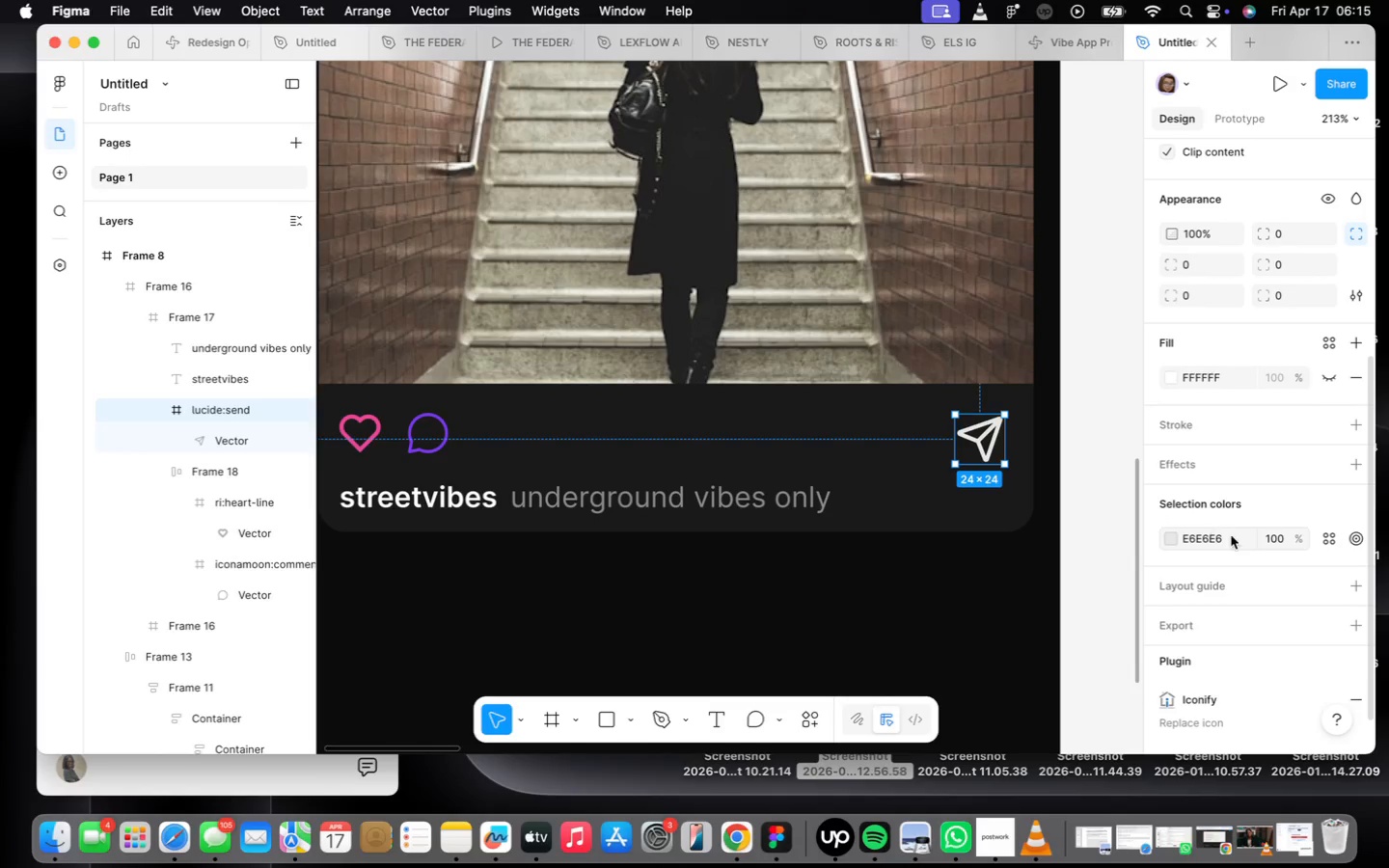 
left_click([1237, 542])
 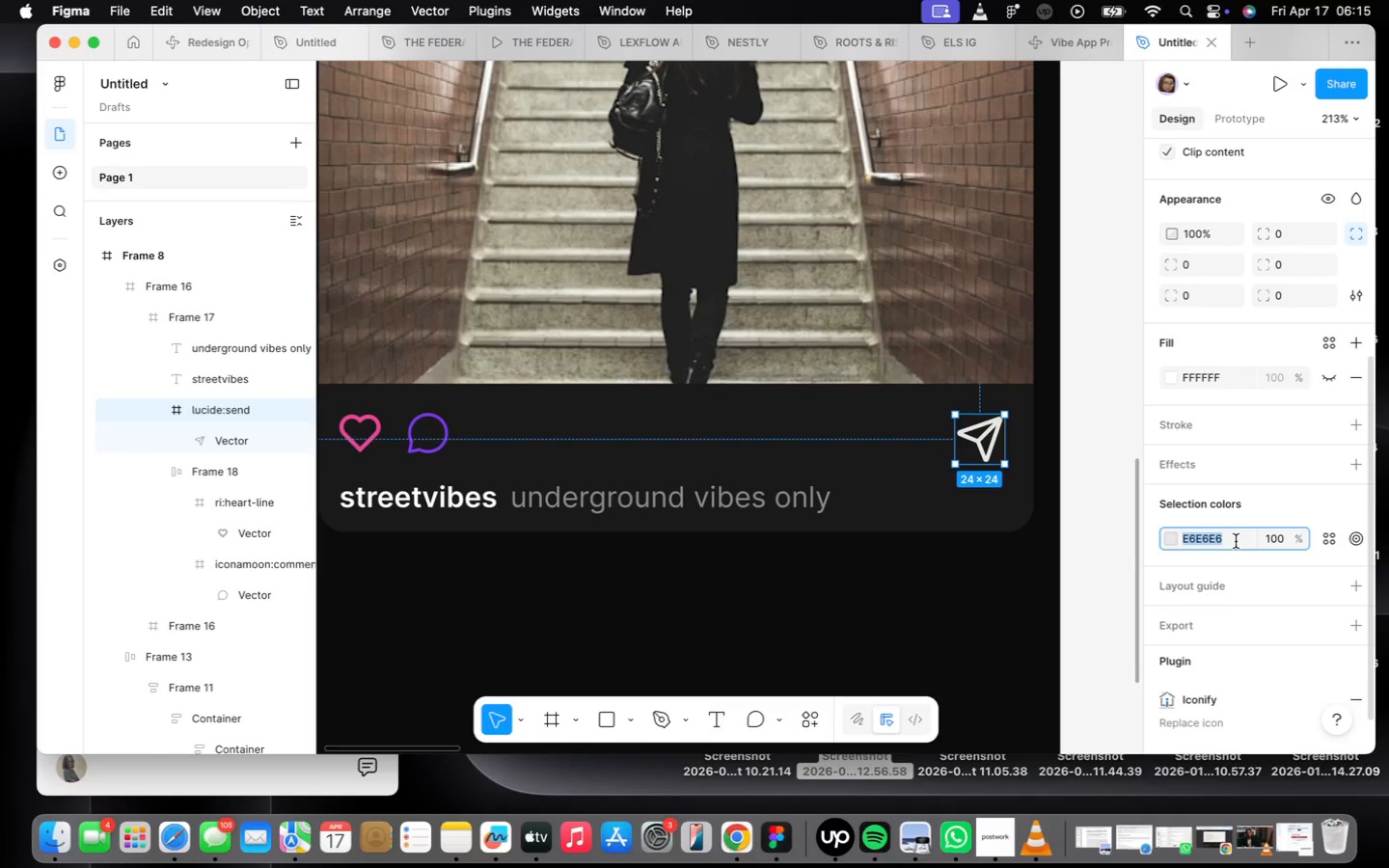 
key(Meta+CommandLeft)
 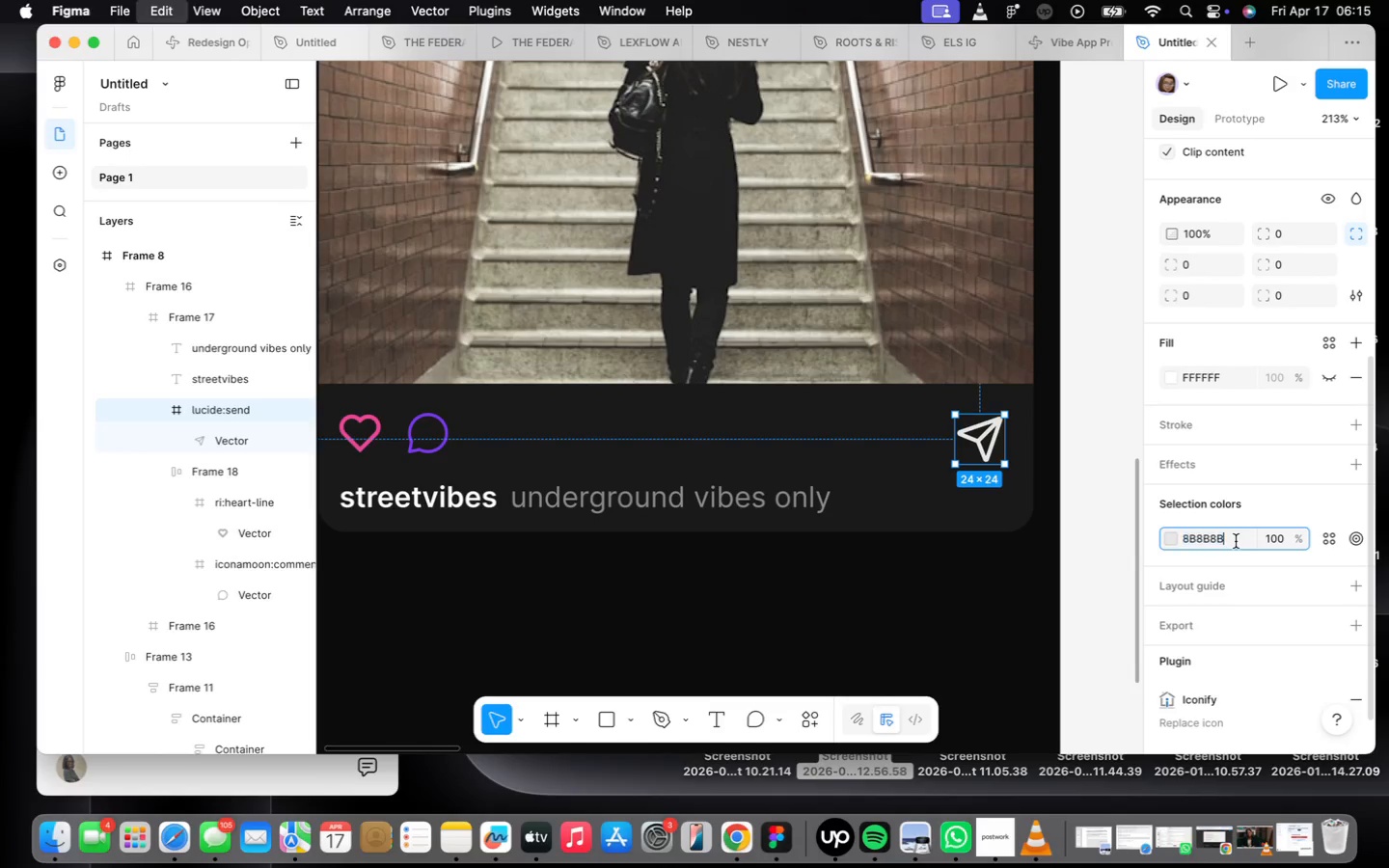 
key(Meta+V)
 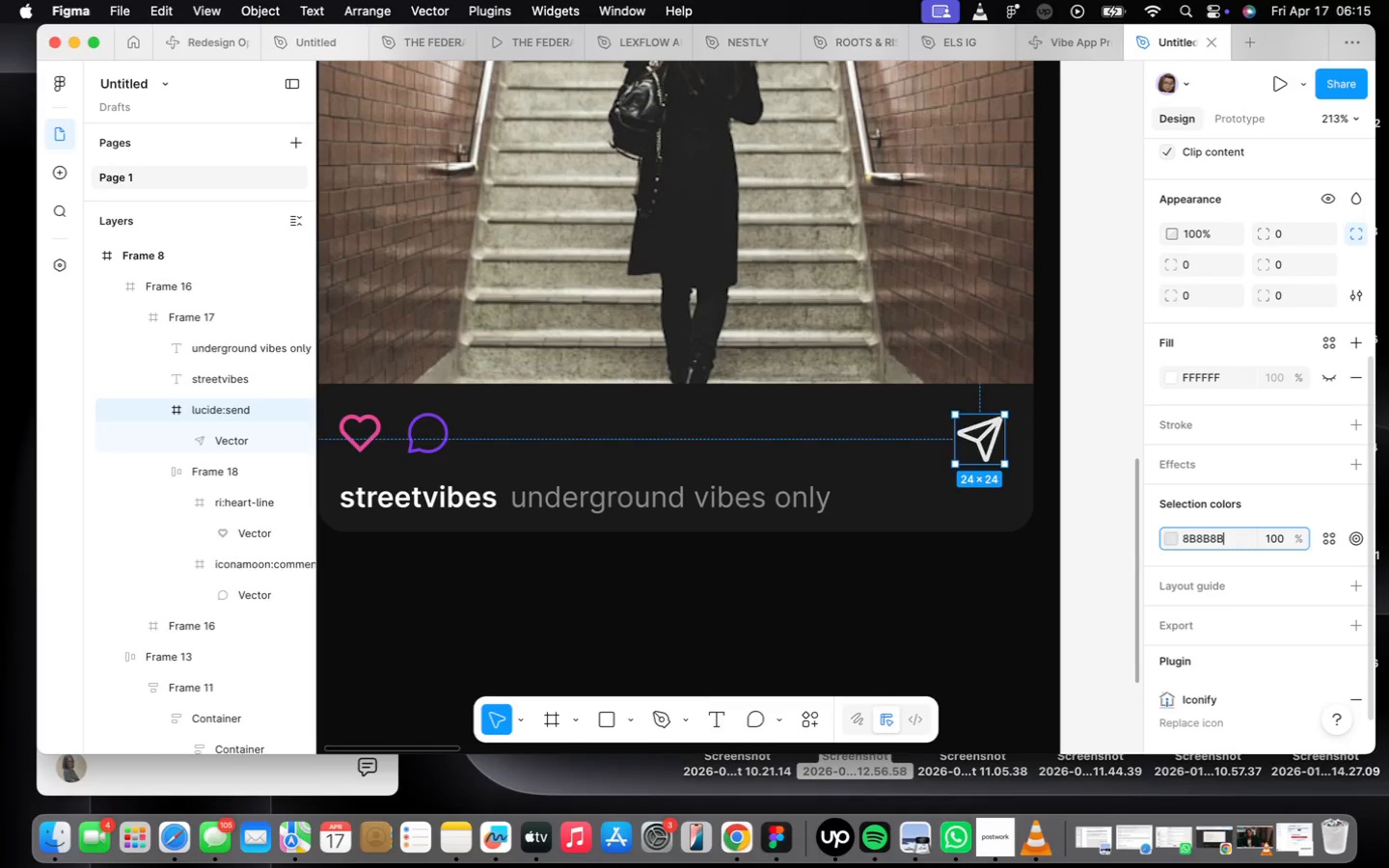 
key(Enter)
 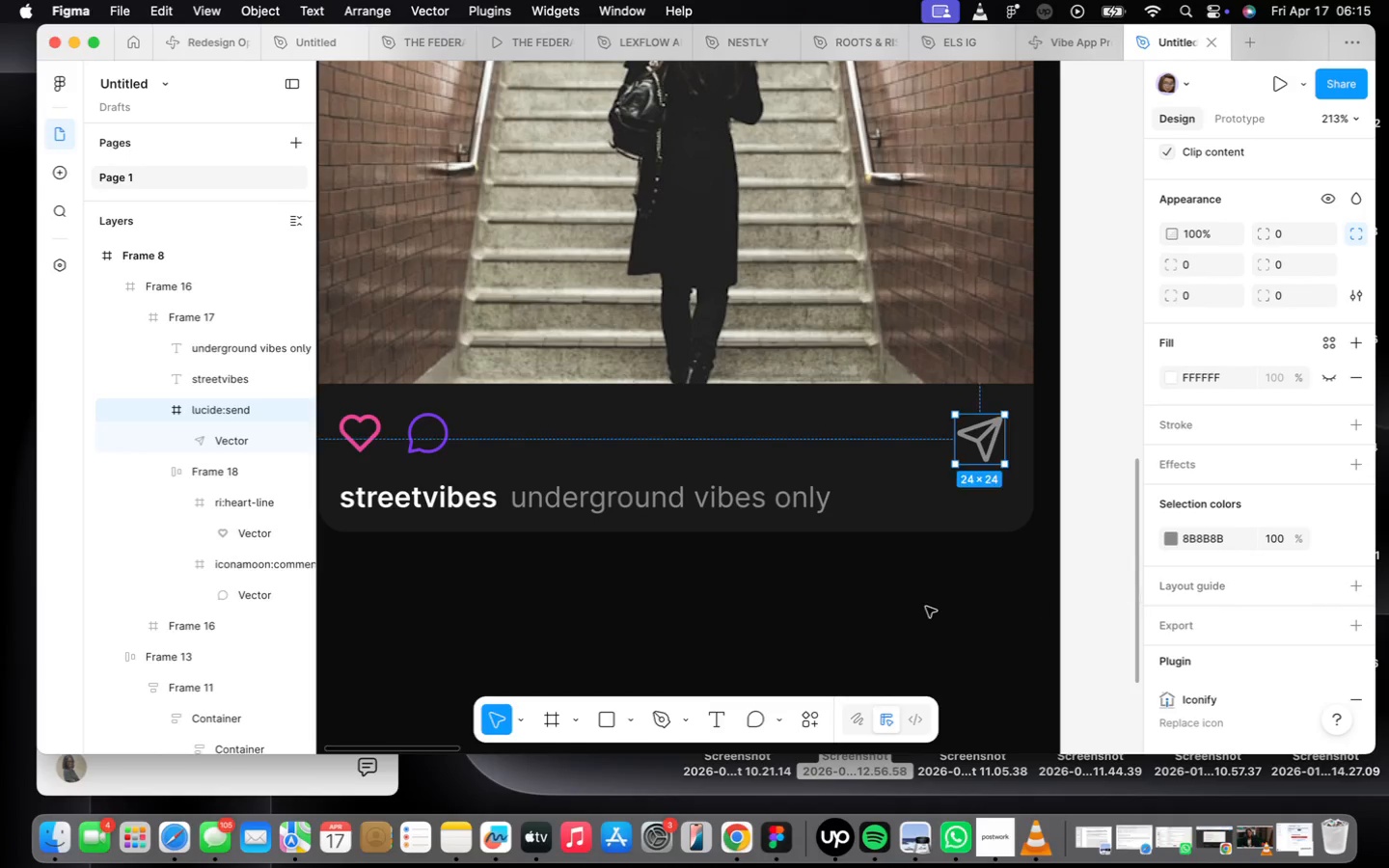 
left_click([923, 608])
 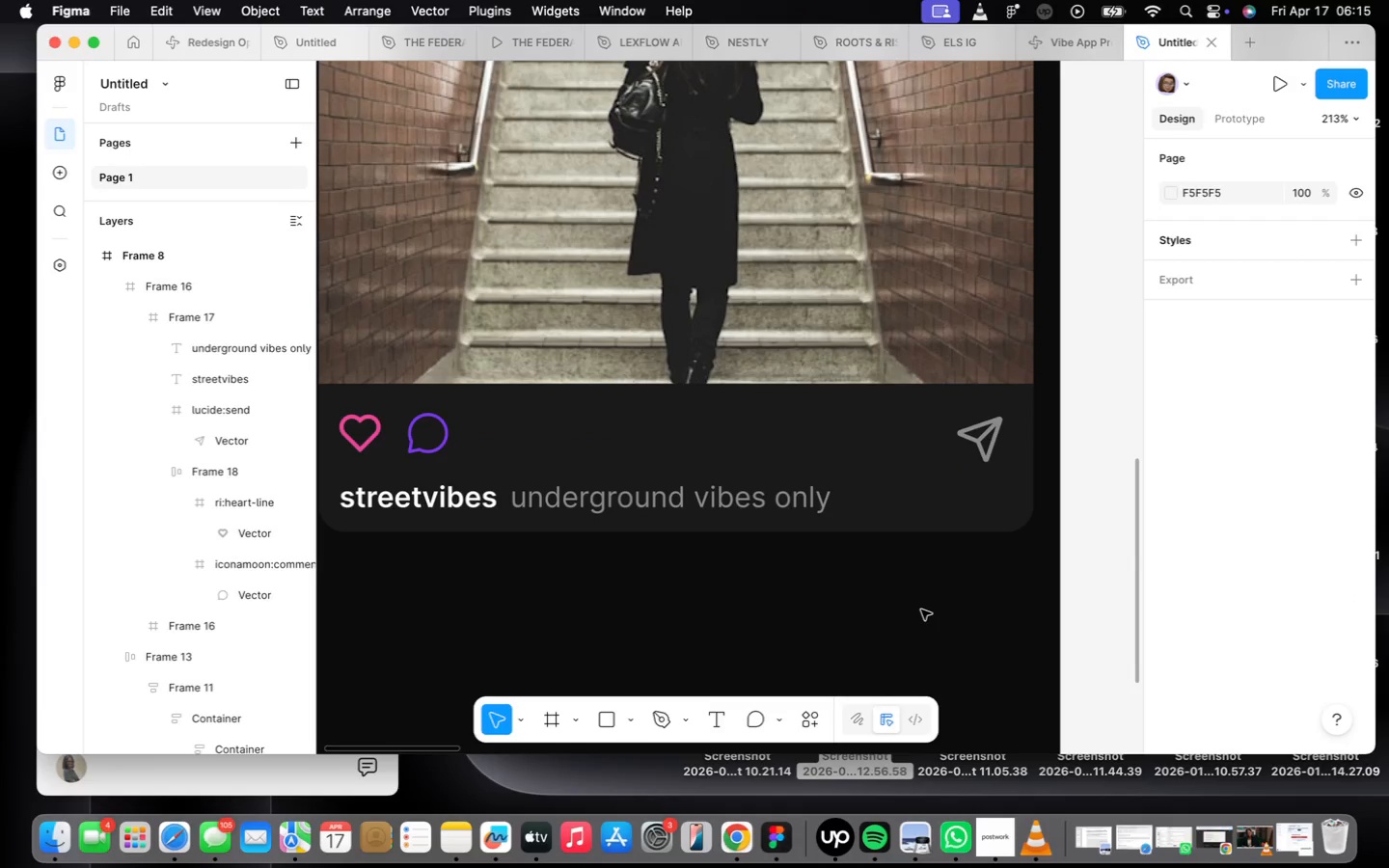 
scroll: coordinate [932, 614], scroll_direction: down, amount: 17.0
 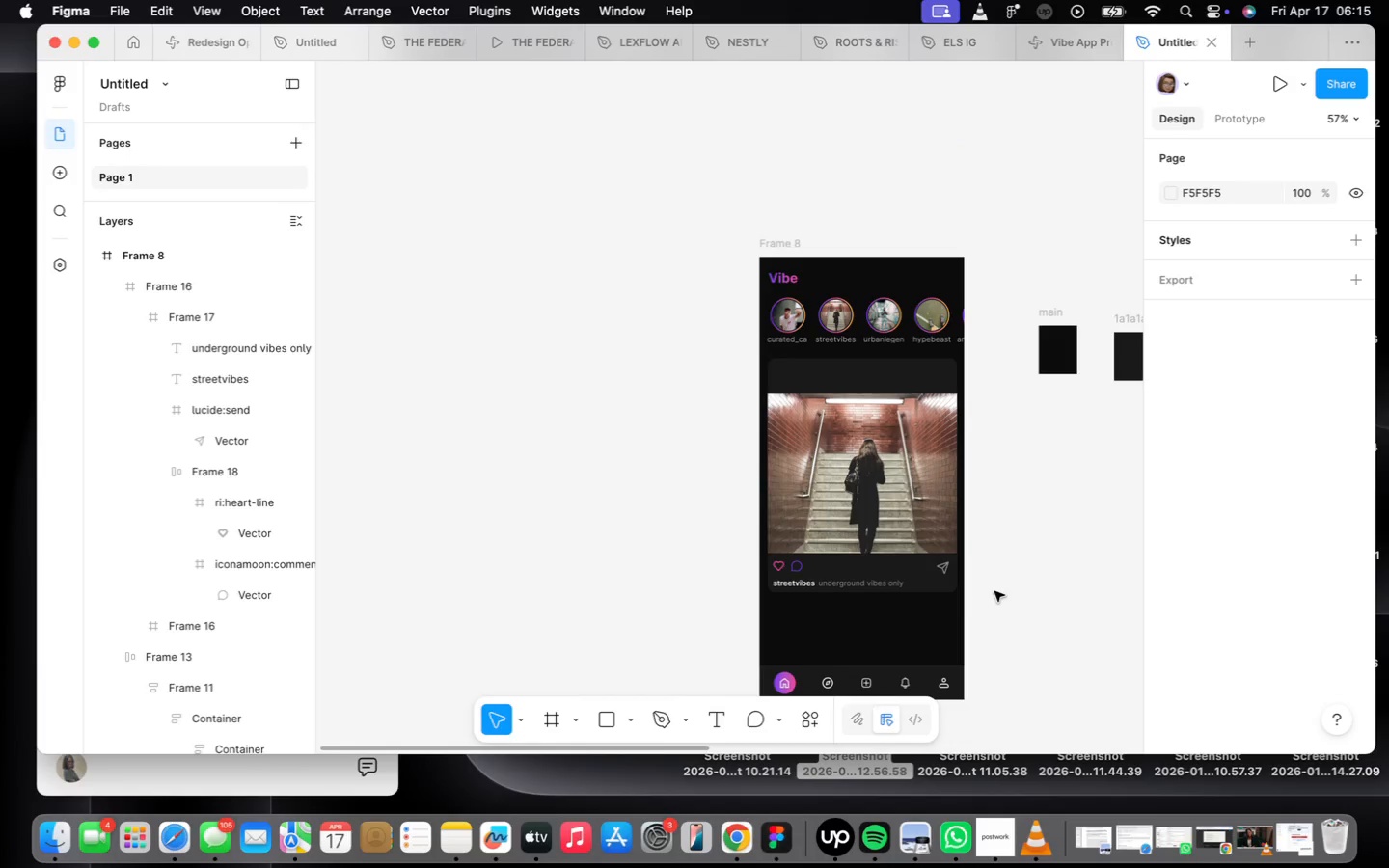 
scroll: coordinate [775, 207], scroll_direction: up, amount: 16.0
 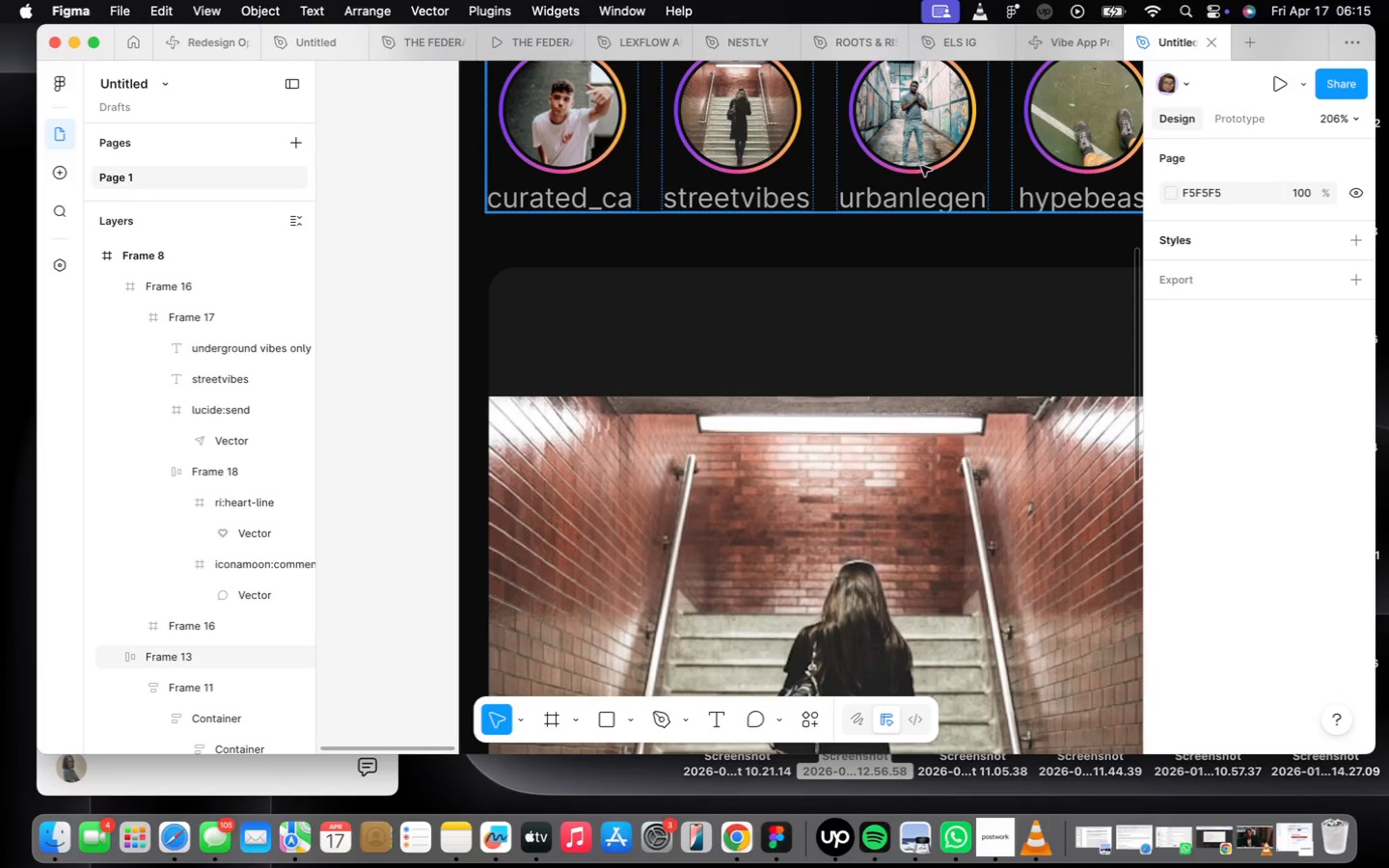 
left_click([746, 138])
 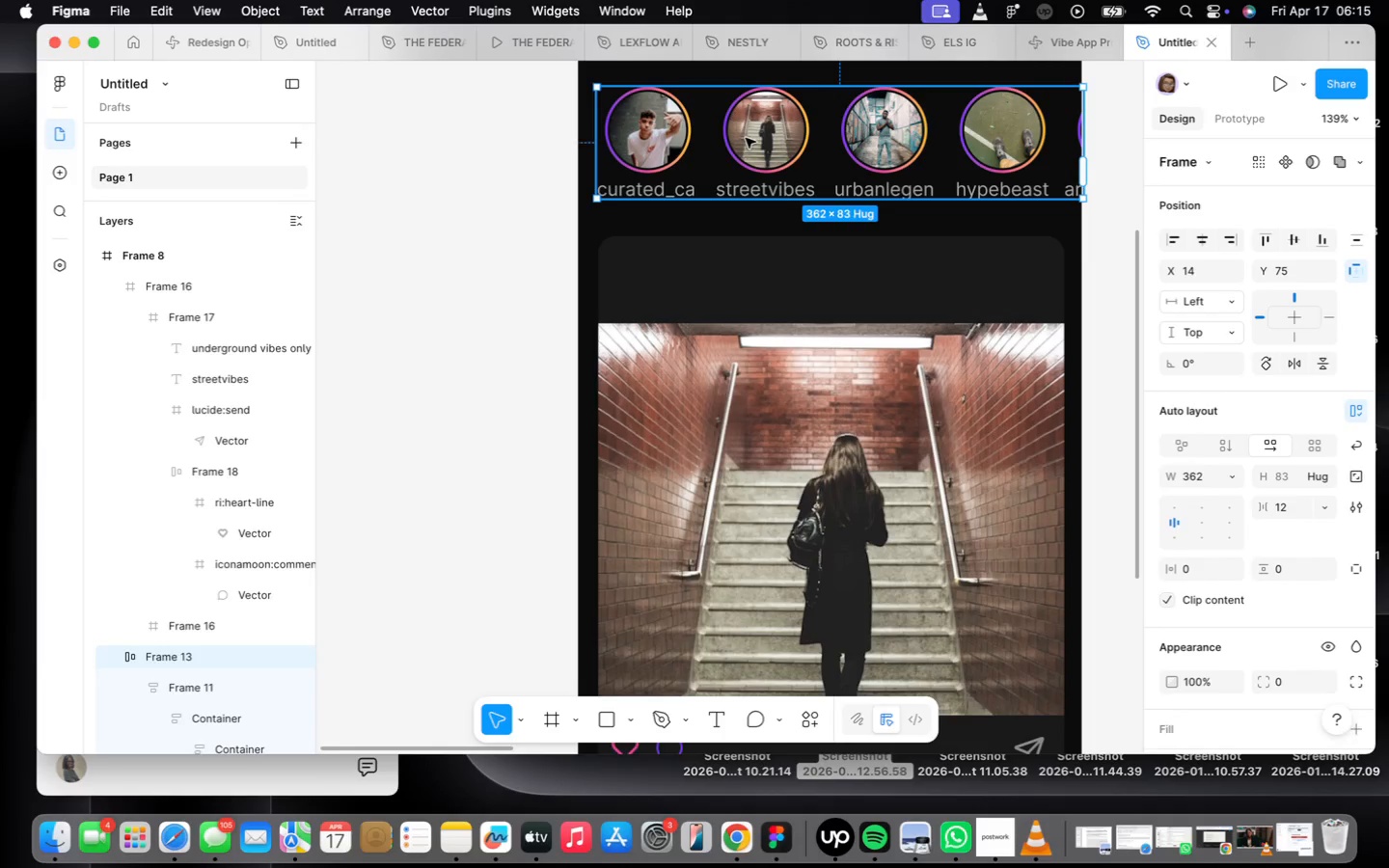 
scroll: coordinate [826, 174], scroll_direction: down, amount: 4.0
 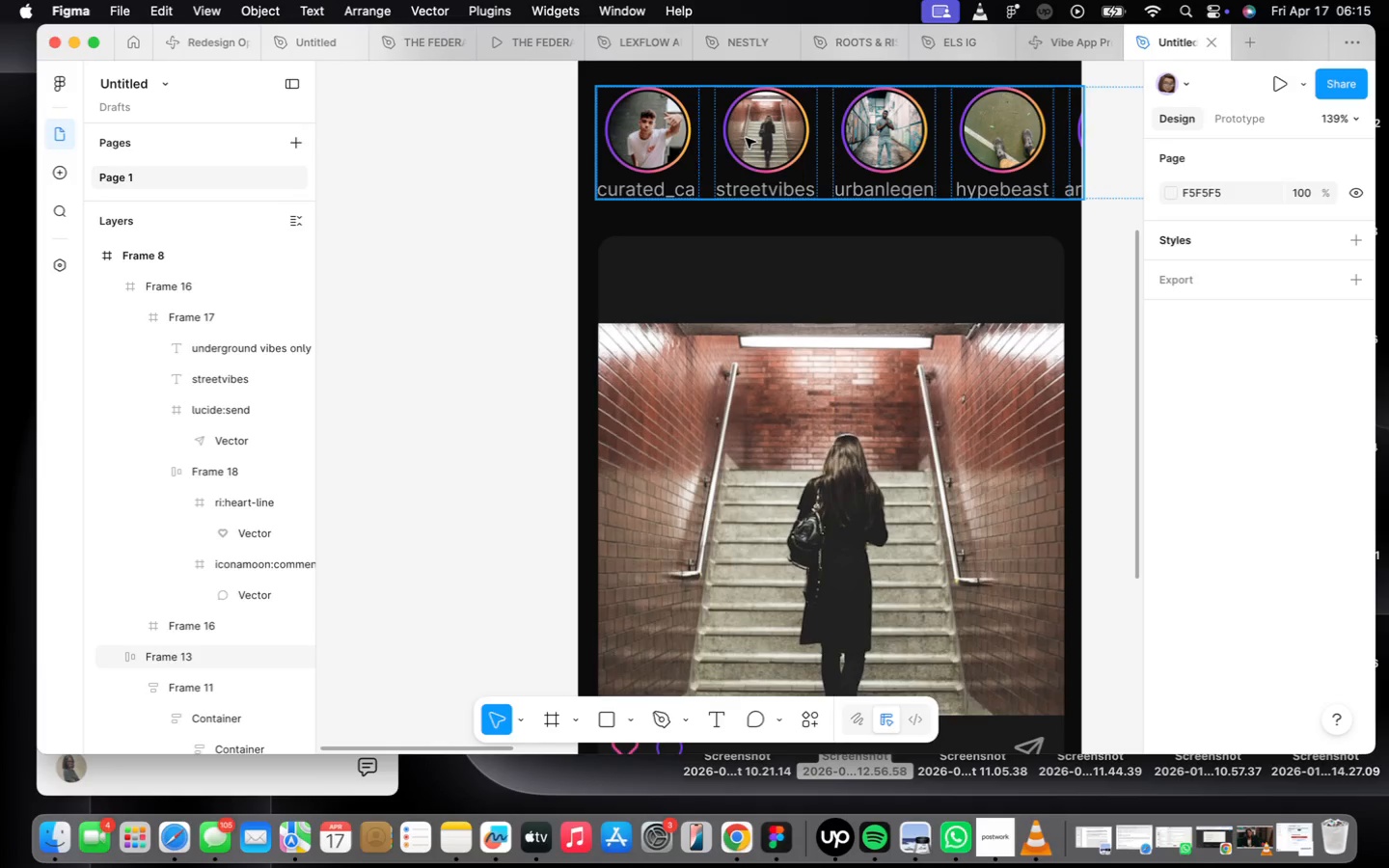 
double_click([746, 138])
 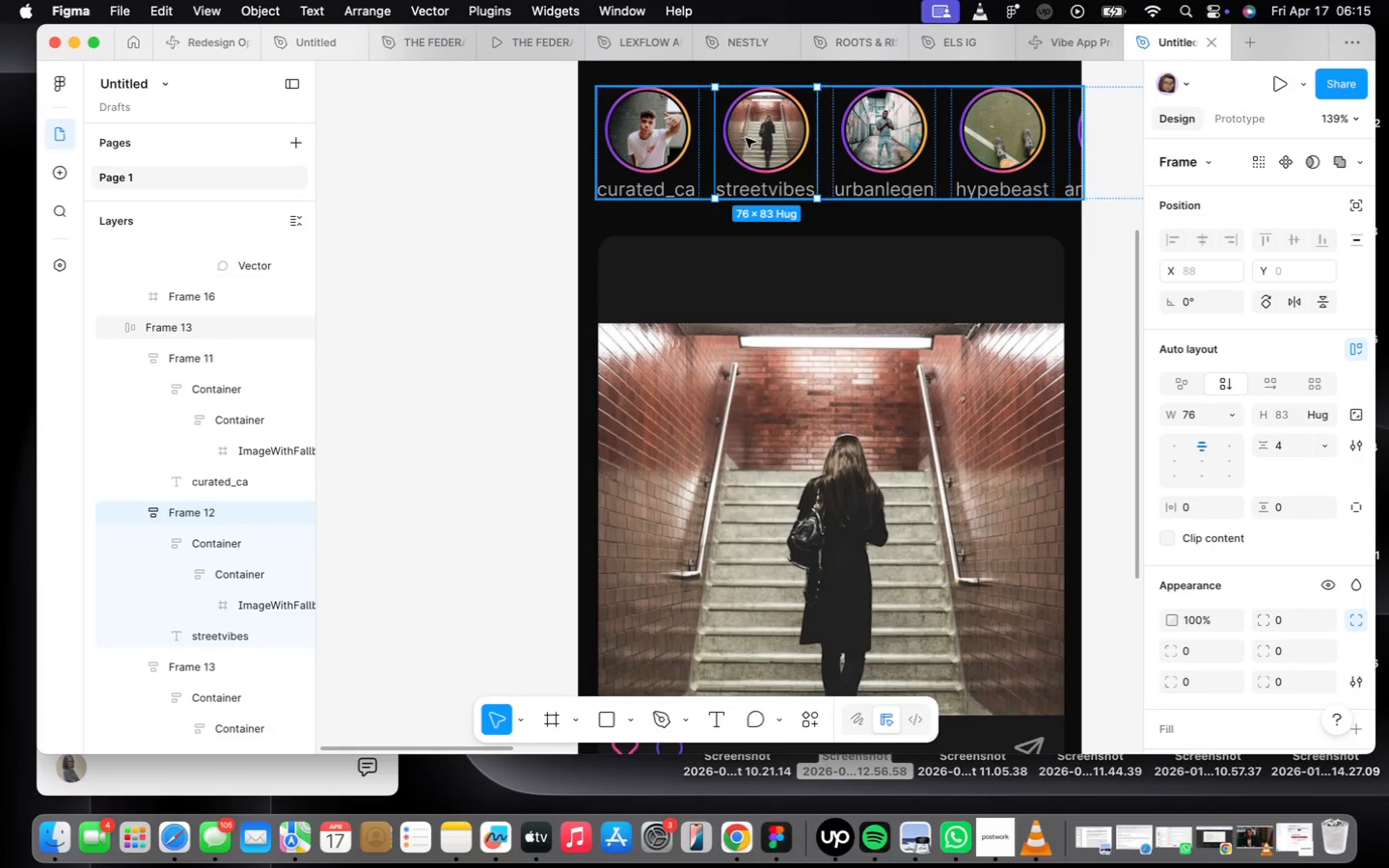 
triple_click([746, 138])
 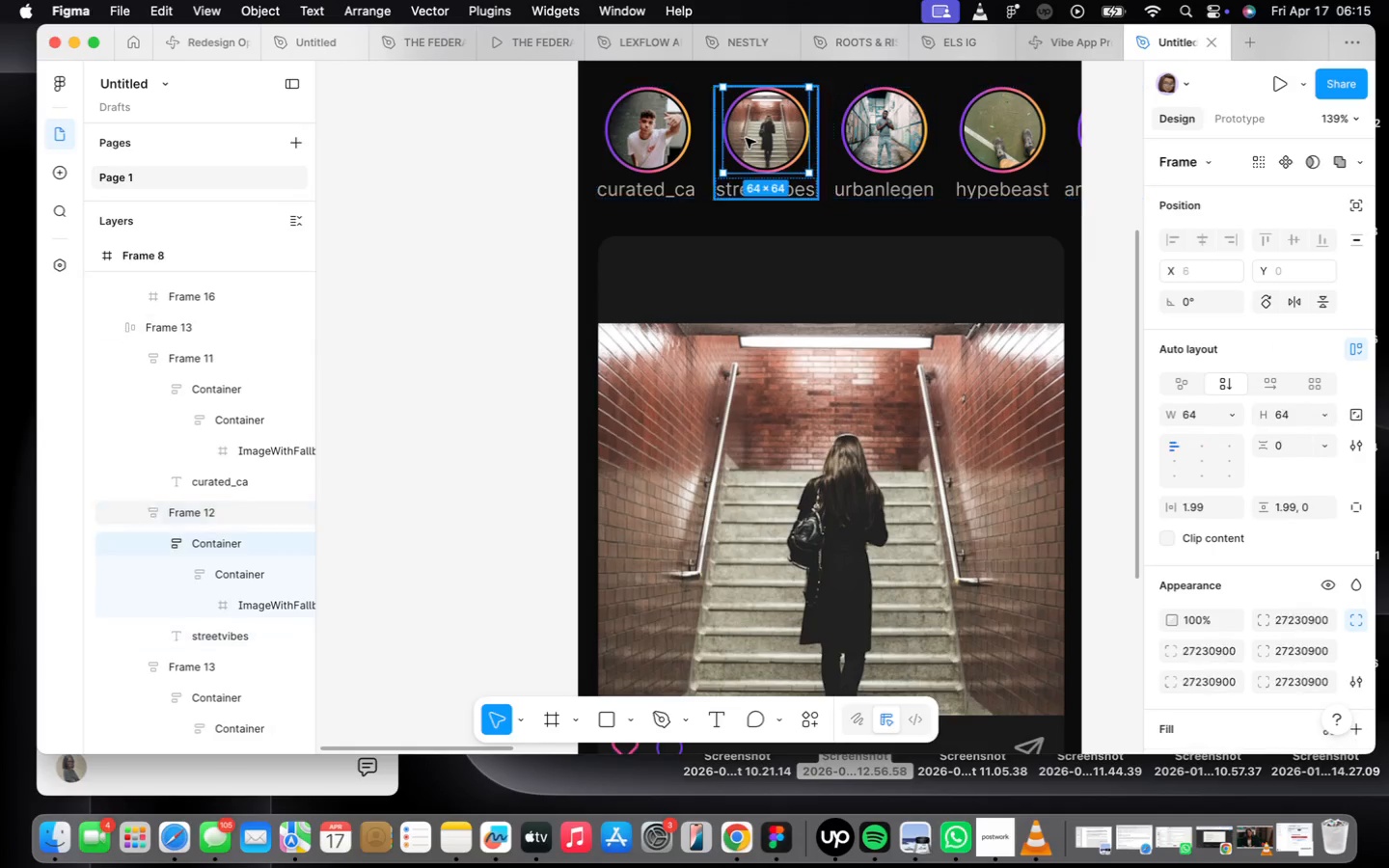 
triple_click([746, 138])
 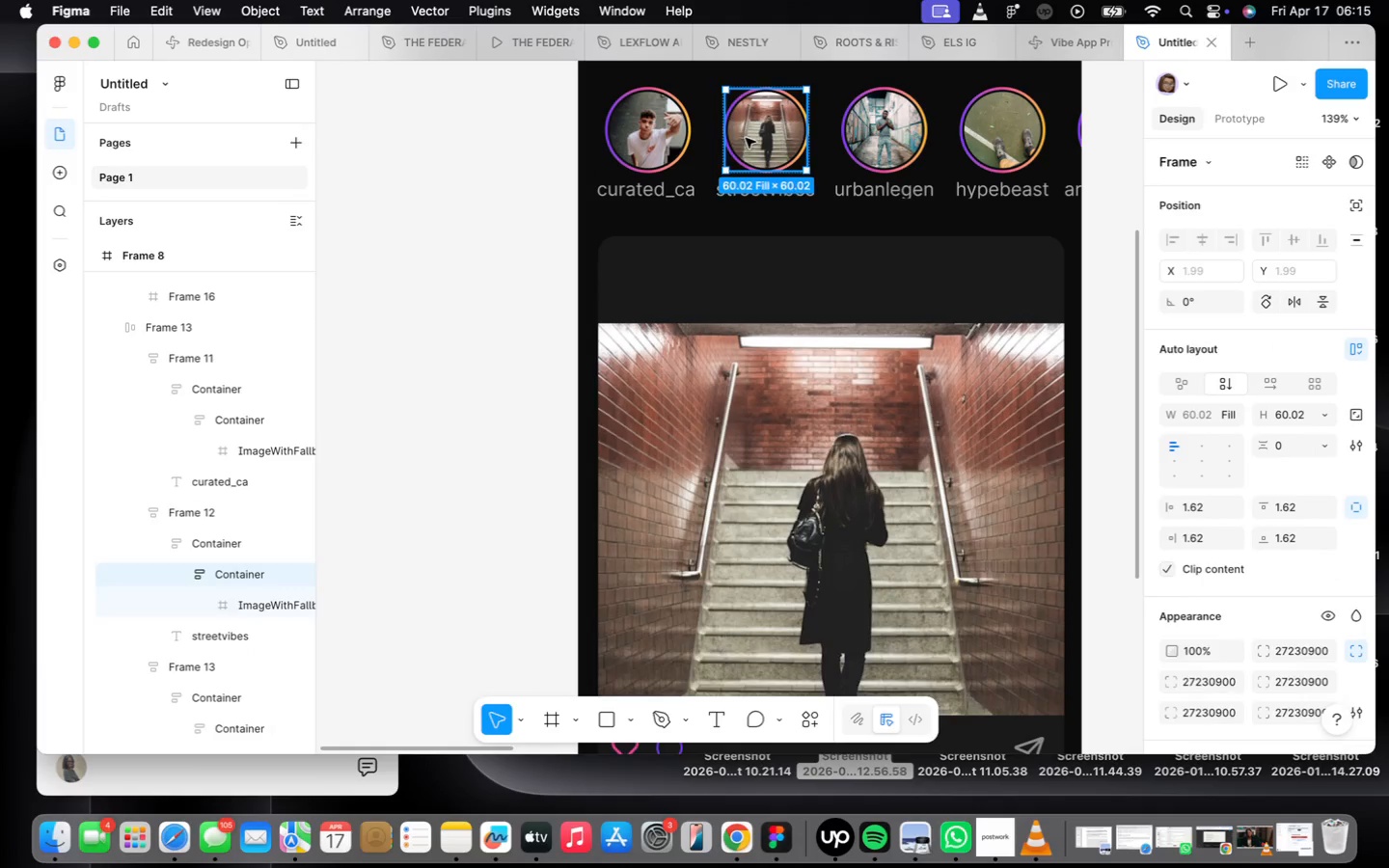 
triple_click([746, 138])
 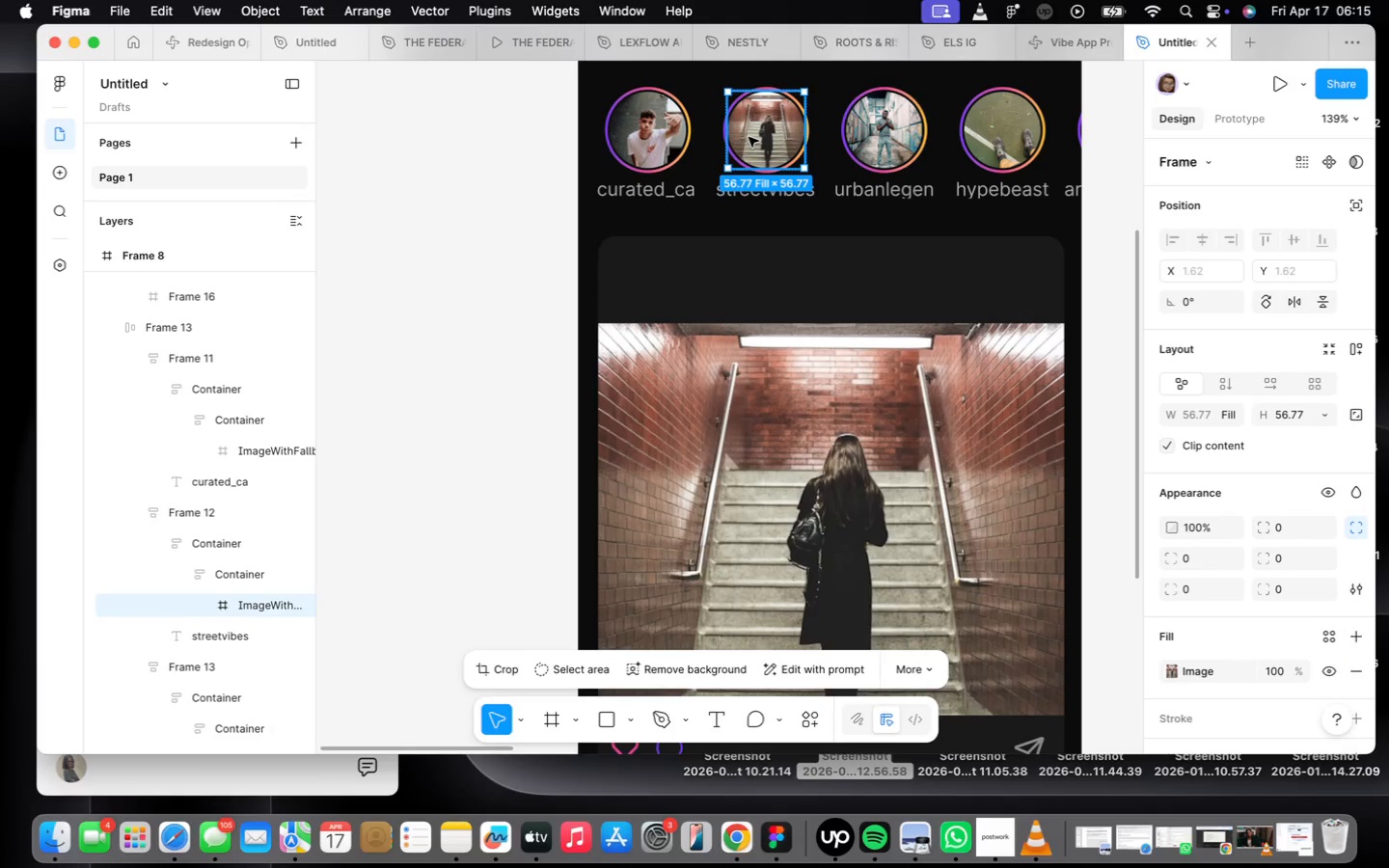 
hold_key(key=OptionLeft, duration=1.66)
left_click_drag(start_coordinate=[749, 137], to_coordinate=[640, 286])
 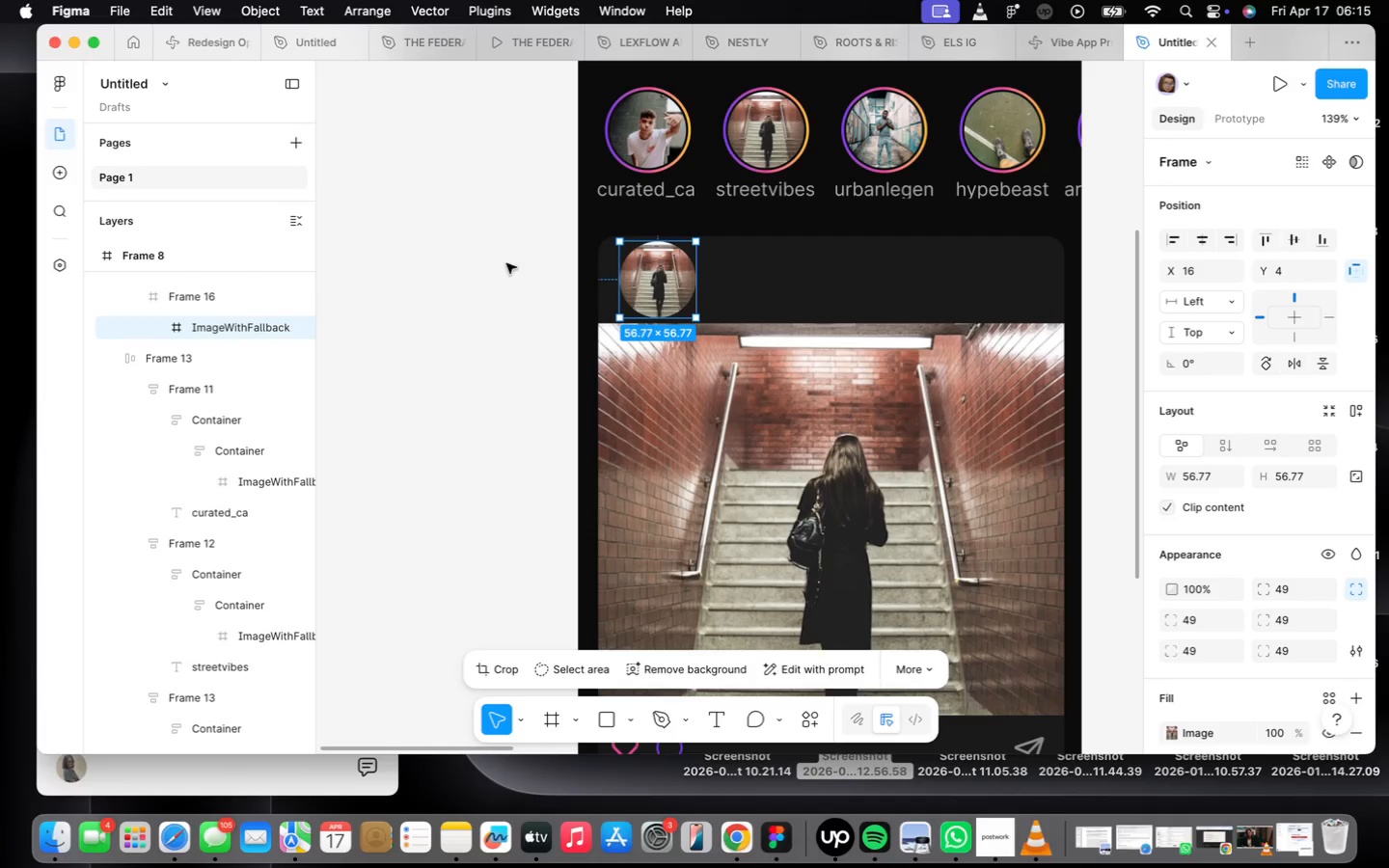 
left_click([1219, 470])
 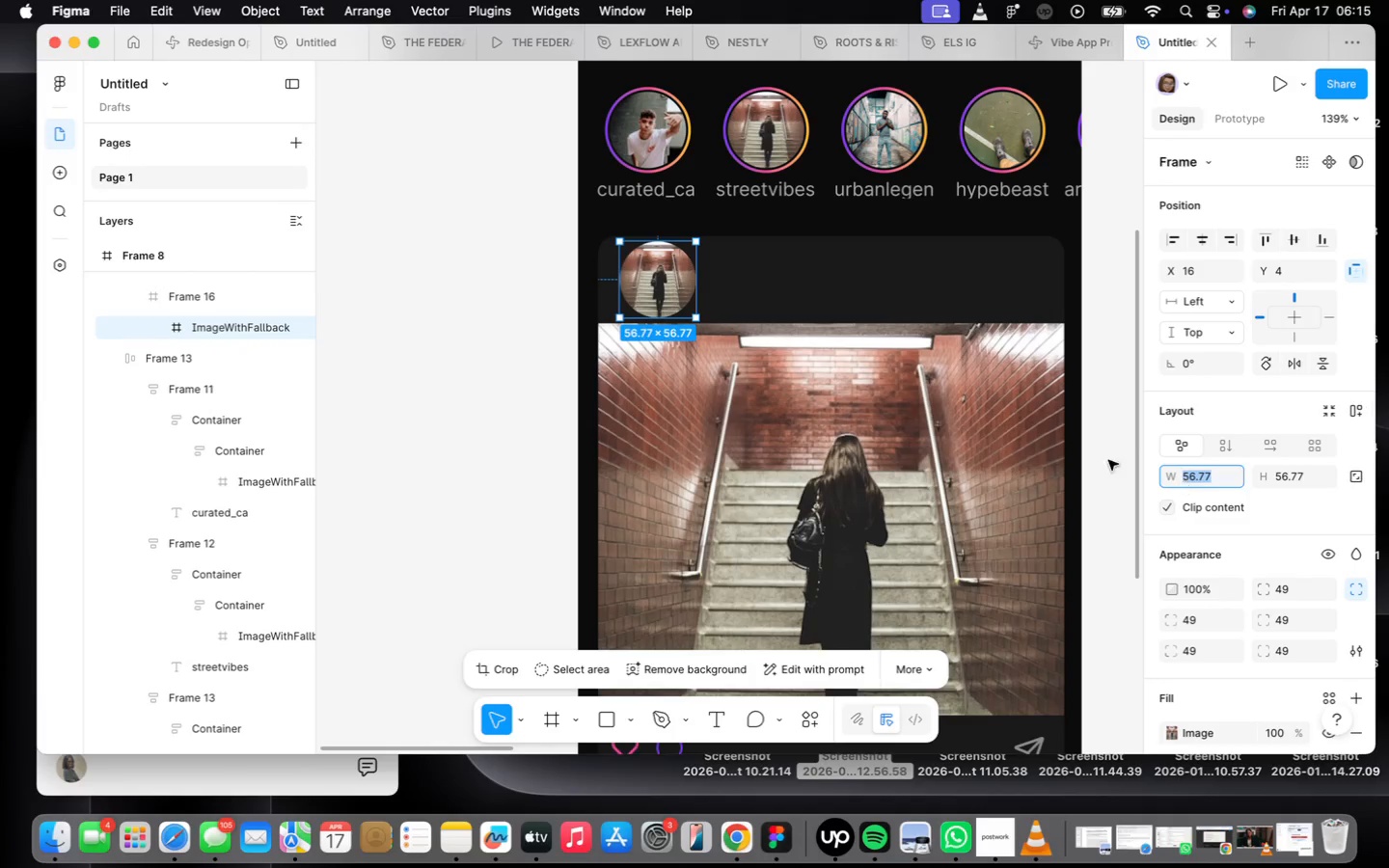 
type(40)
 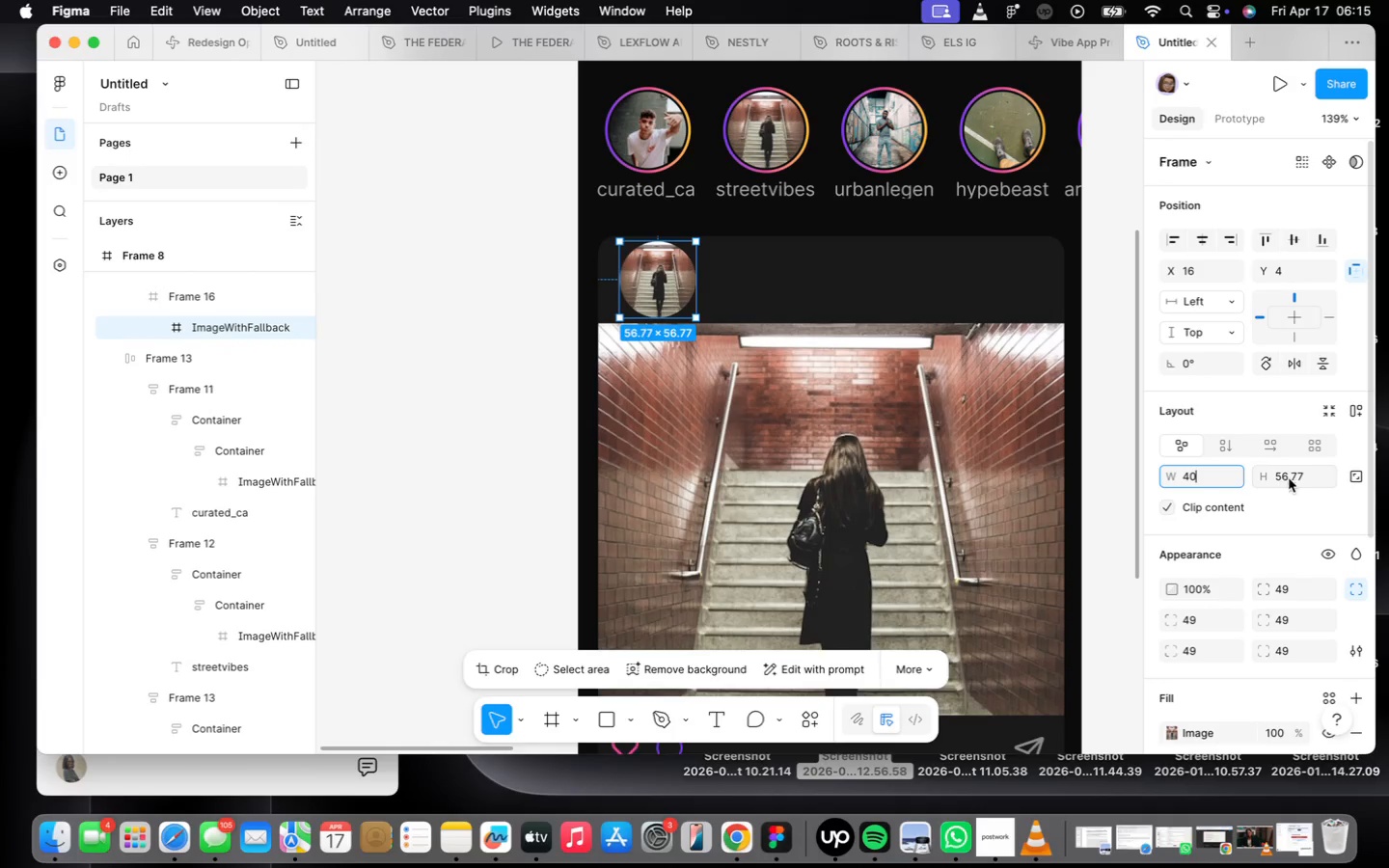 
left_click([1291, 477])
 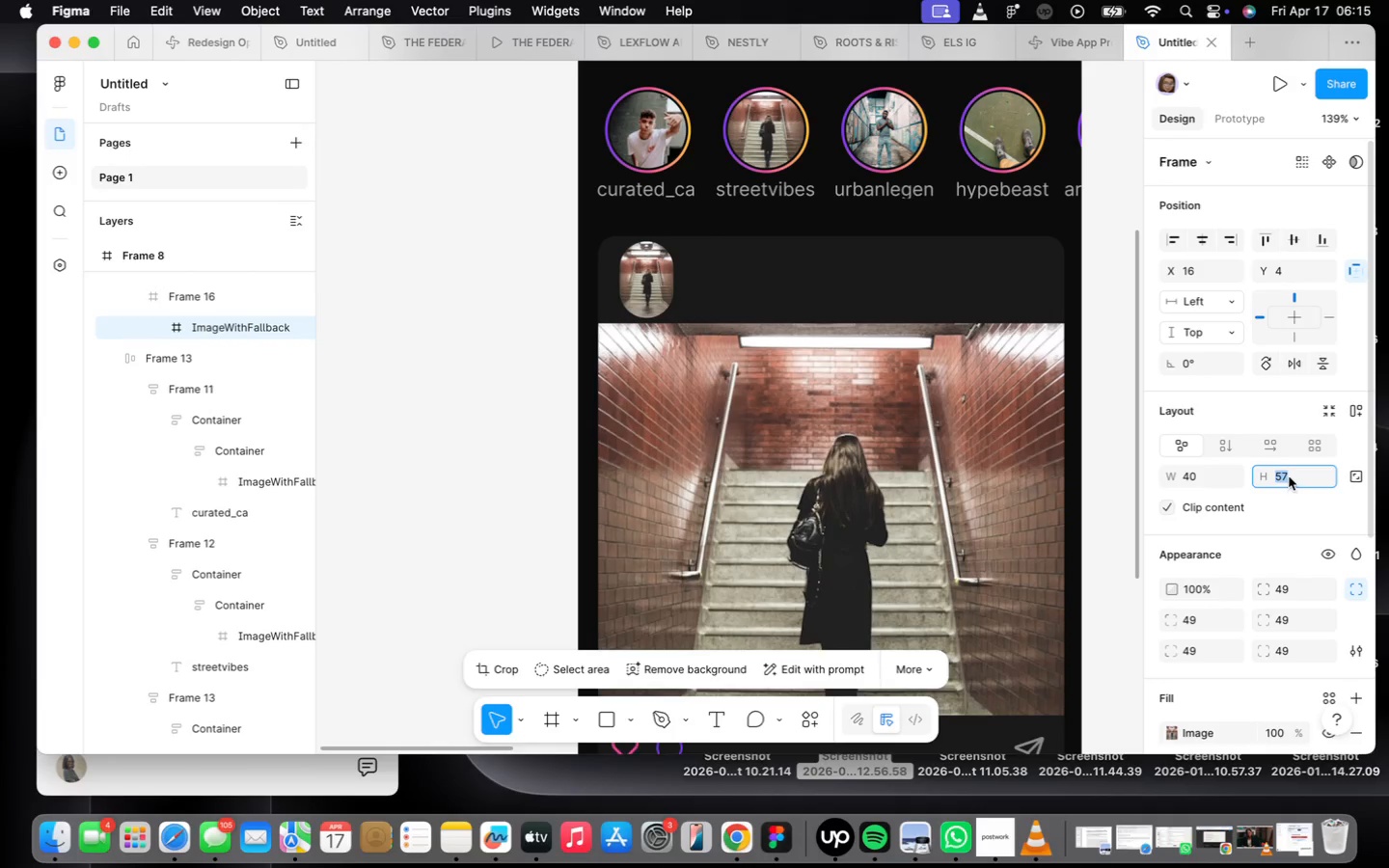 
type(40)
 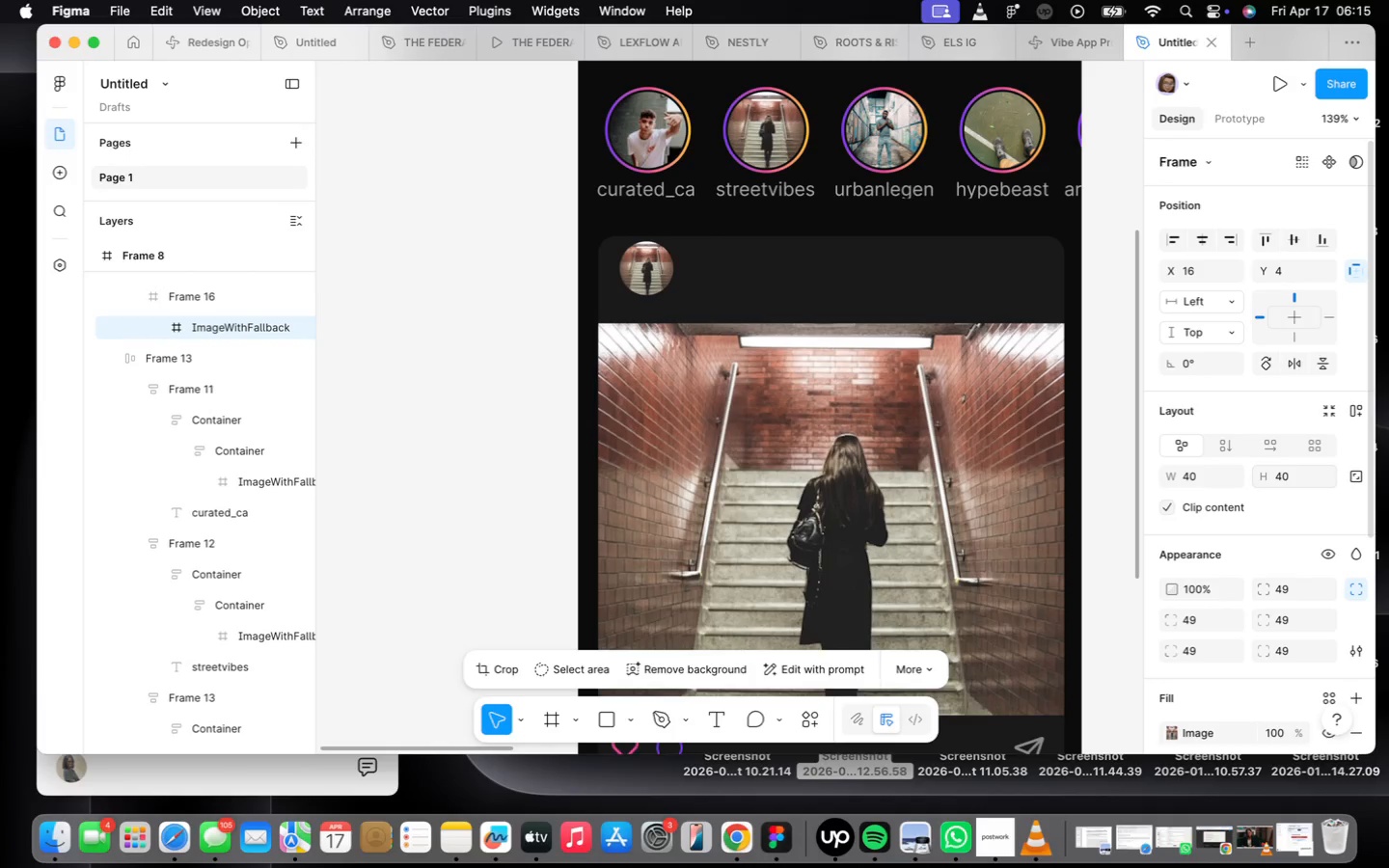 
key(Enter)
 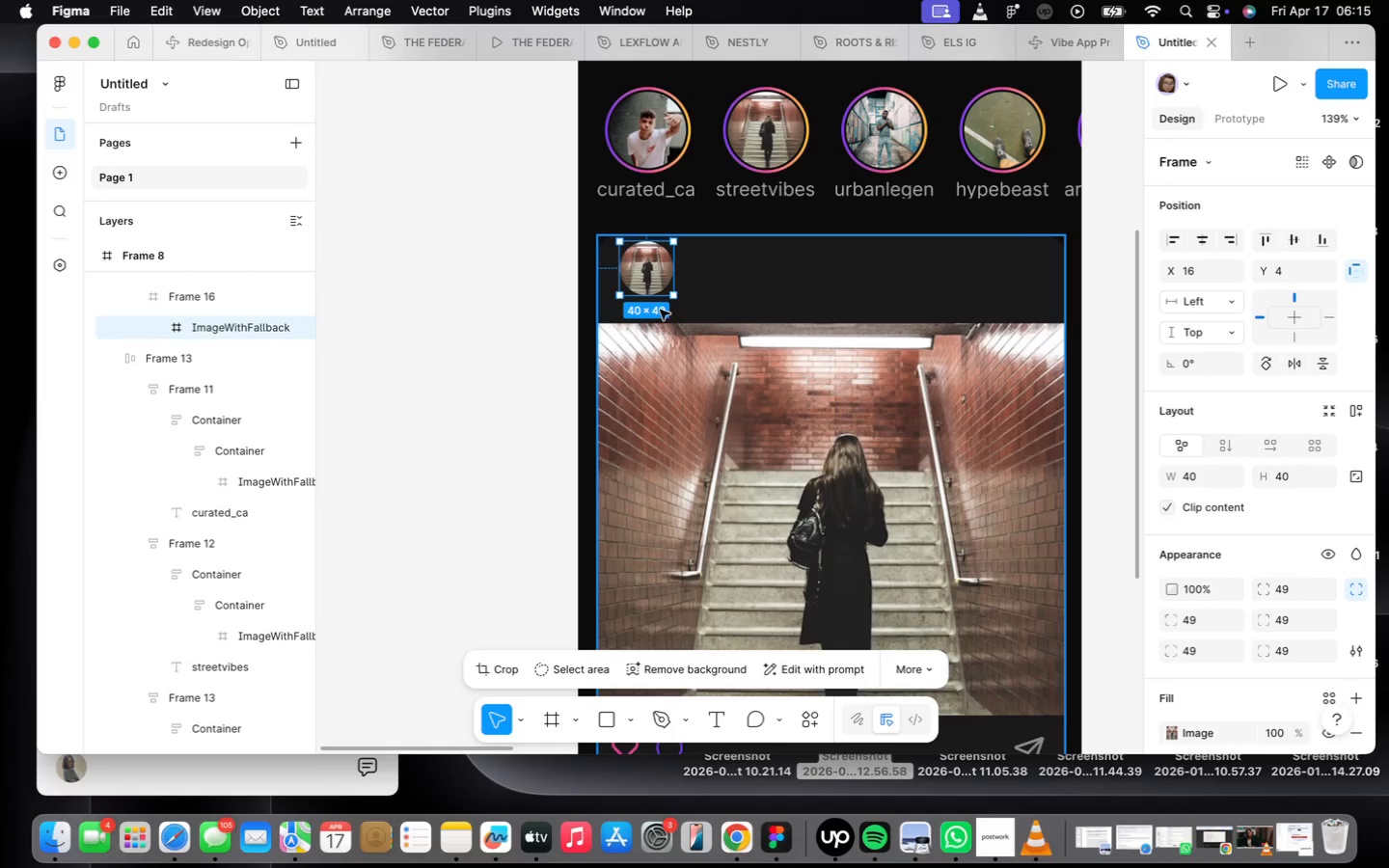 
left_click_drag(start_coordinate=[647, 263], to_coordinate=[638, 281])
 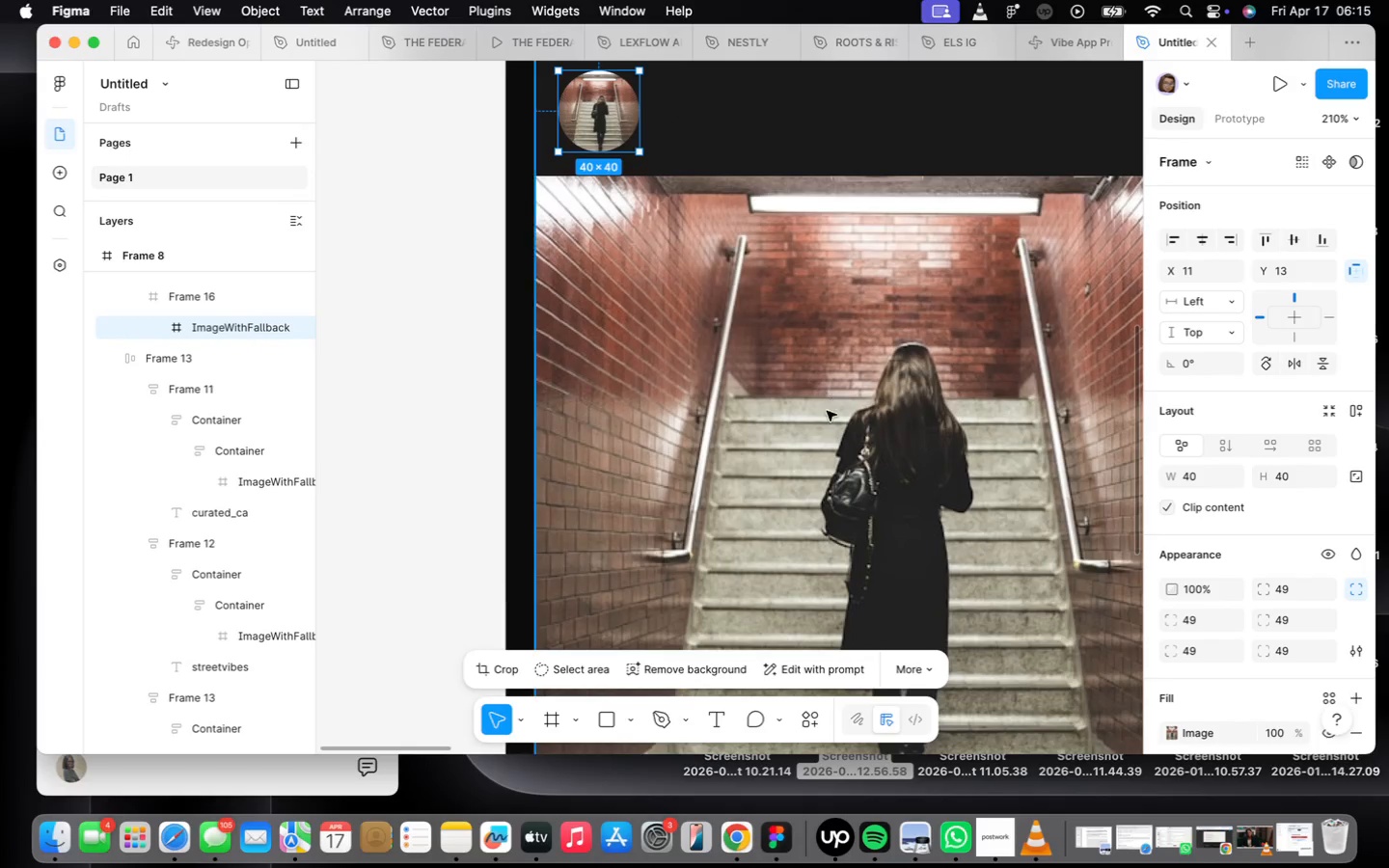 
scroll: coordinate [624, 279], scroll_direction: up, amount: 4.0
 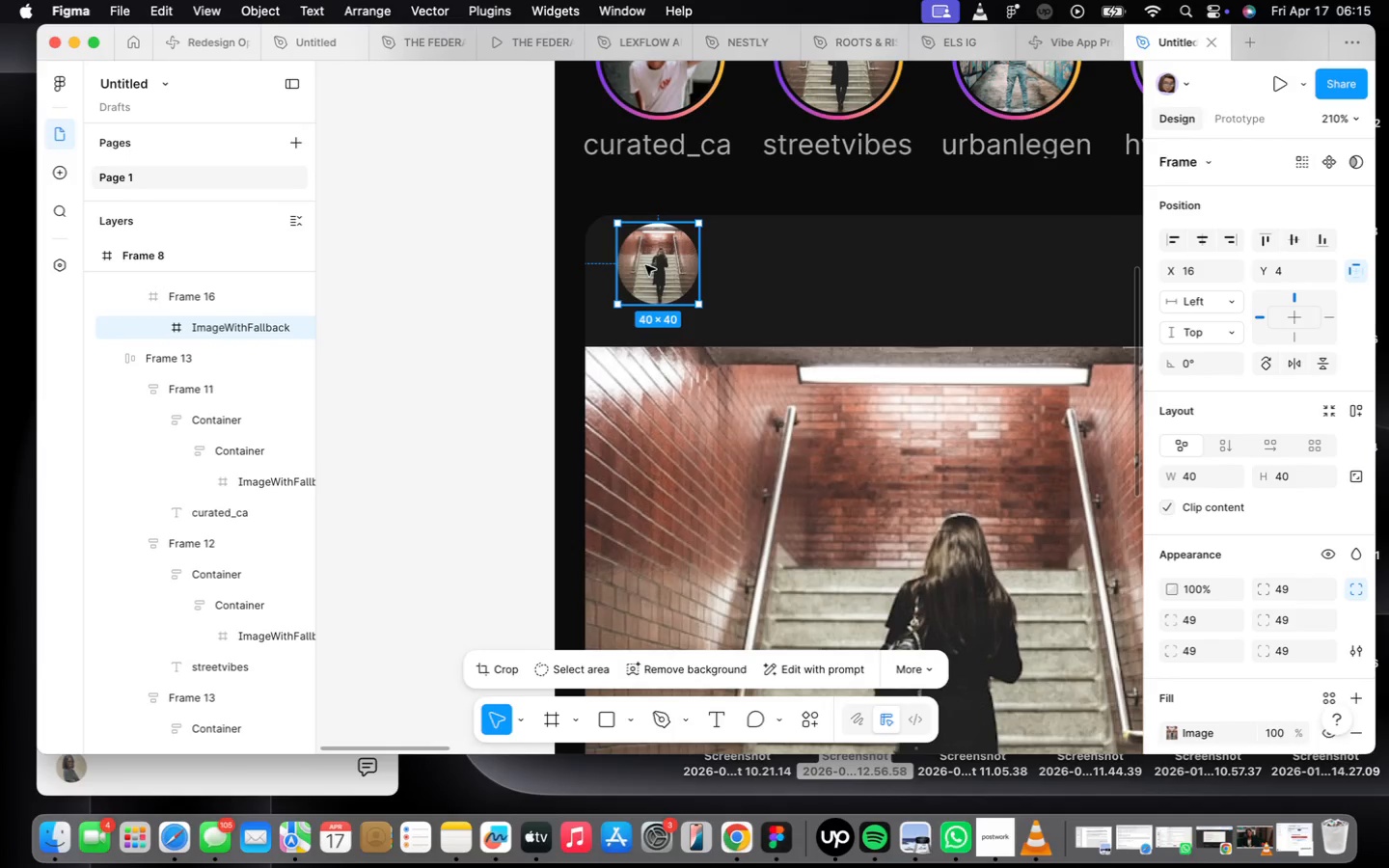 
scroll: coordinate [789, 419], scroll_direction: down, amount: 10.0
 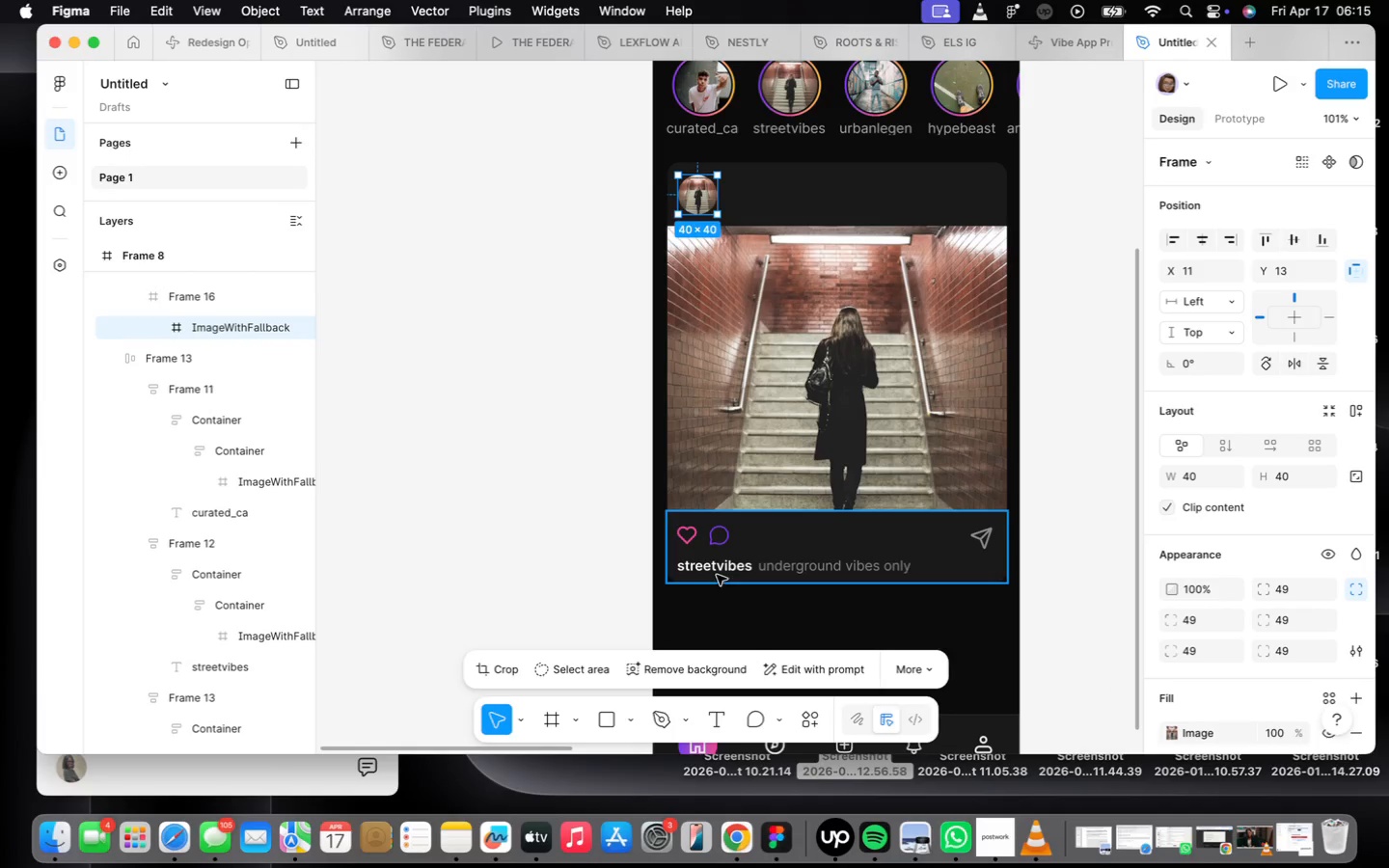 
double_click([715, 573])
 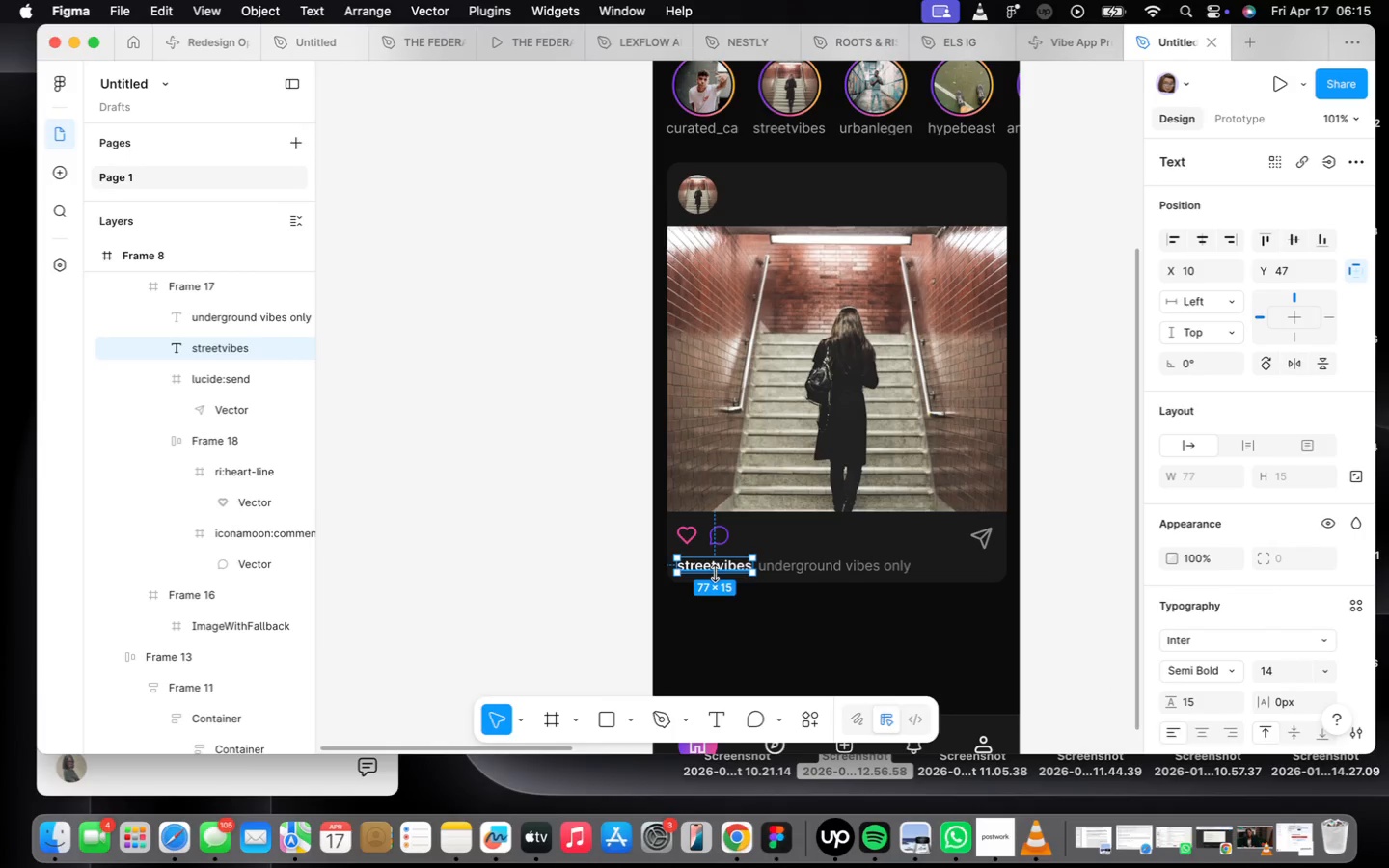 
triple_click([715, 573])
 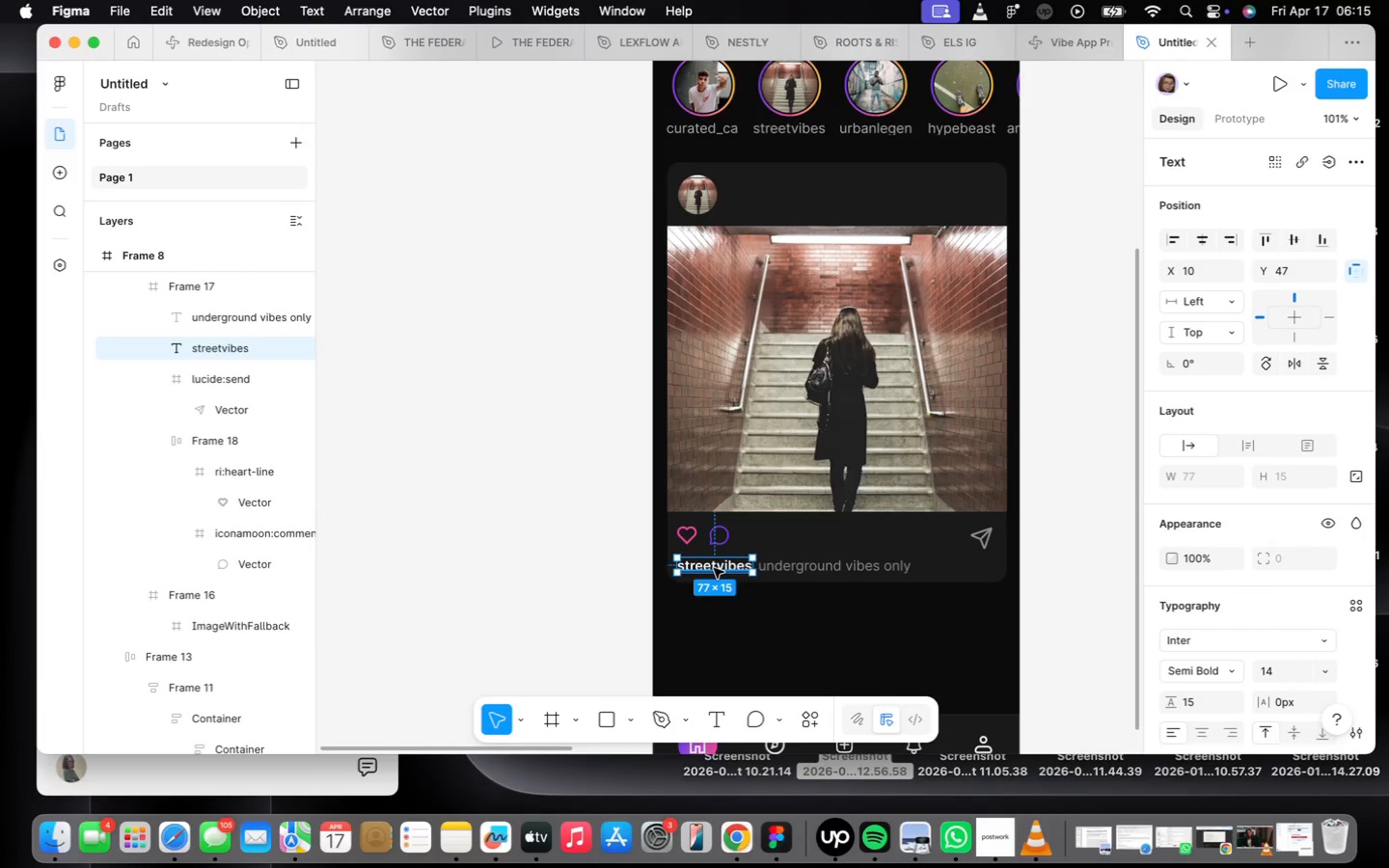 
hold_key(key=OptionLeft, duration=1.85)
left_click_drag(start_coordinate=[714, 568], to_coordinate=[762, 189])
 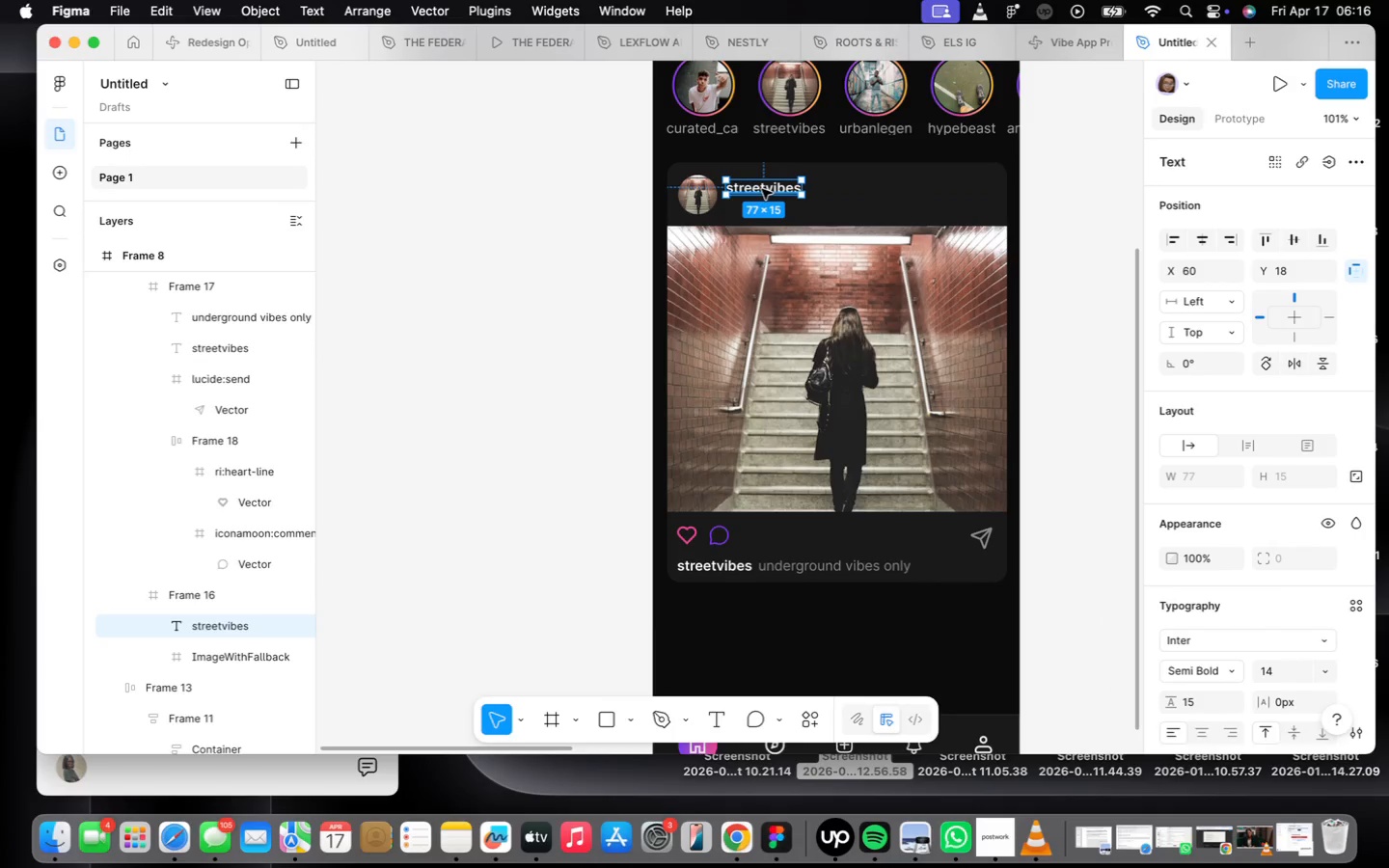 
scroll: coordinate [762, 193], scroll_direction: up, amount: 21.0
 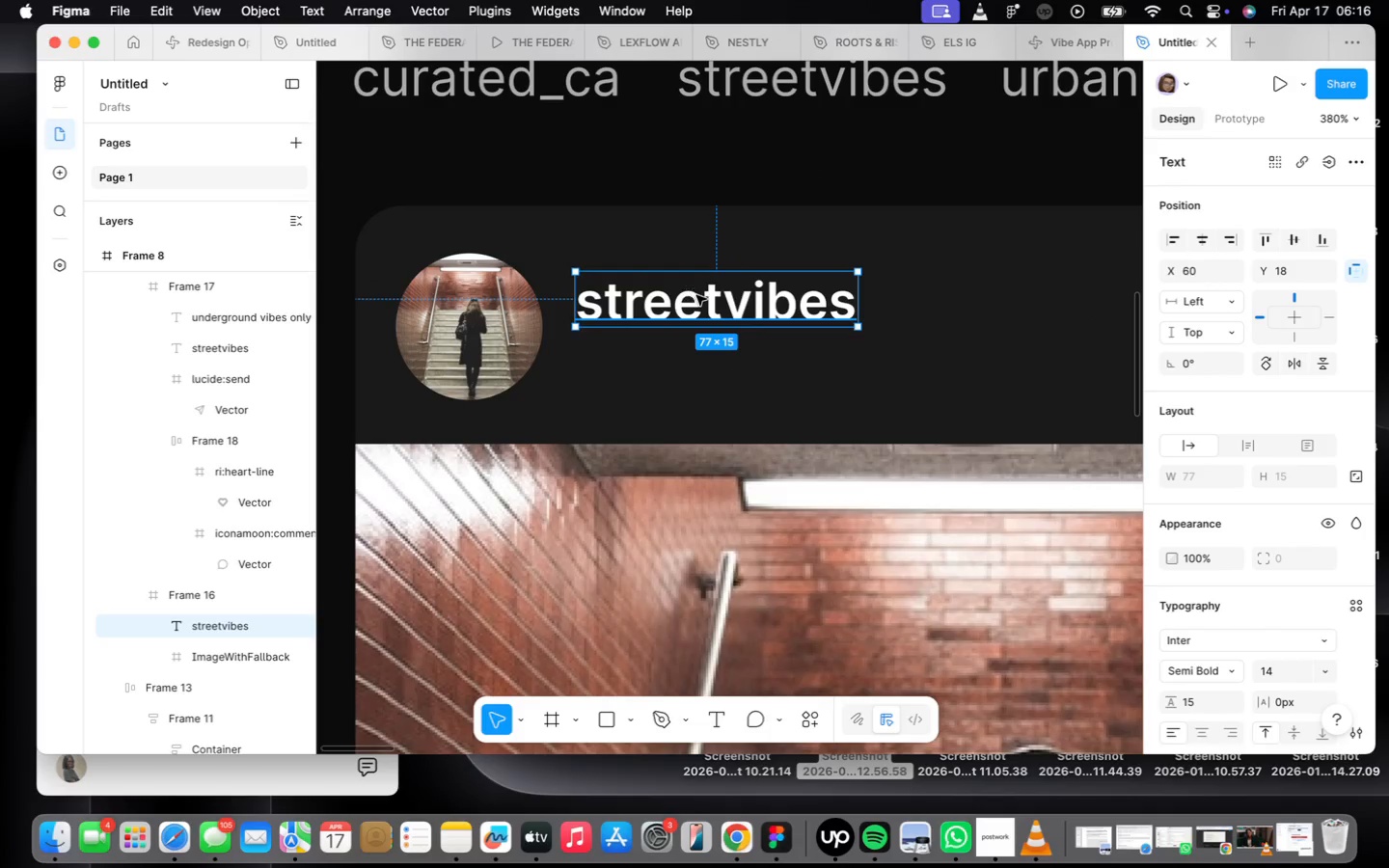 
left_click_drag(start_coordinate=[688, 301], to_coordinate=[688, 293])
 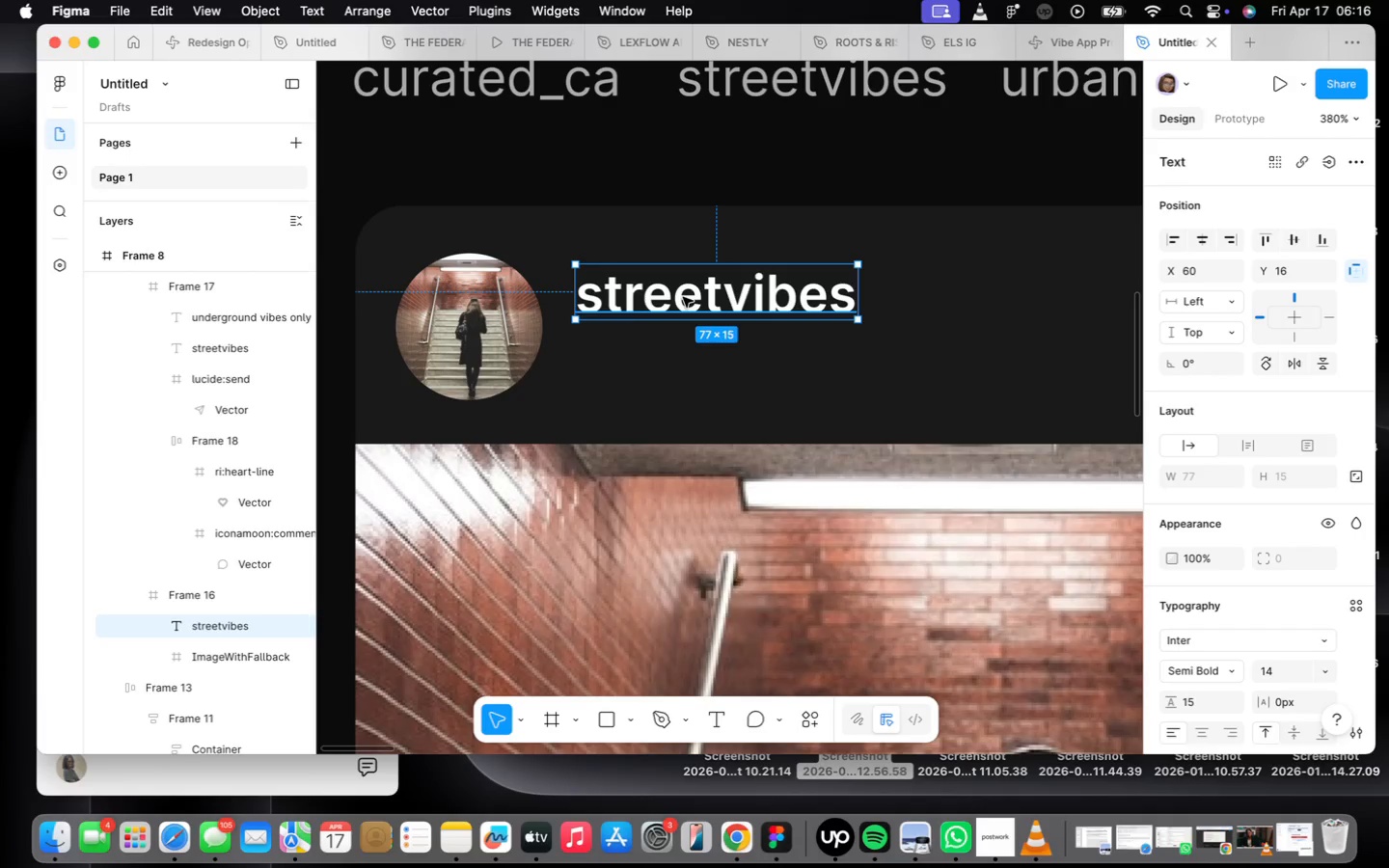 
scroll: coordinate [651, 362], scroll_direction: down, amount: 19.0
 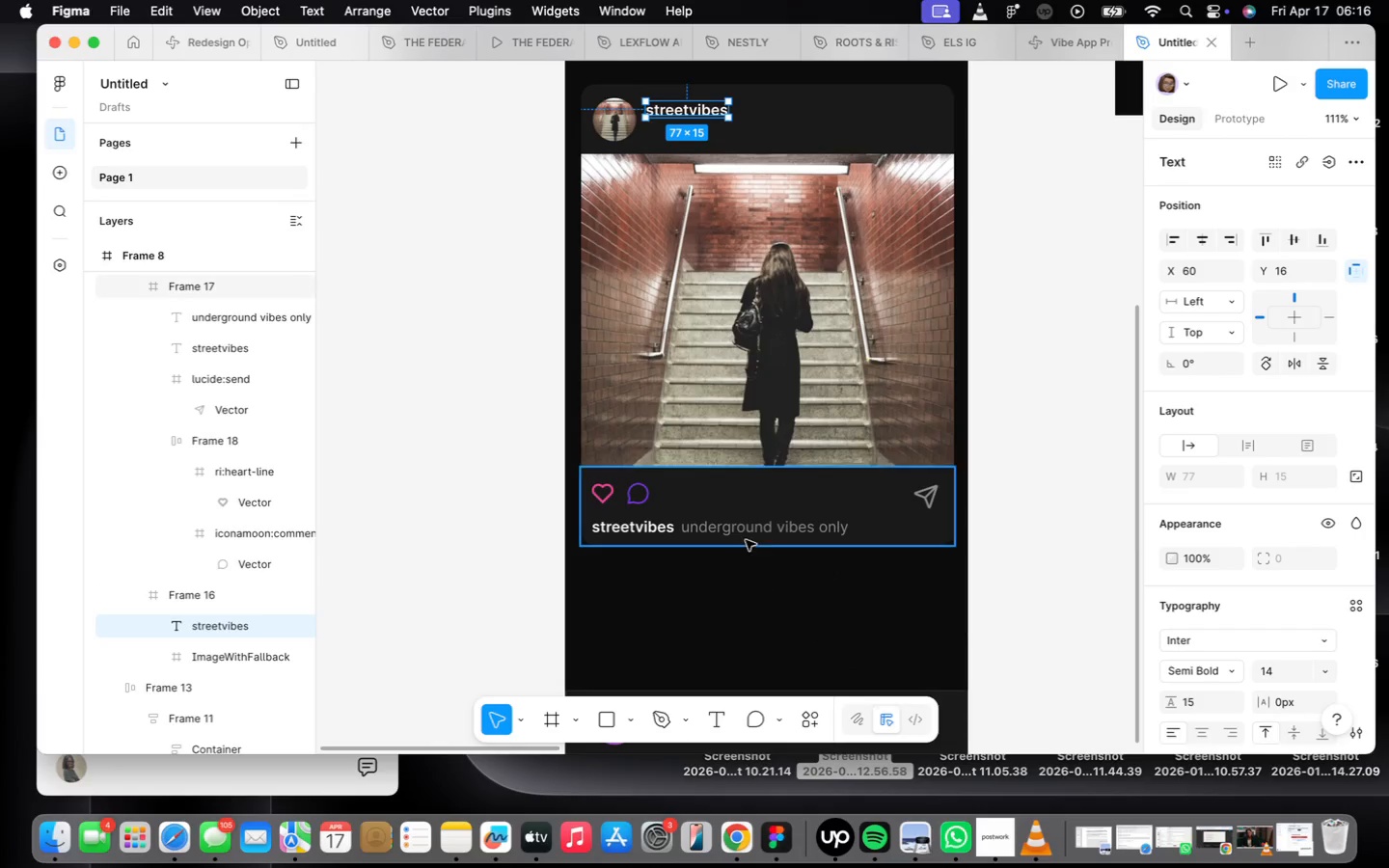 
double_click([737, 524])
 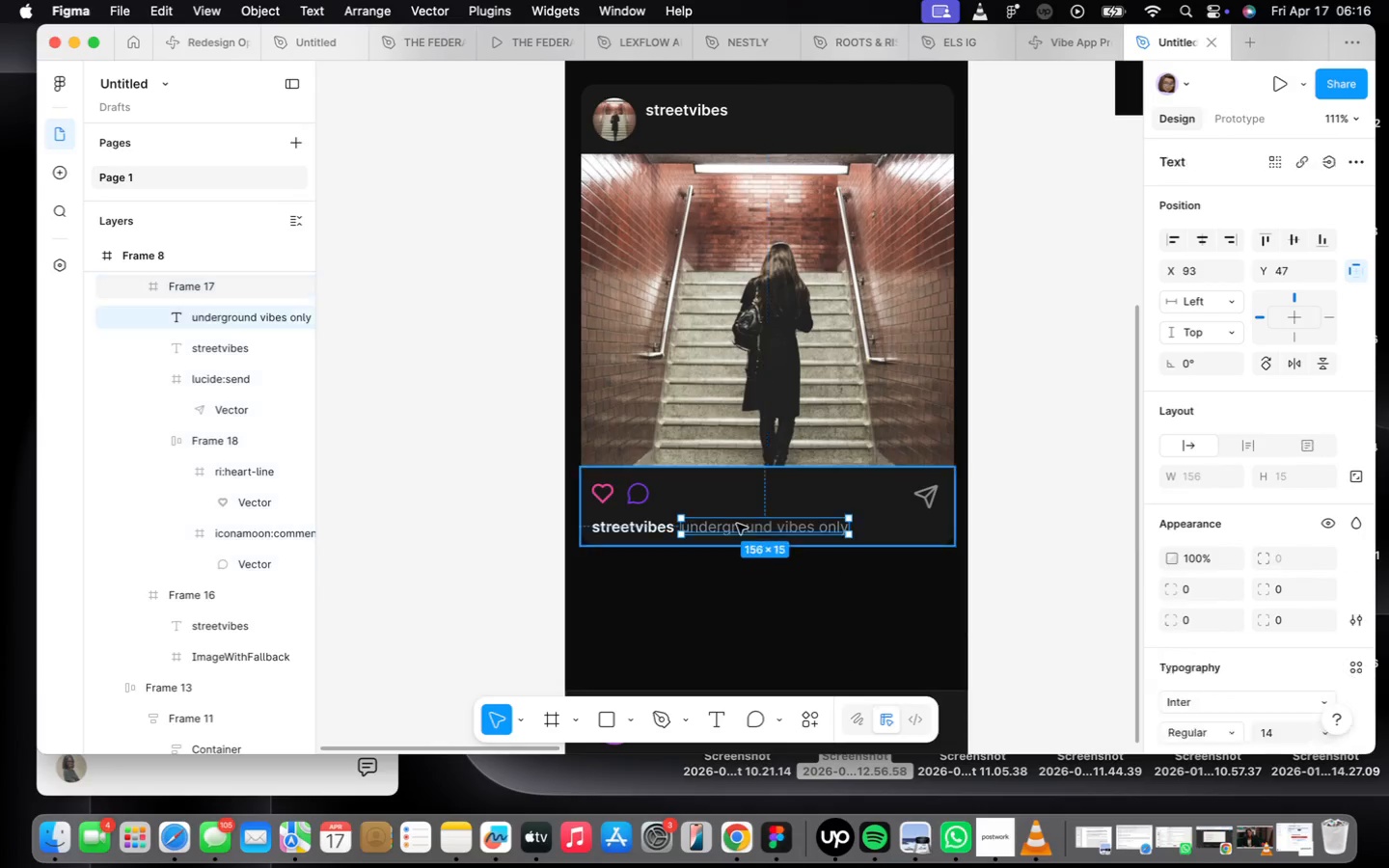 
triple_click([737, 524])
 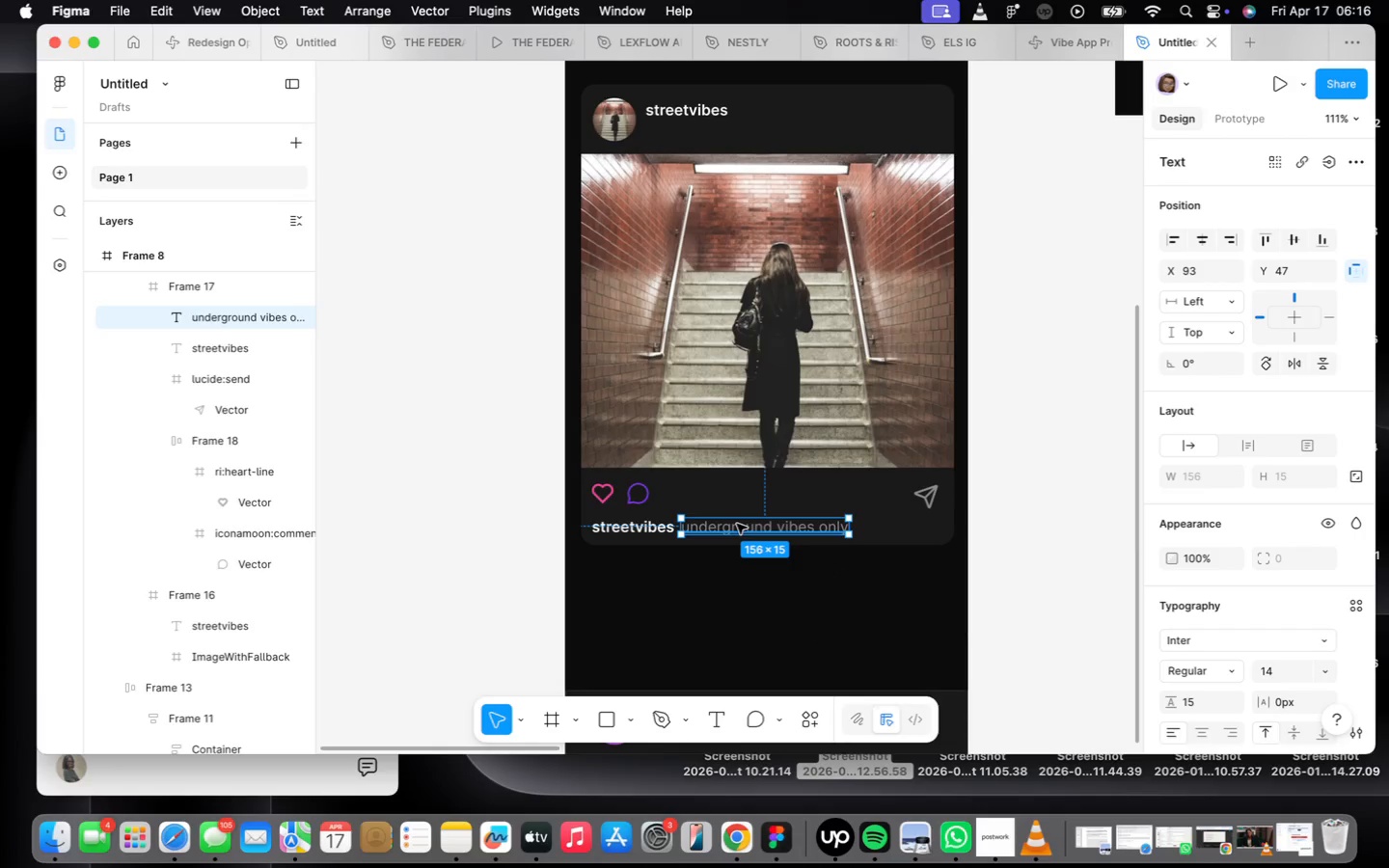 
left_click_drag(start_coordinate=[738, 524], to_coordinate=[701, 131])
 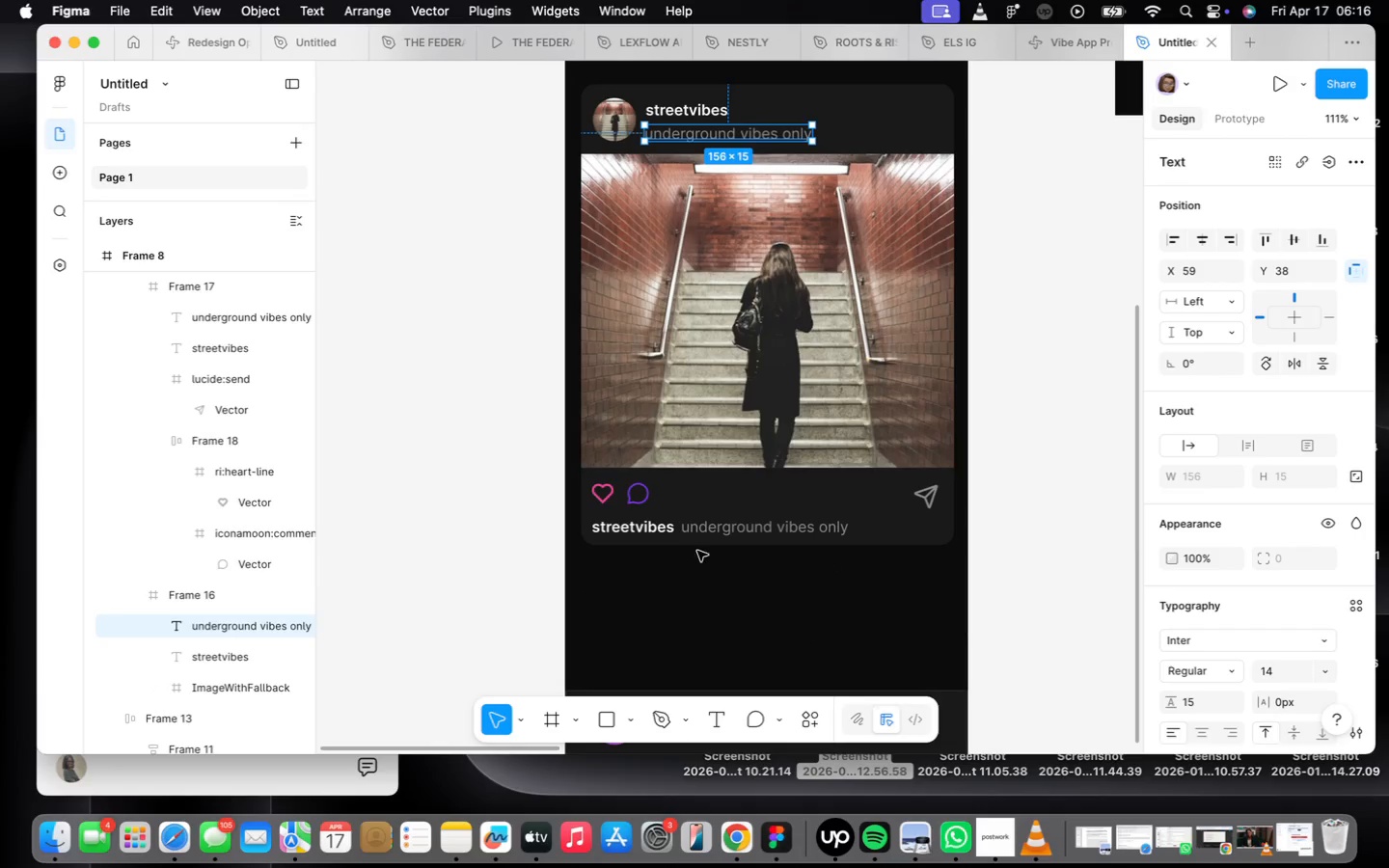 
hold_key(key=OptionLeft, duration=1.63)
 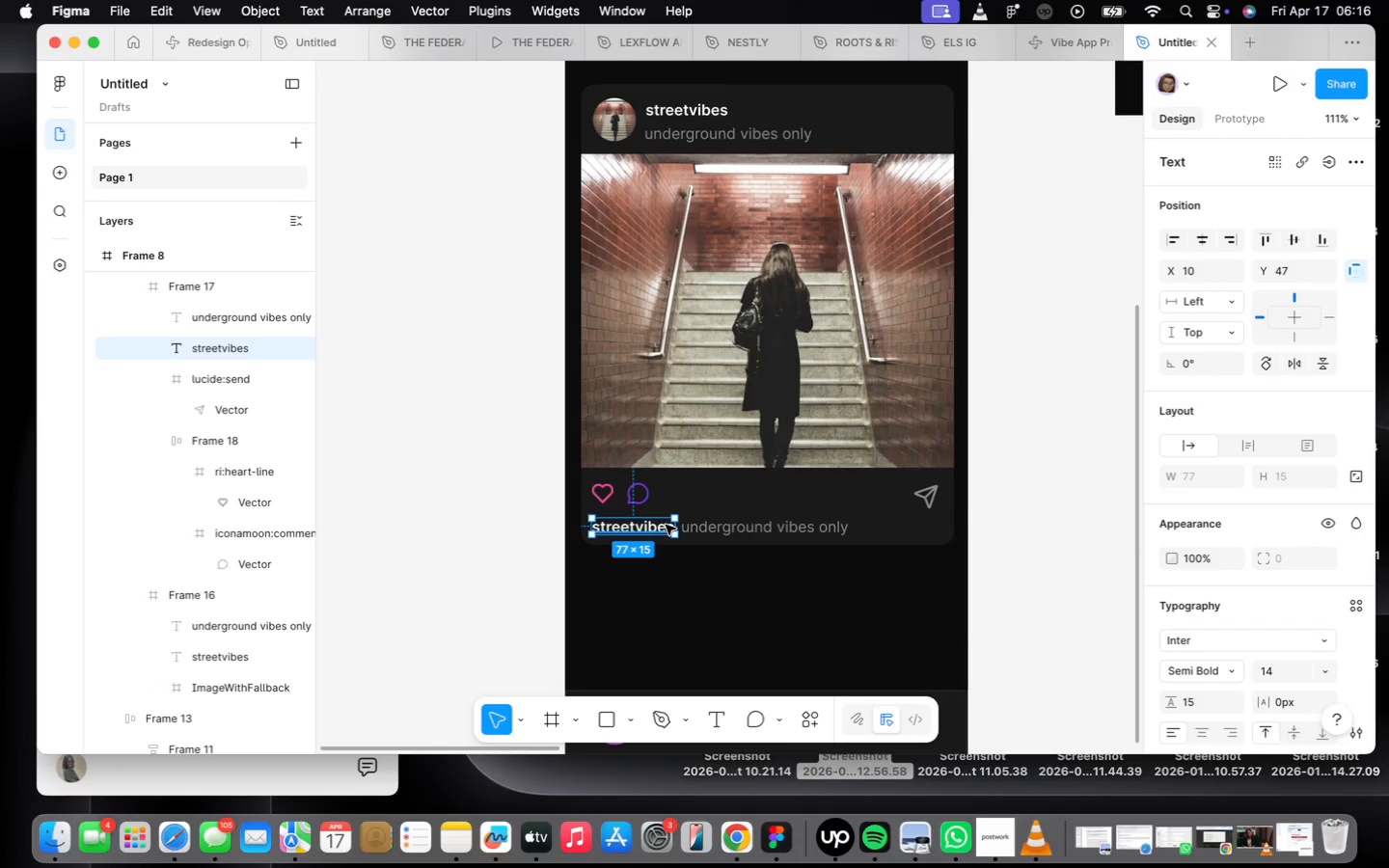 
hold_key(key=ShiftLeft, duration=0.39)
 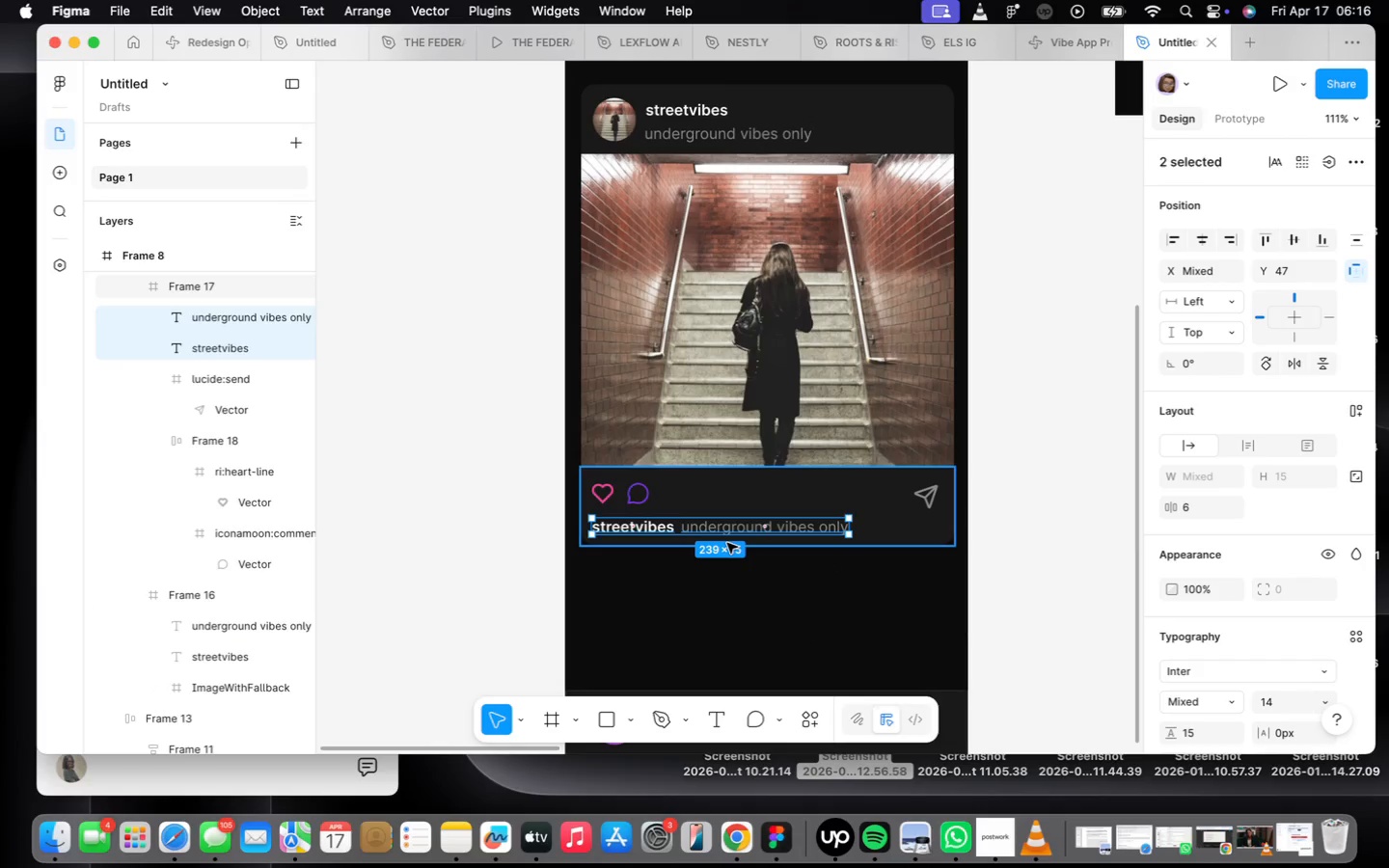 
key(Shift+A)
 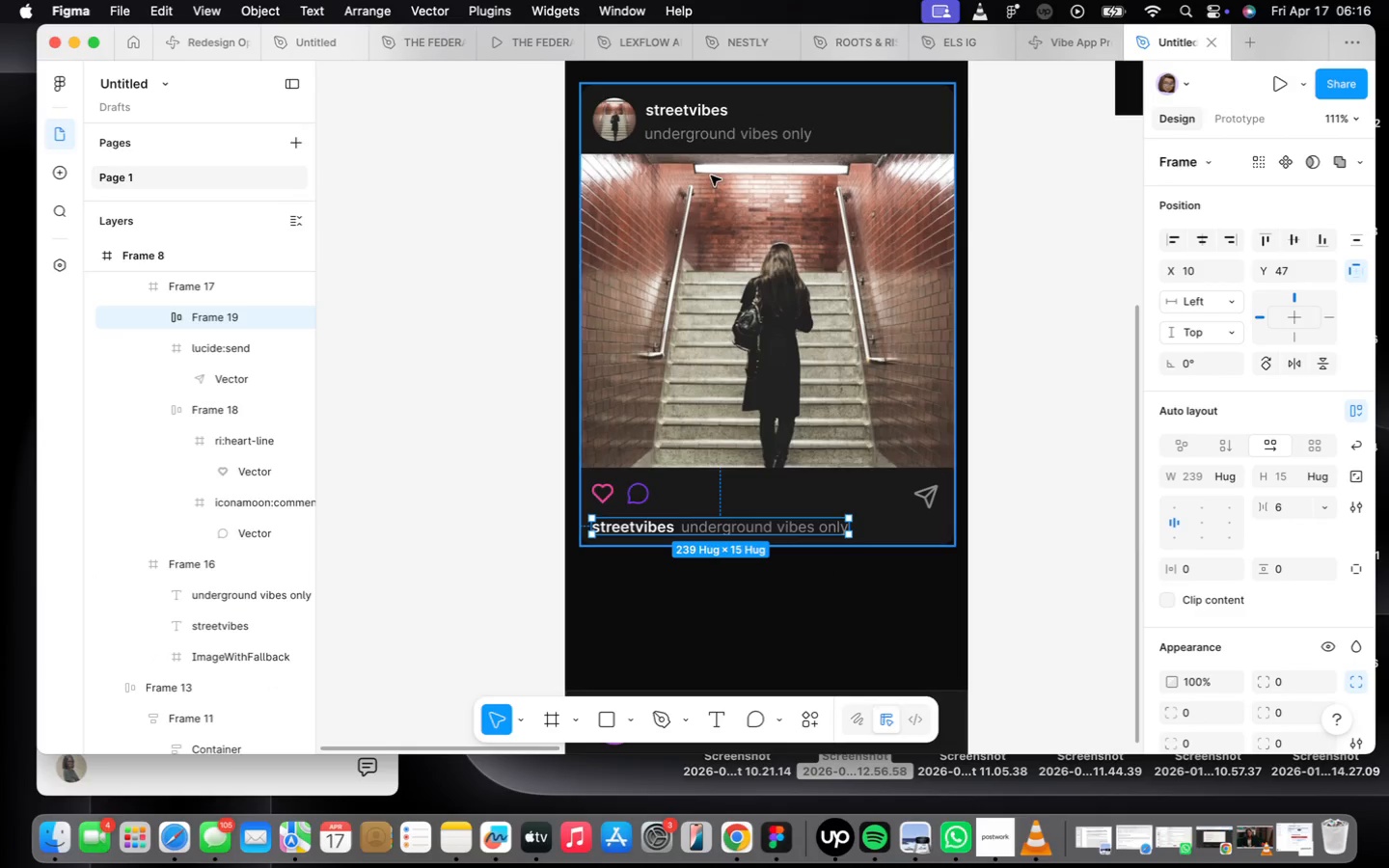 
scroll: coordinate [682, 109], scroll_direction: up, amount: 20.0
 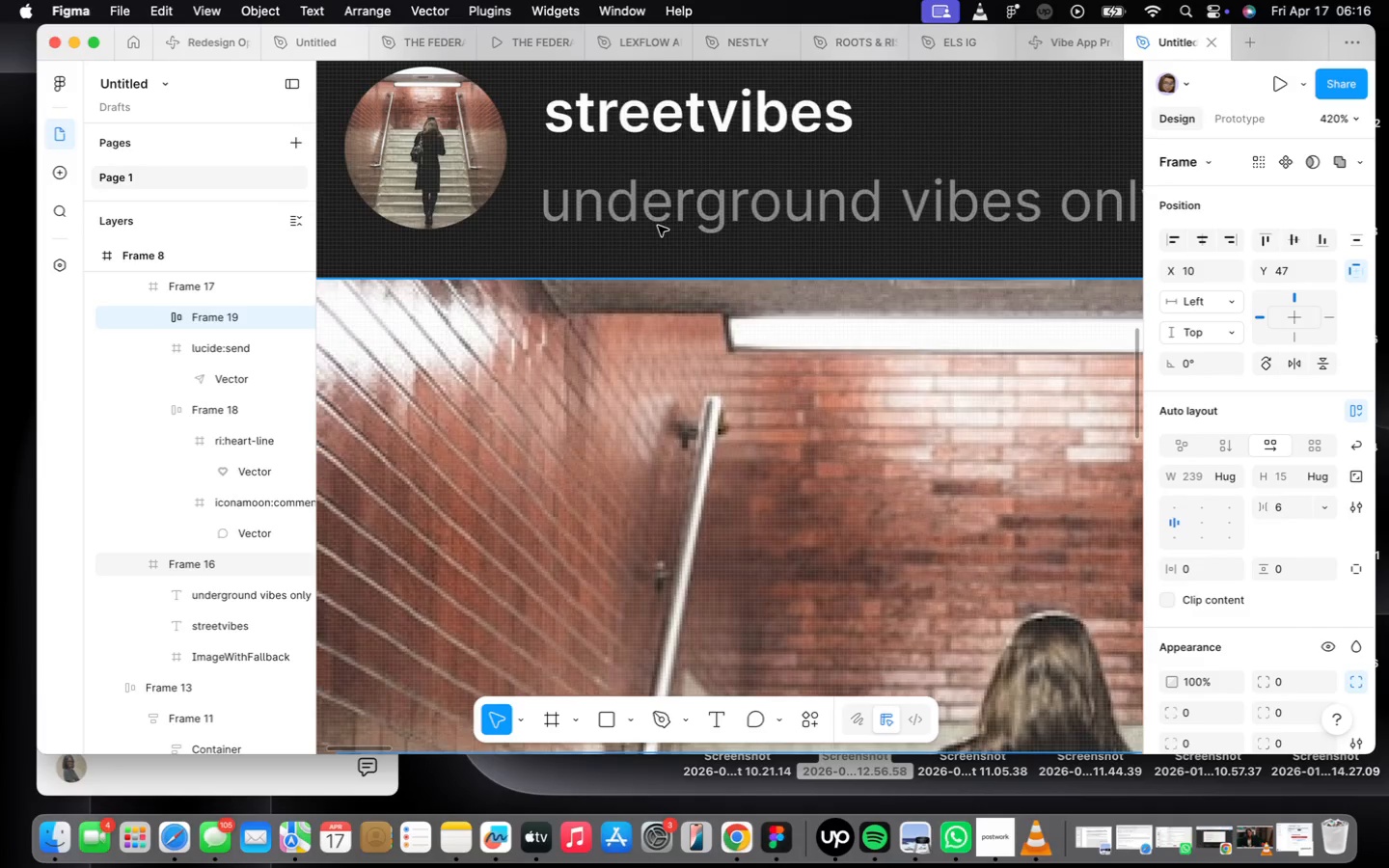 
double_click([658, 223])
 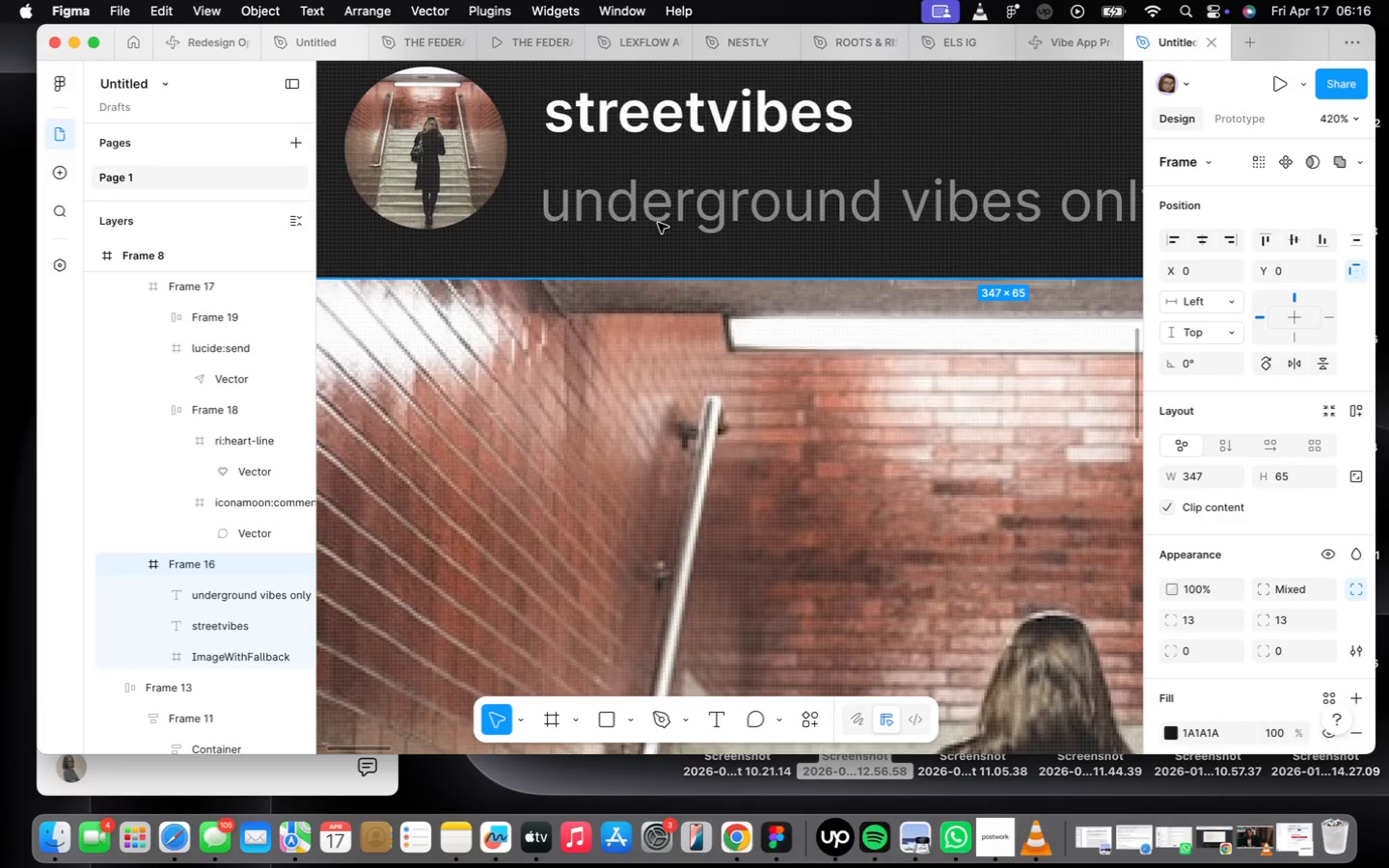 
triple_click([657, 223])
 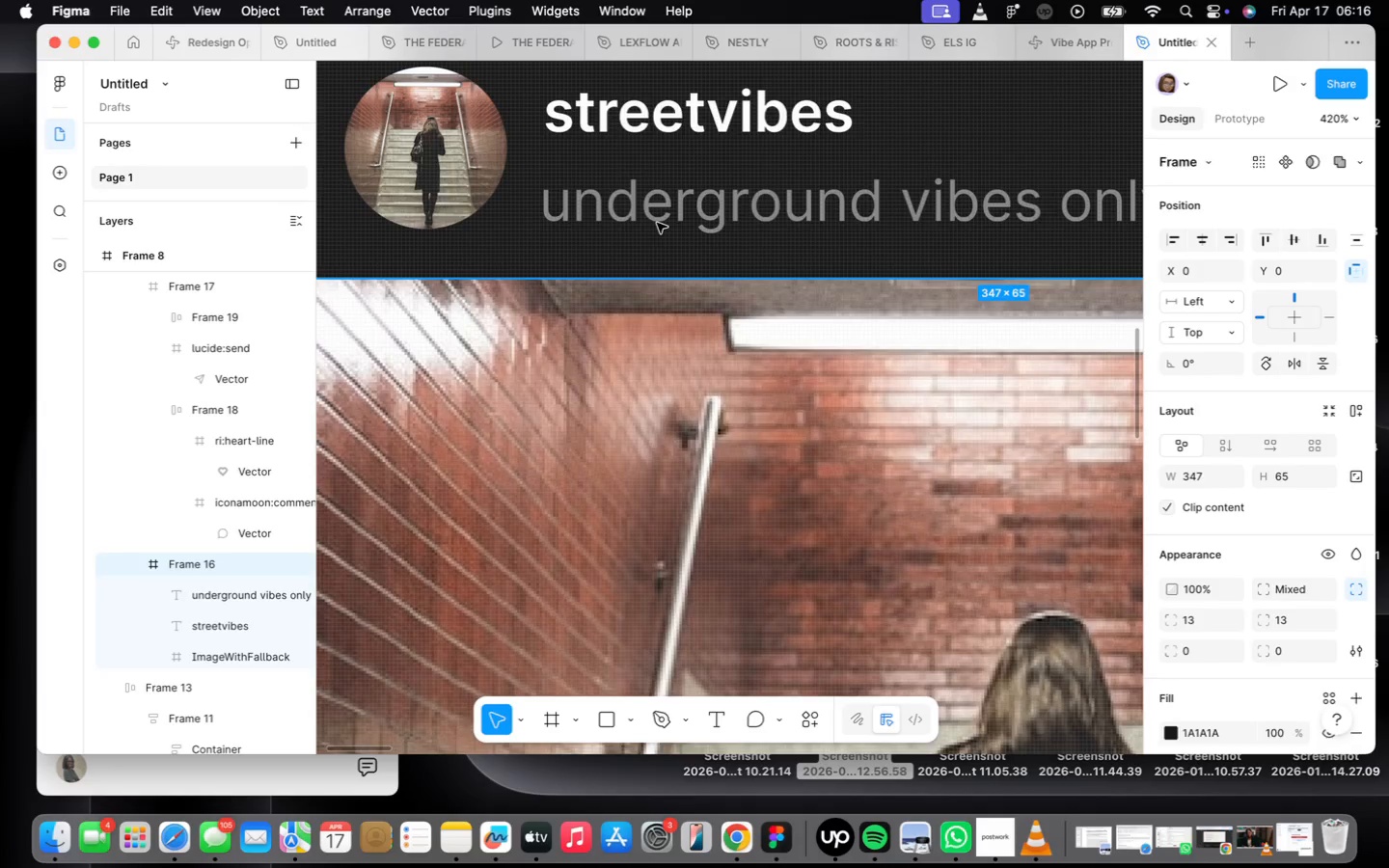 
triple_click([657, 222])
 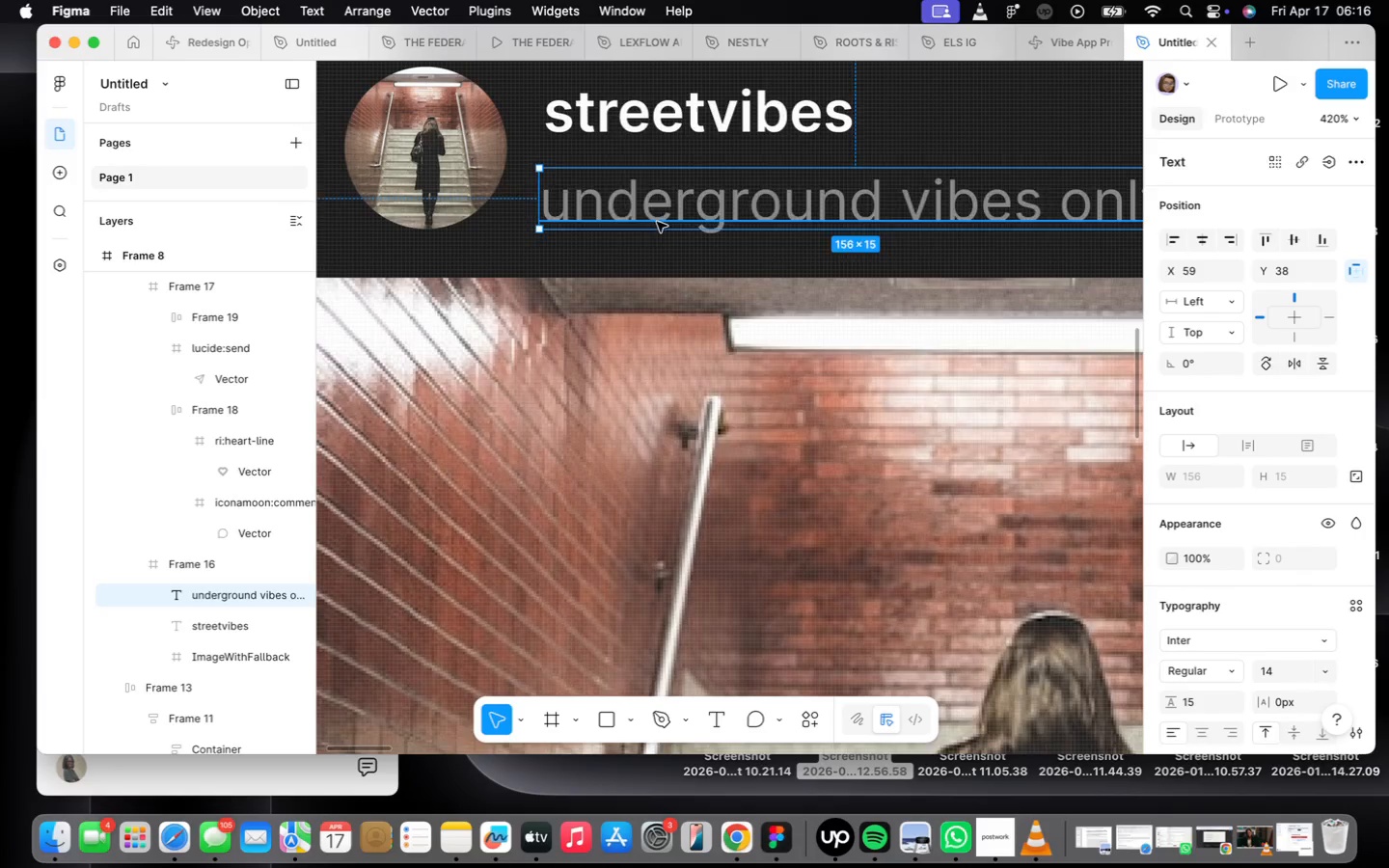 
triple_click([657, 222])
 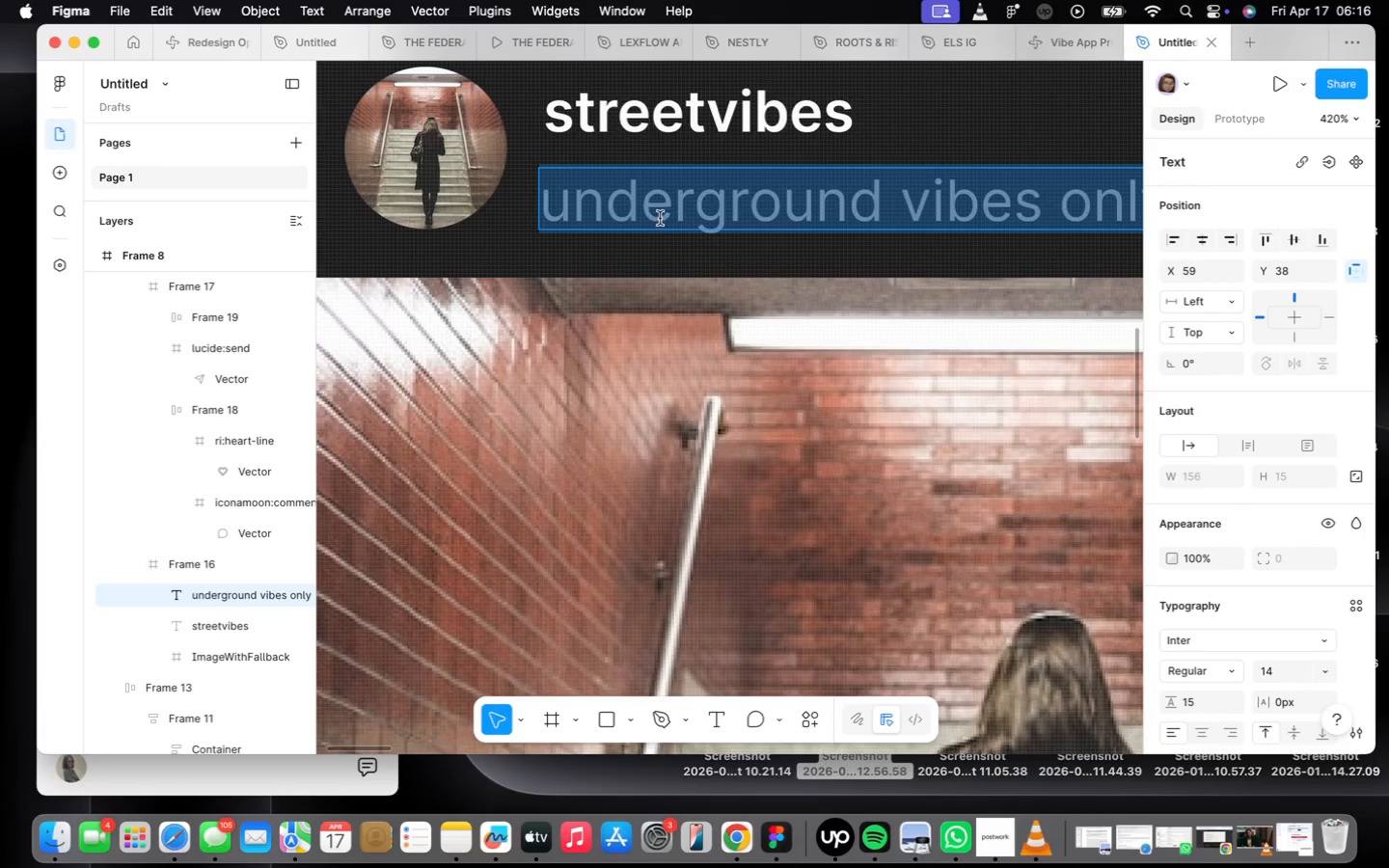 
scroll: coordinate [660, 208], scroll_direction: down, amount: 13.0
 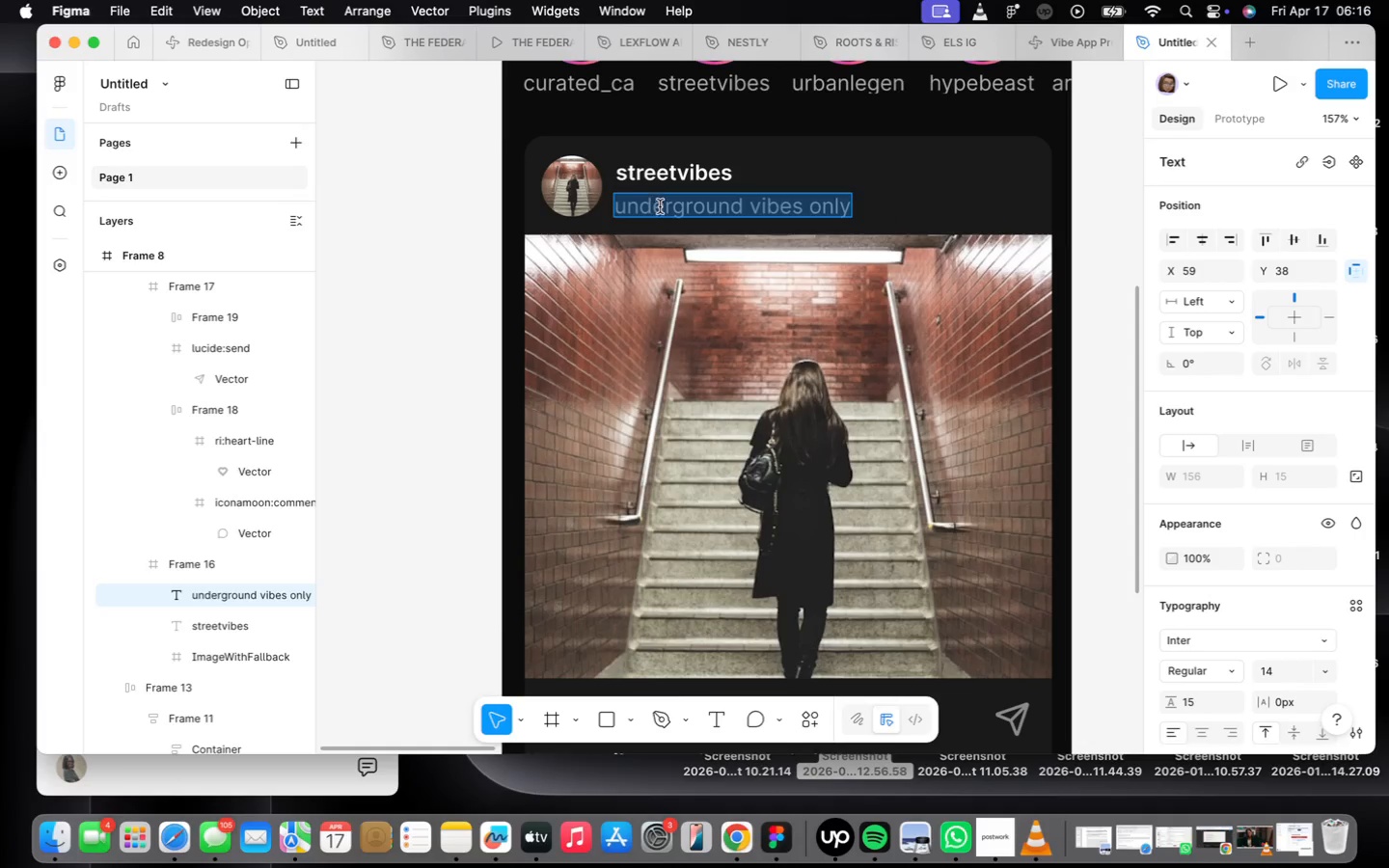 
type(5 hours ago)
 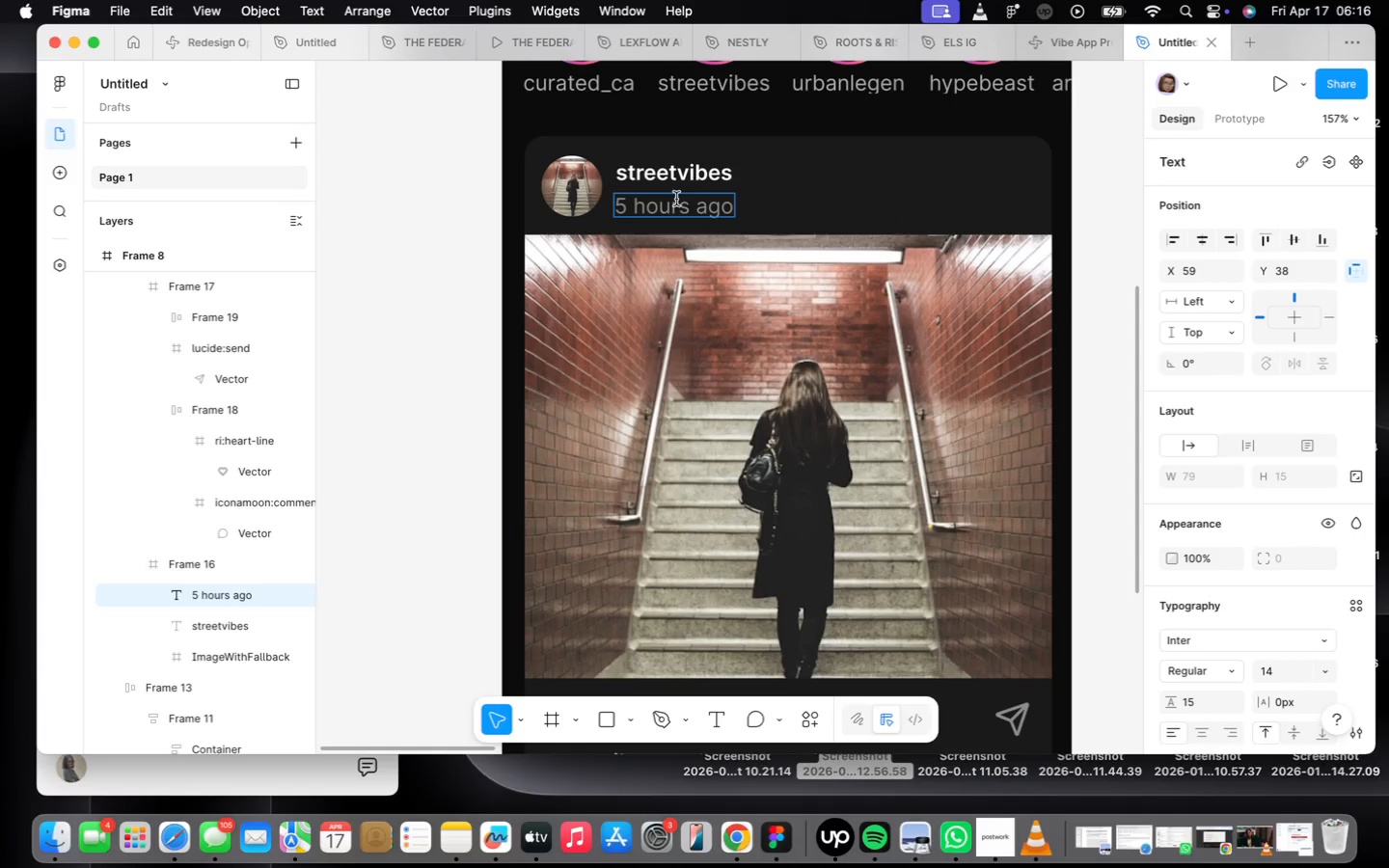 
left_click([797, 217])
 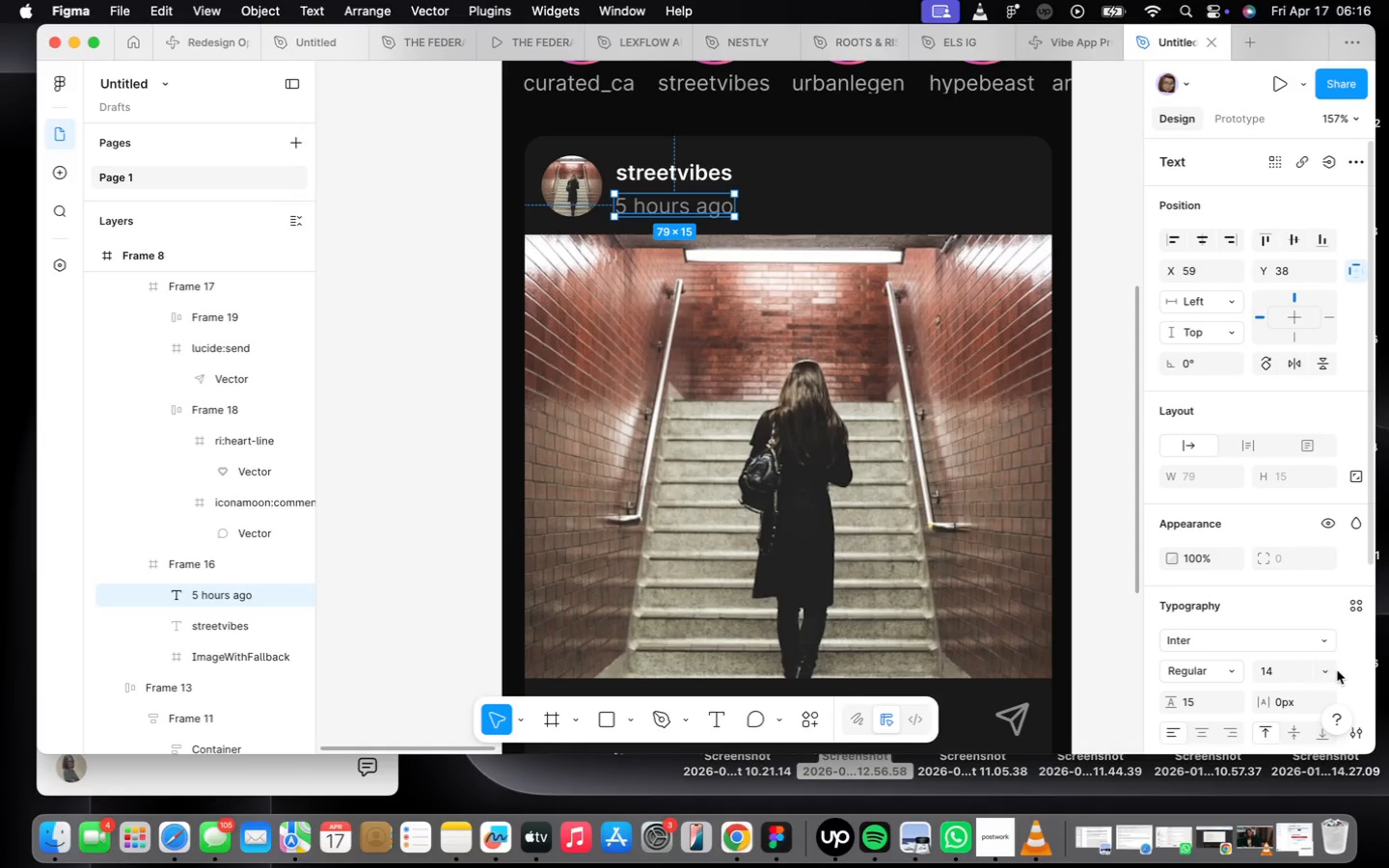 
double_click([1331, 670])
 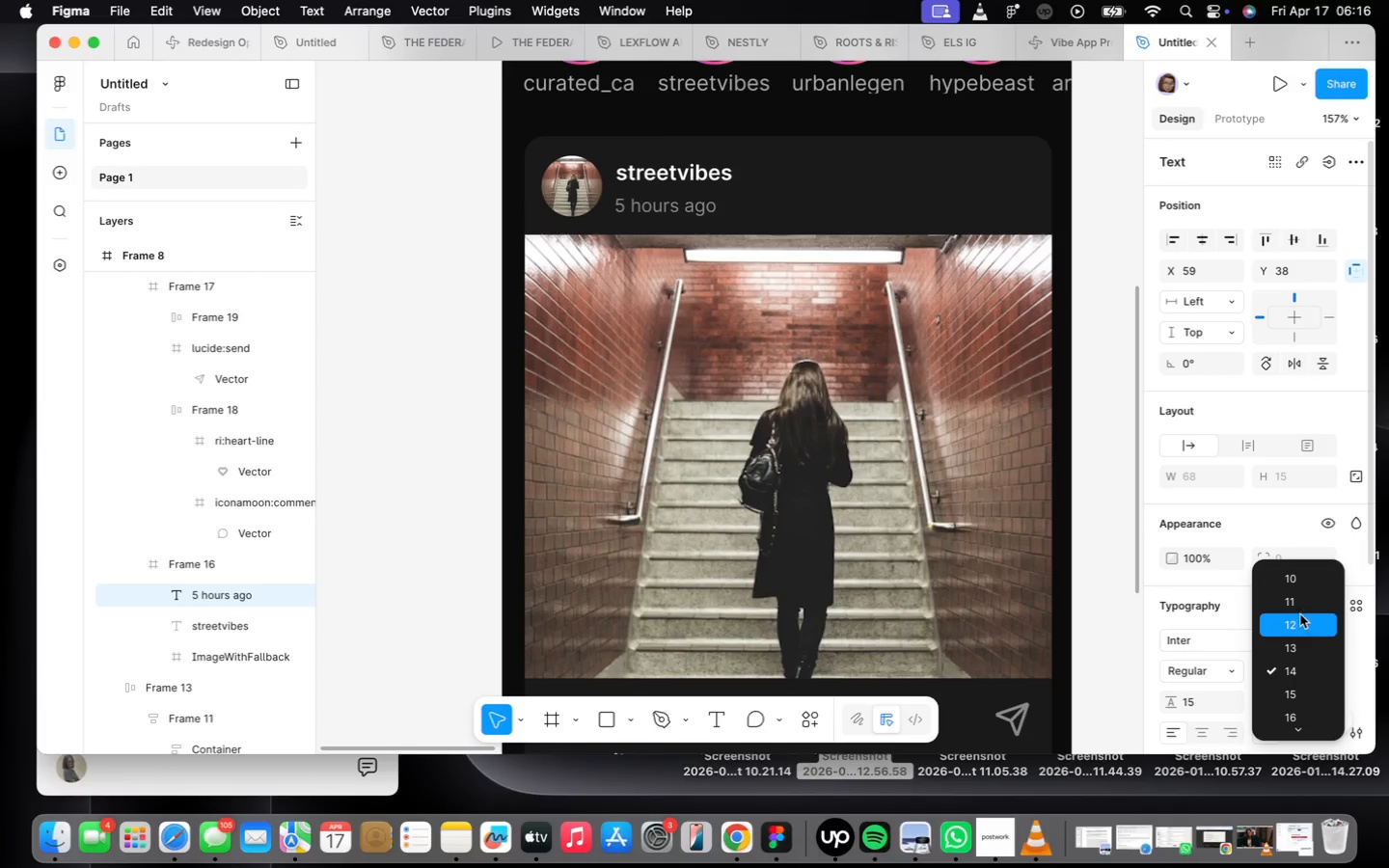 
left_click([1291, 582])
 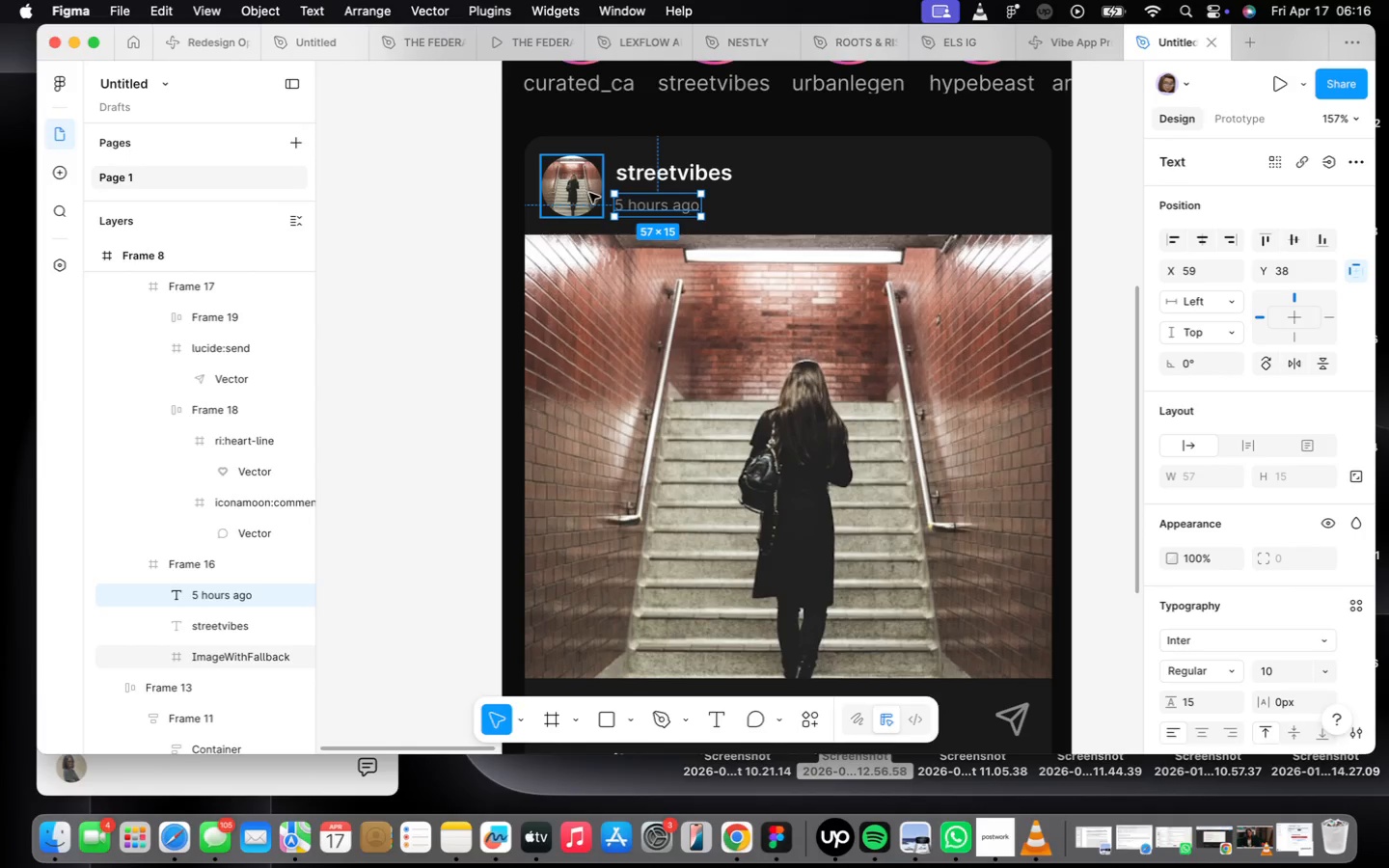 
left_click_drag(start_coordinate=[665, 224], to_coordinate=[670, 218])
 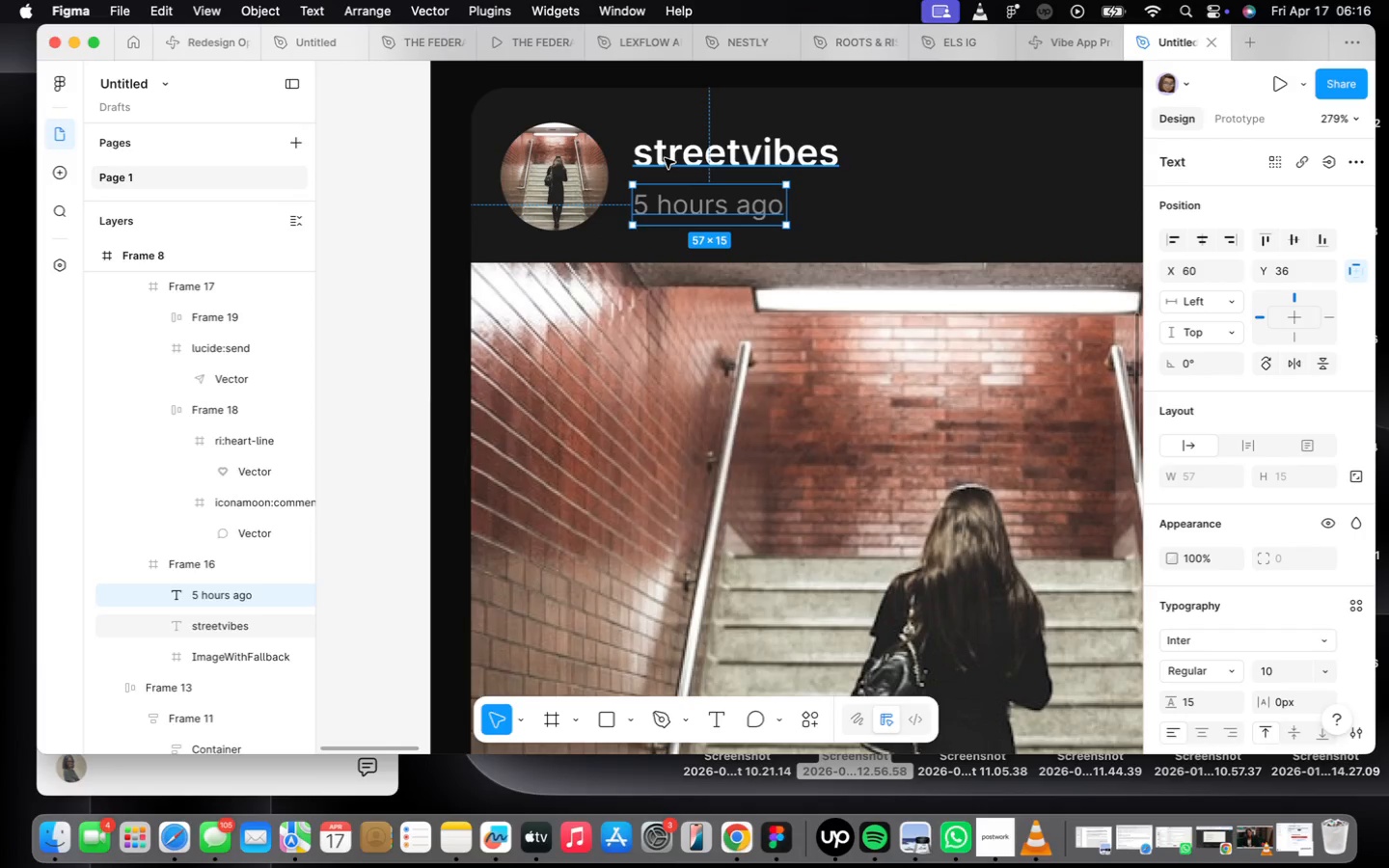 
scroll: coordinate [595, 197], scroll_direction: up, amount: 6.0
 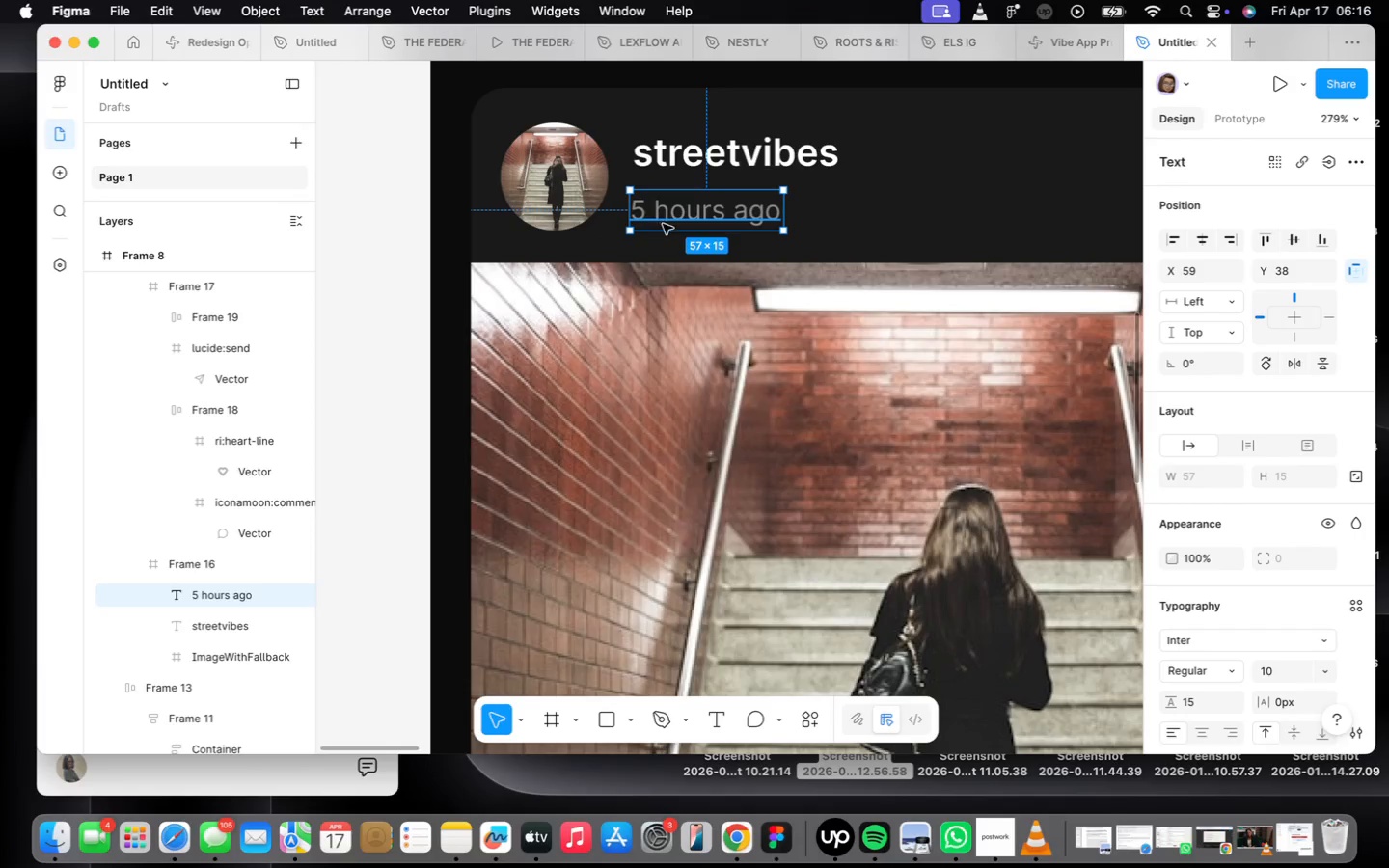 
left_click([665, 158])
 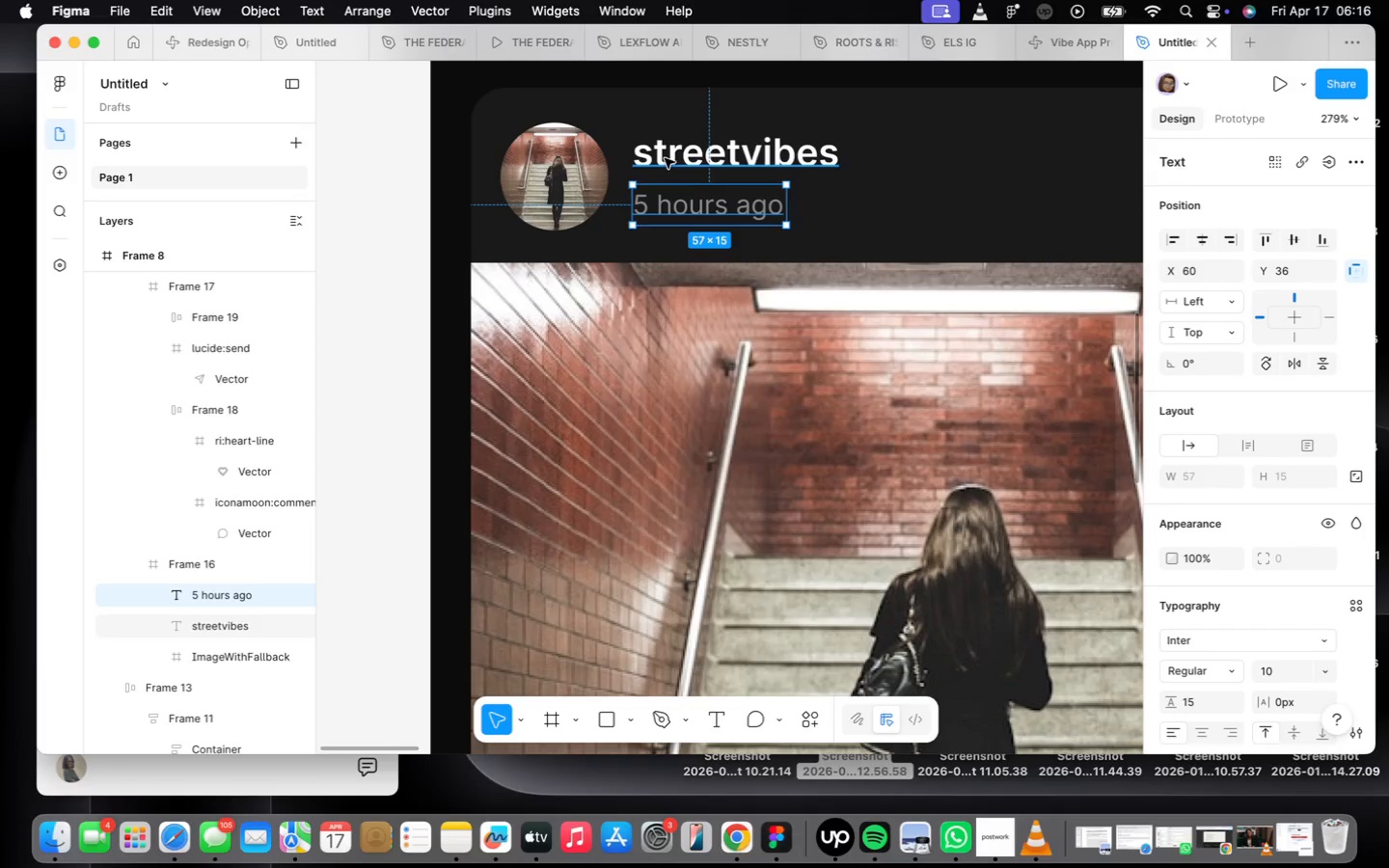 
hold_key(key=CapsLock, duration=0.34)
 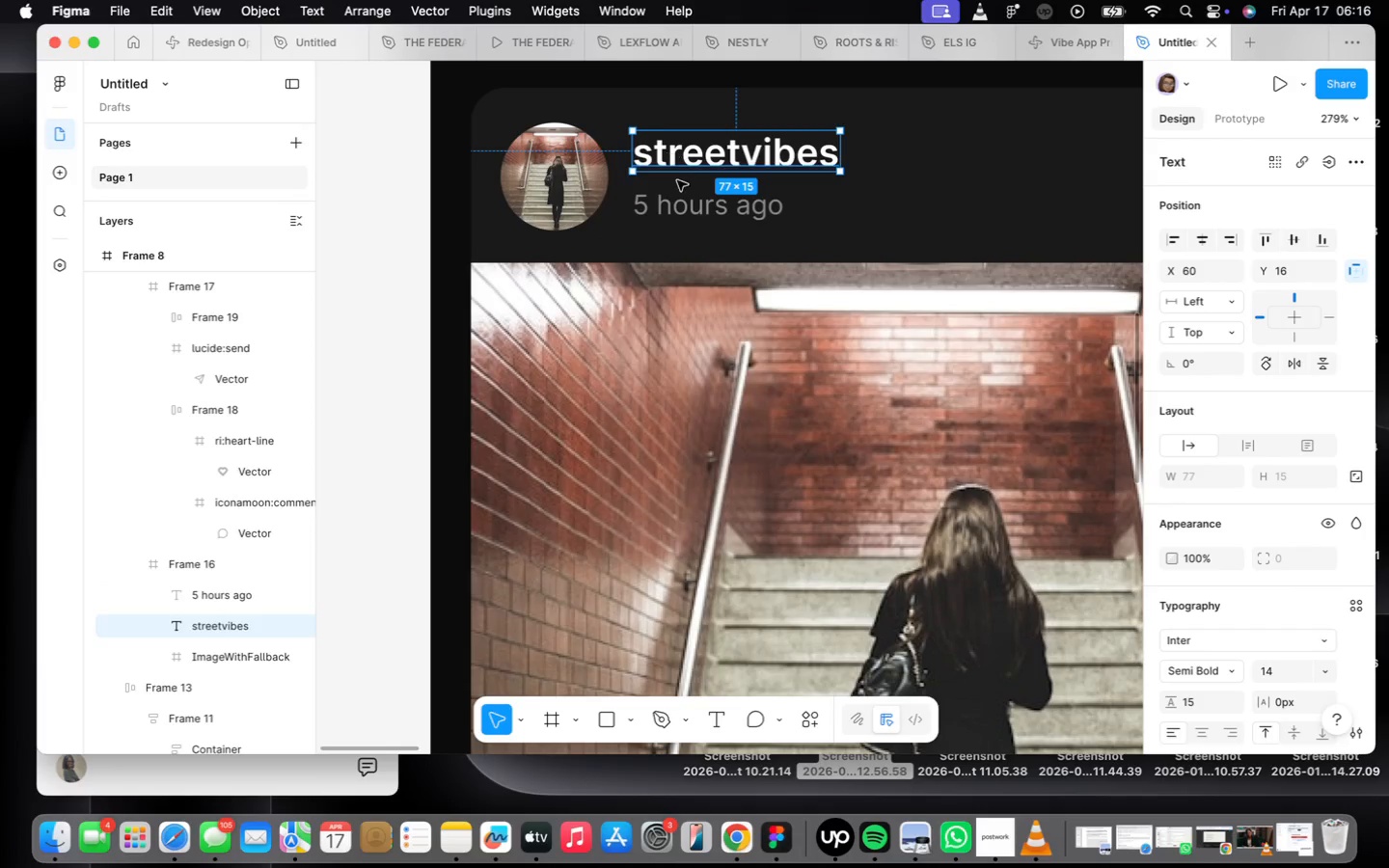 
hold_key(key=ShiftLeft, duration=0.47)
left_click([693, 205])
 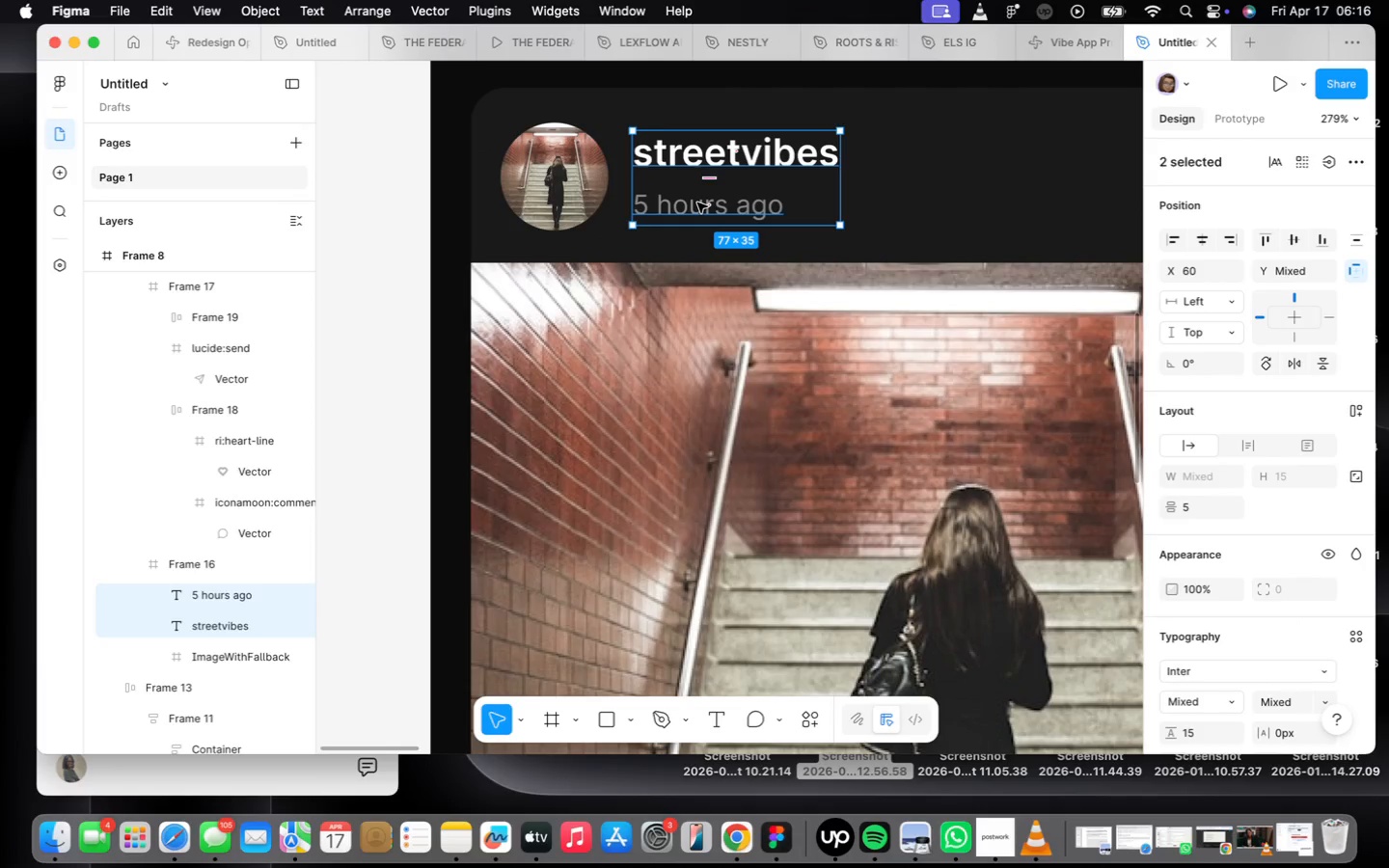 
key(Shift+ShiftLeft)
 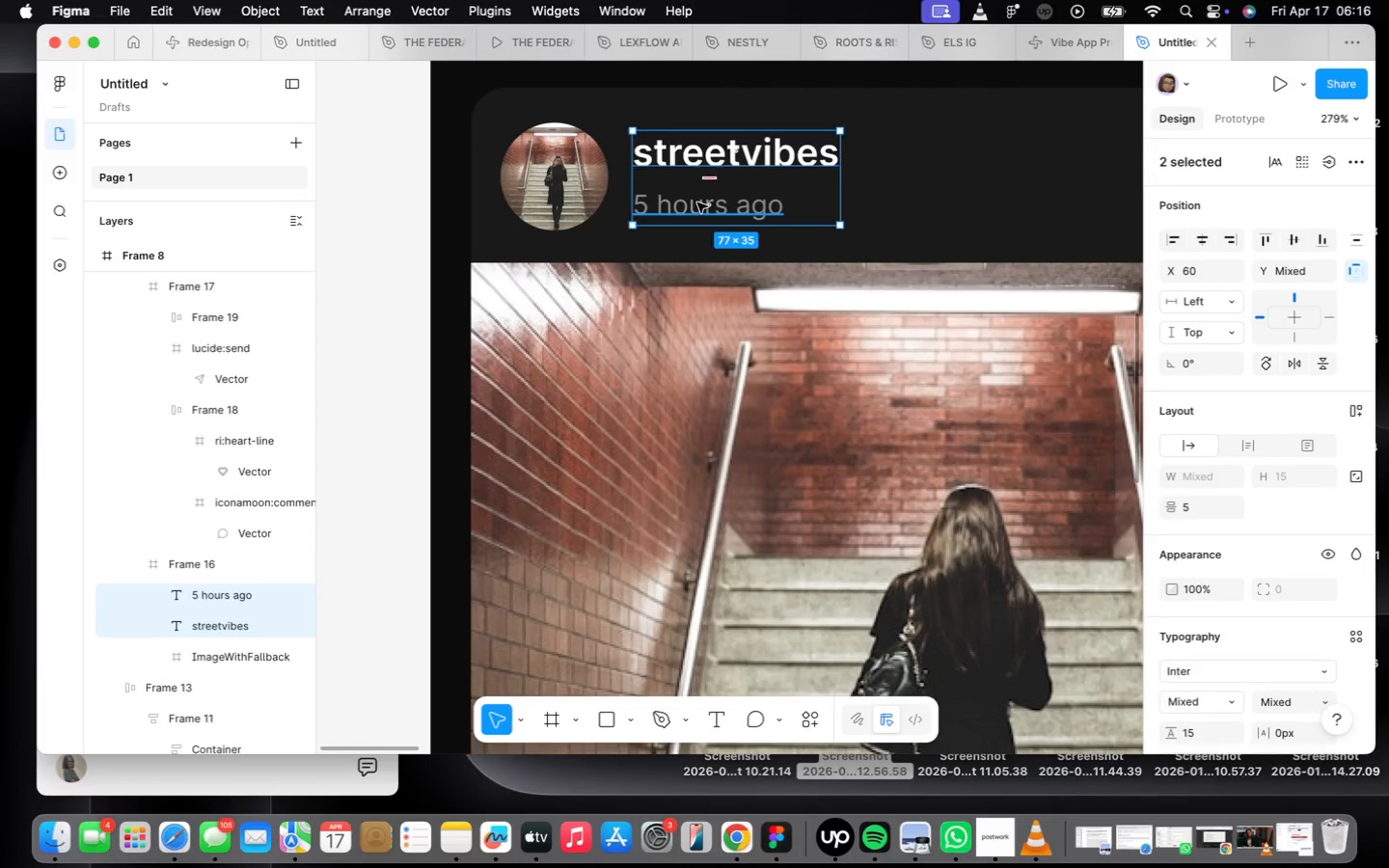 
key(Shift+A)
 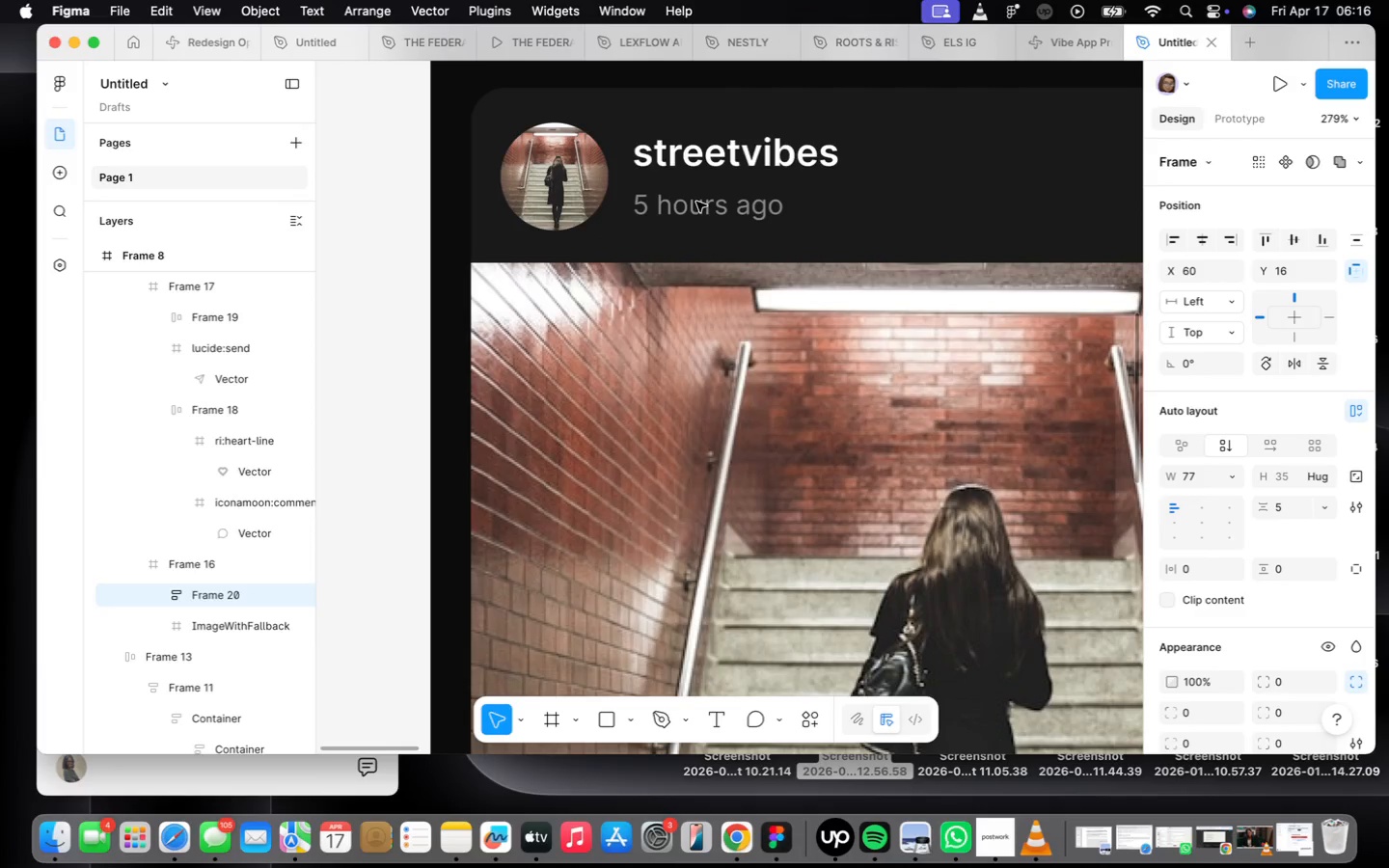 
hold_key(key=ShiftLeft, duration=0.6)
left_click([546, 166])
 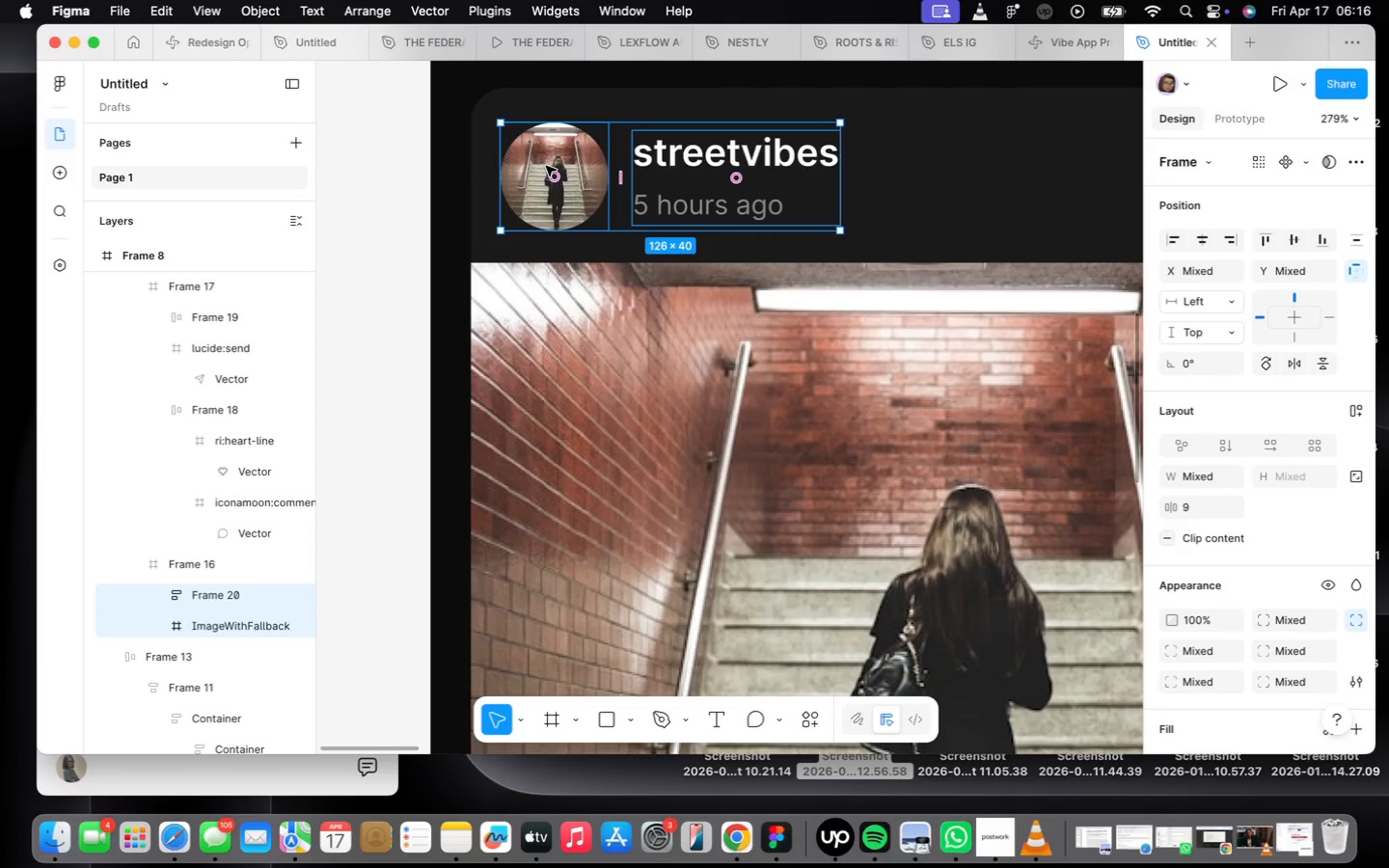 
key(Shift+A)
 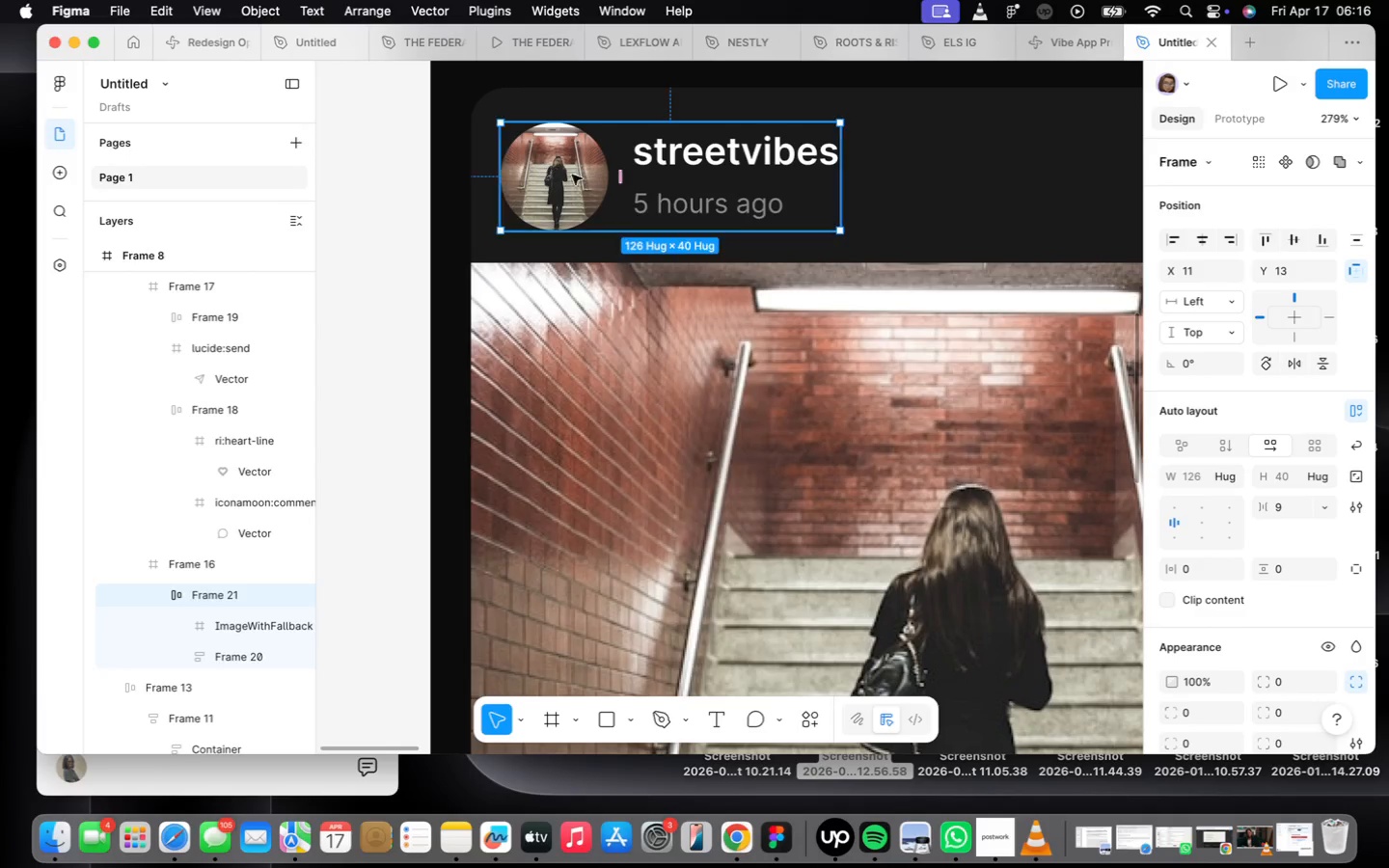 
scroll: coordinate [636, 210], scroll_direction: down, amount: 15.0
 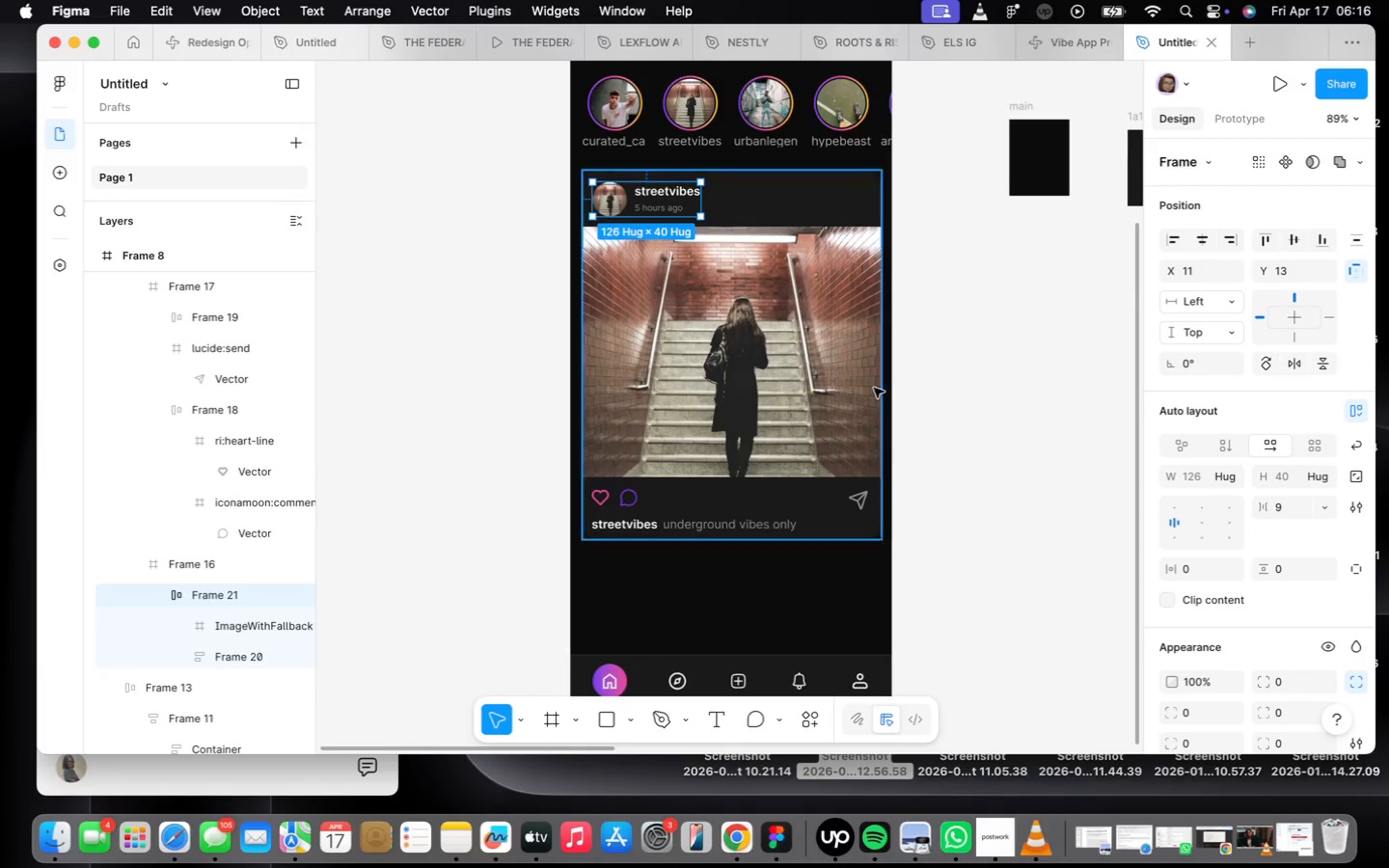 
left_click([893, 391])
 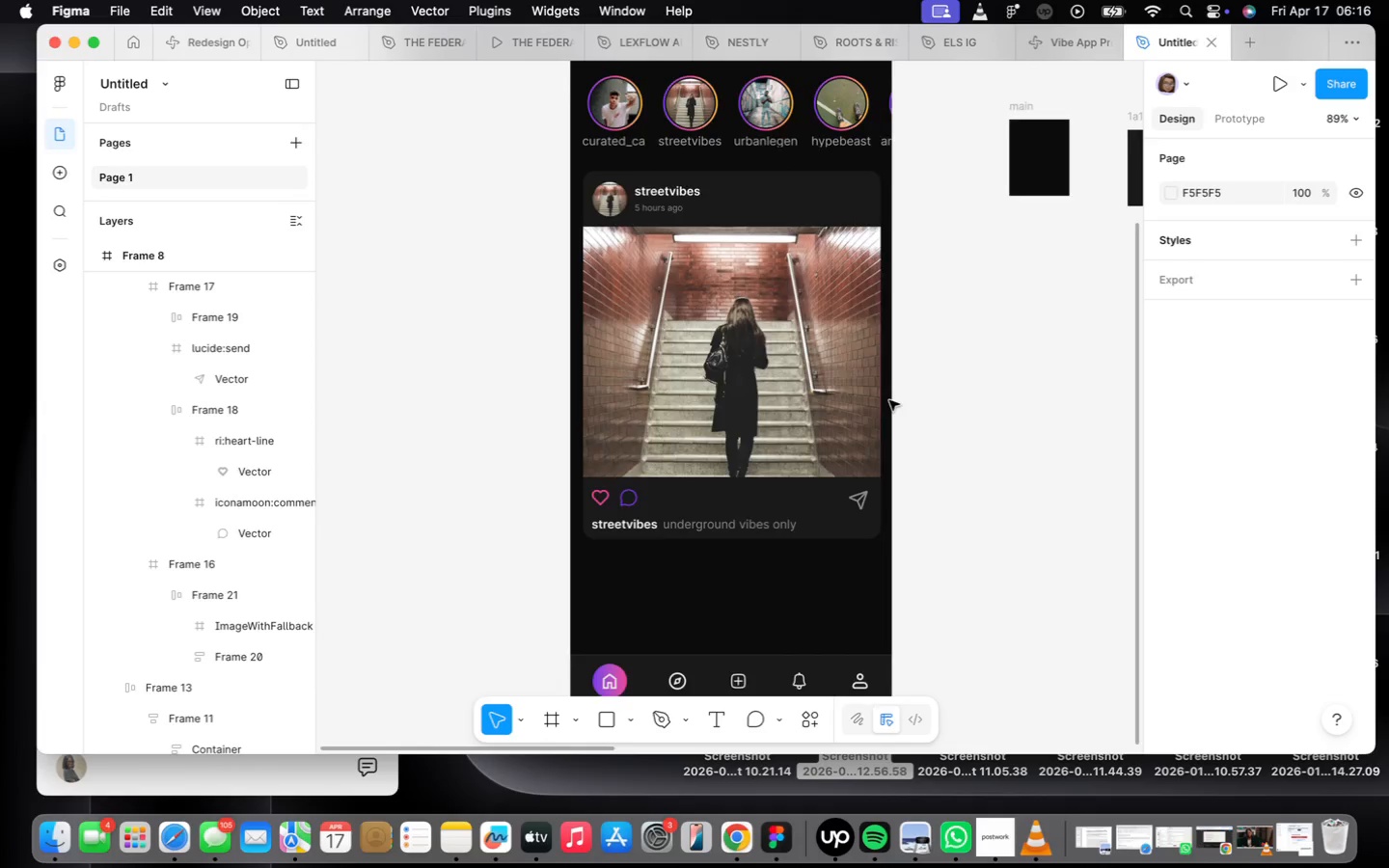 
scroll: coordinate [886, 401], scroll_direction: down, amount: 16.0
 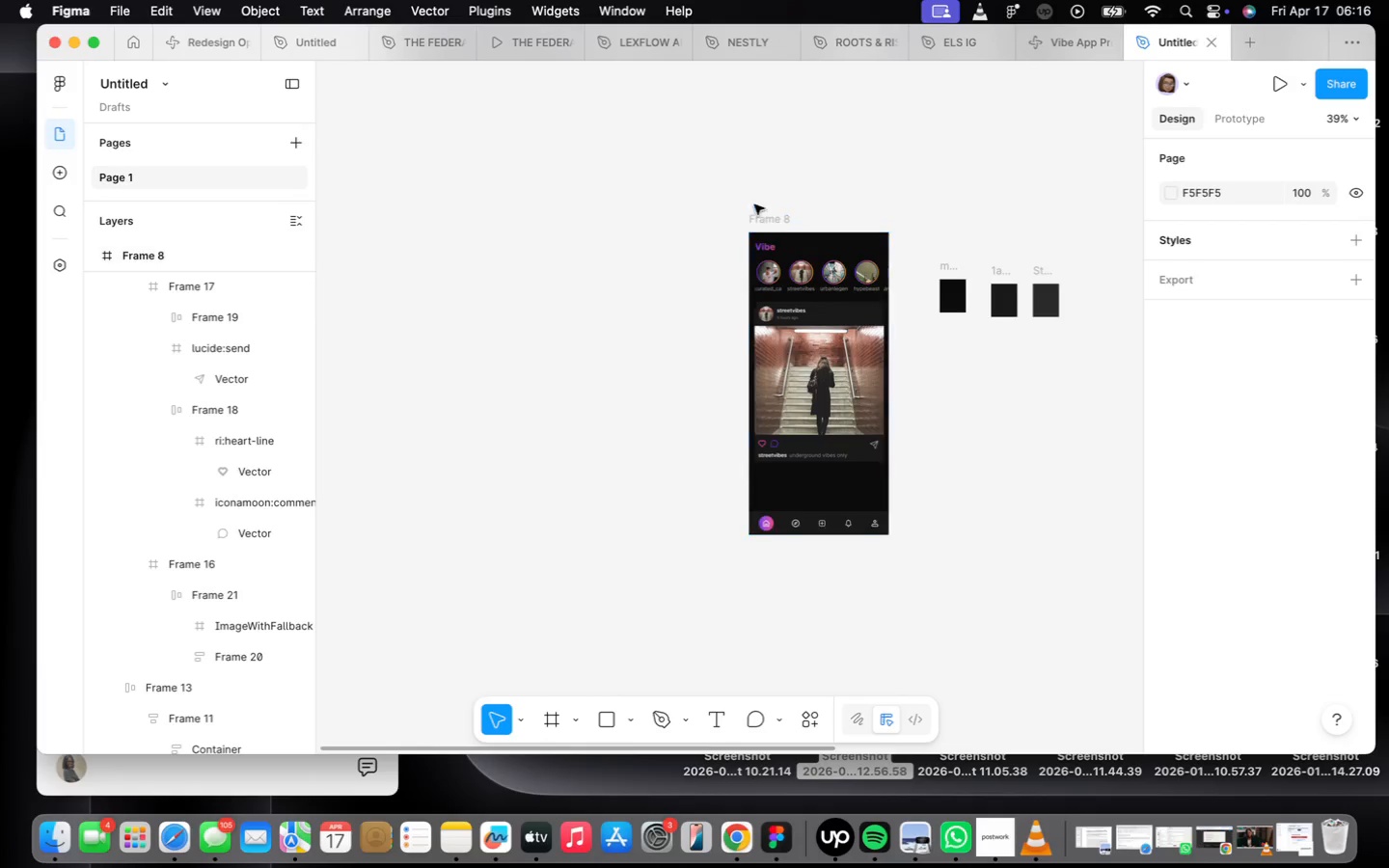 
left_click([759, 215])
 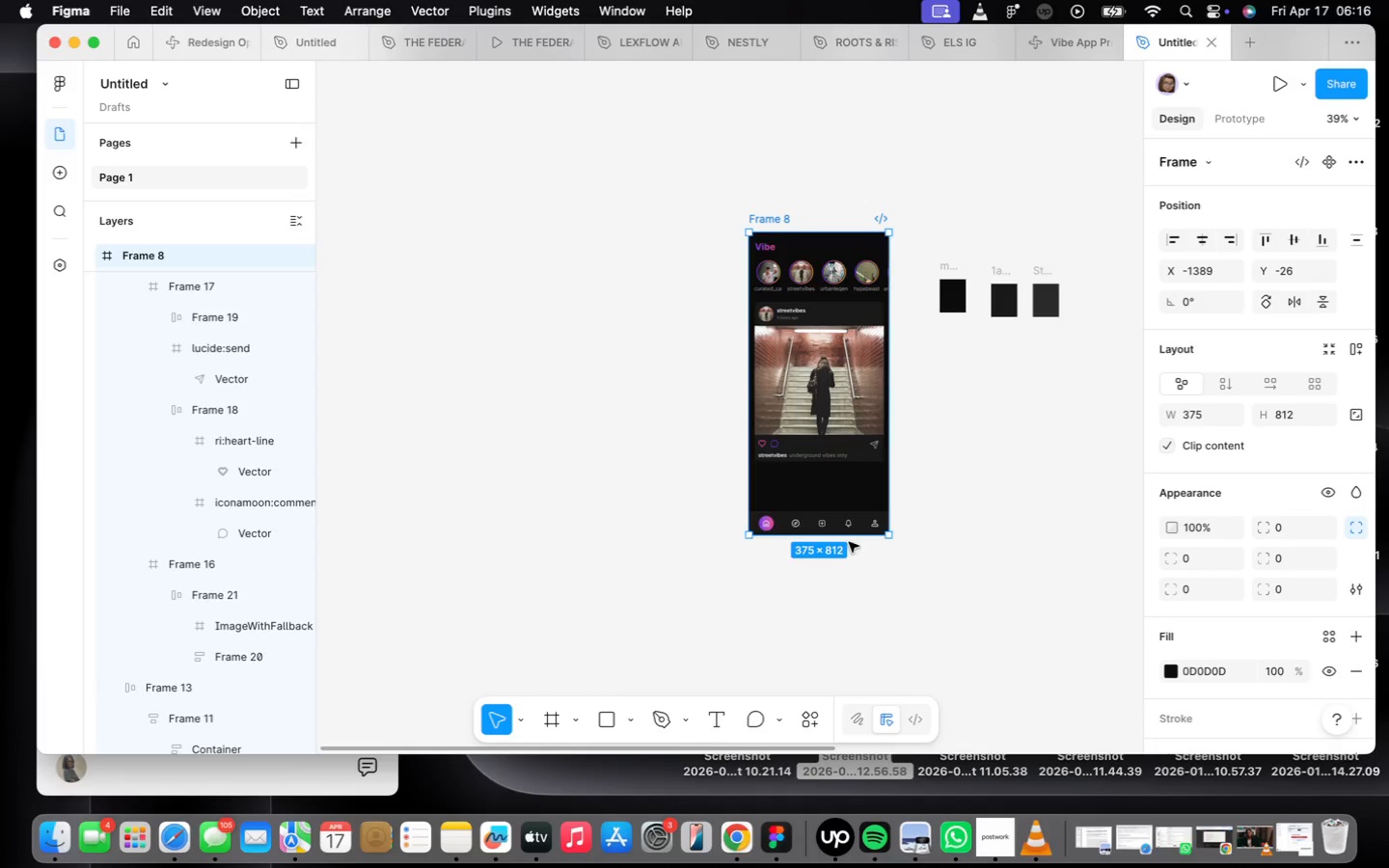 
left_click_drag(start_coordinate=[845, 535], to_coordinate=[846, 653])
 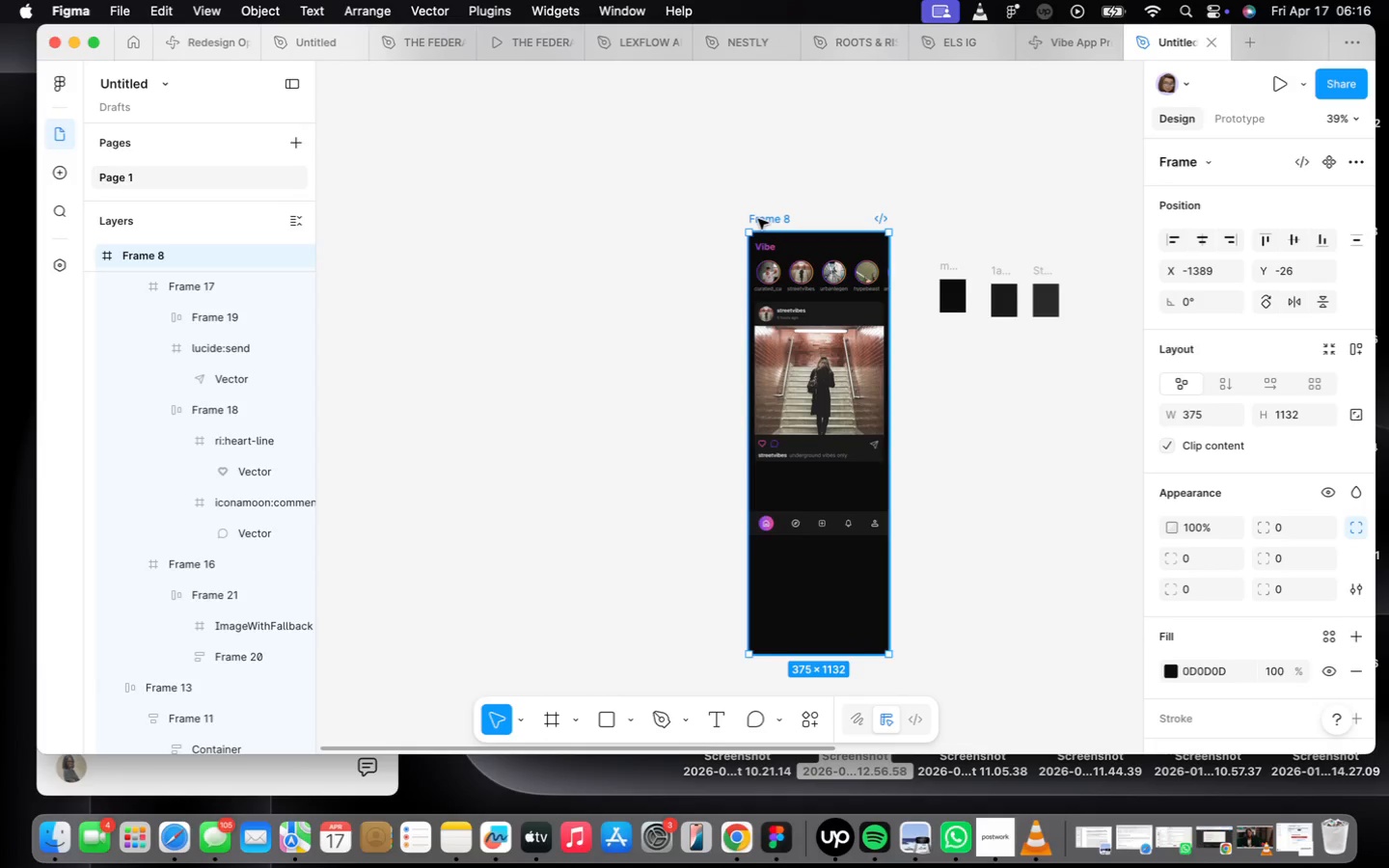 
double_click([762, 219])
 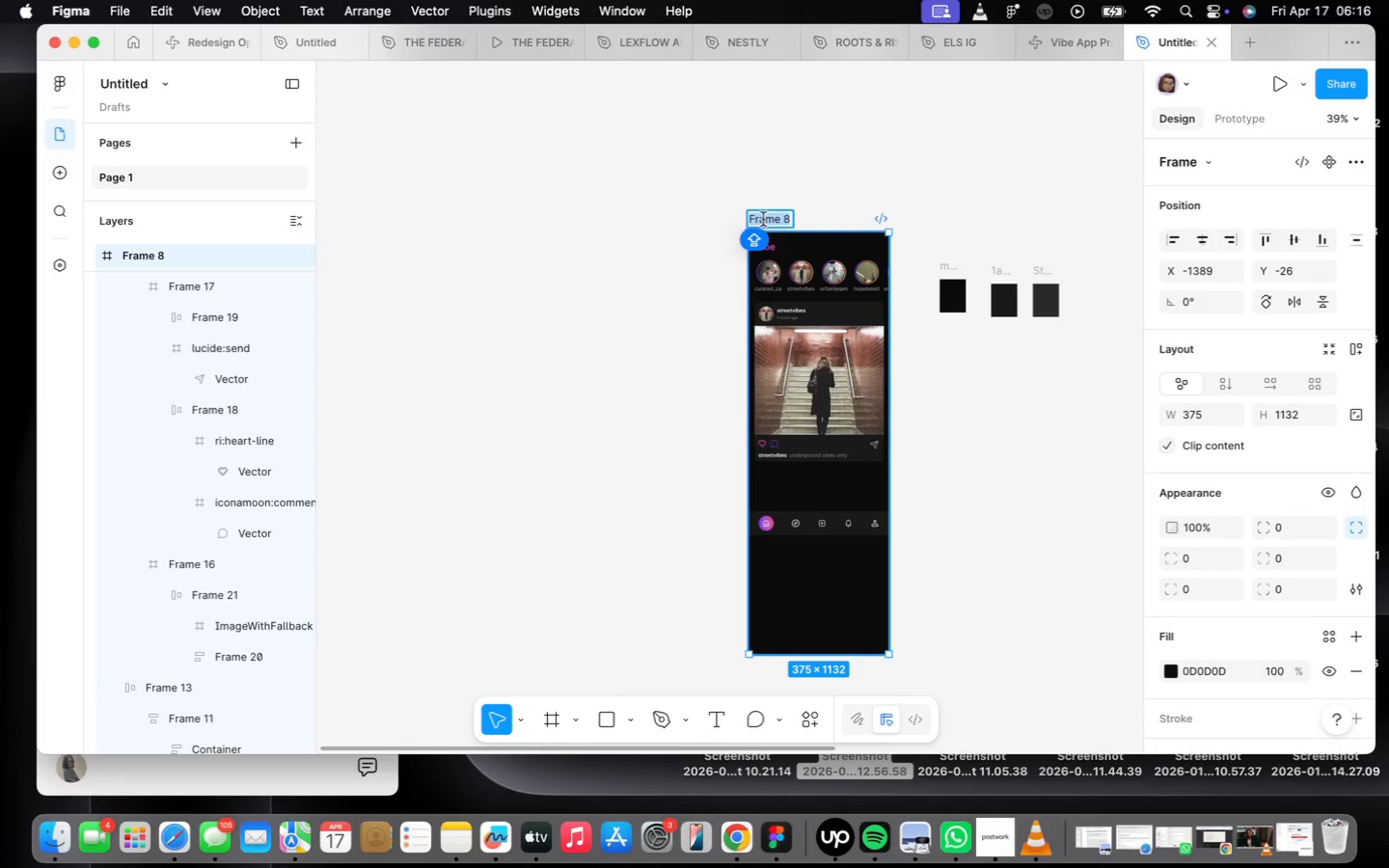 
type(HOME)
 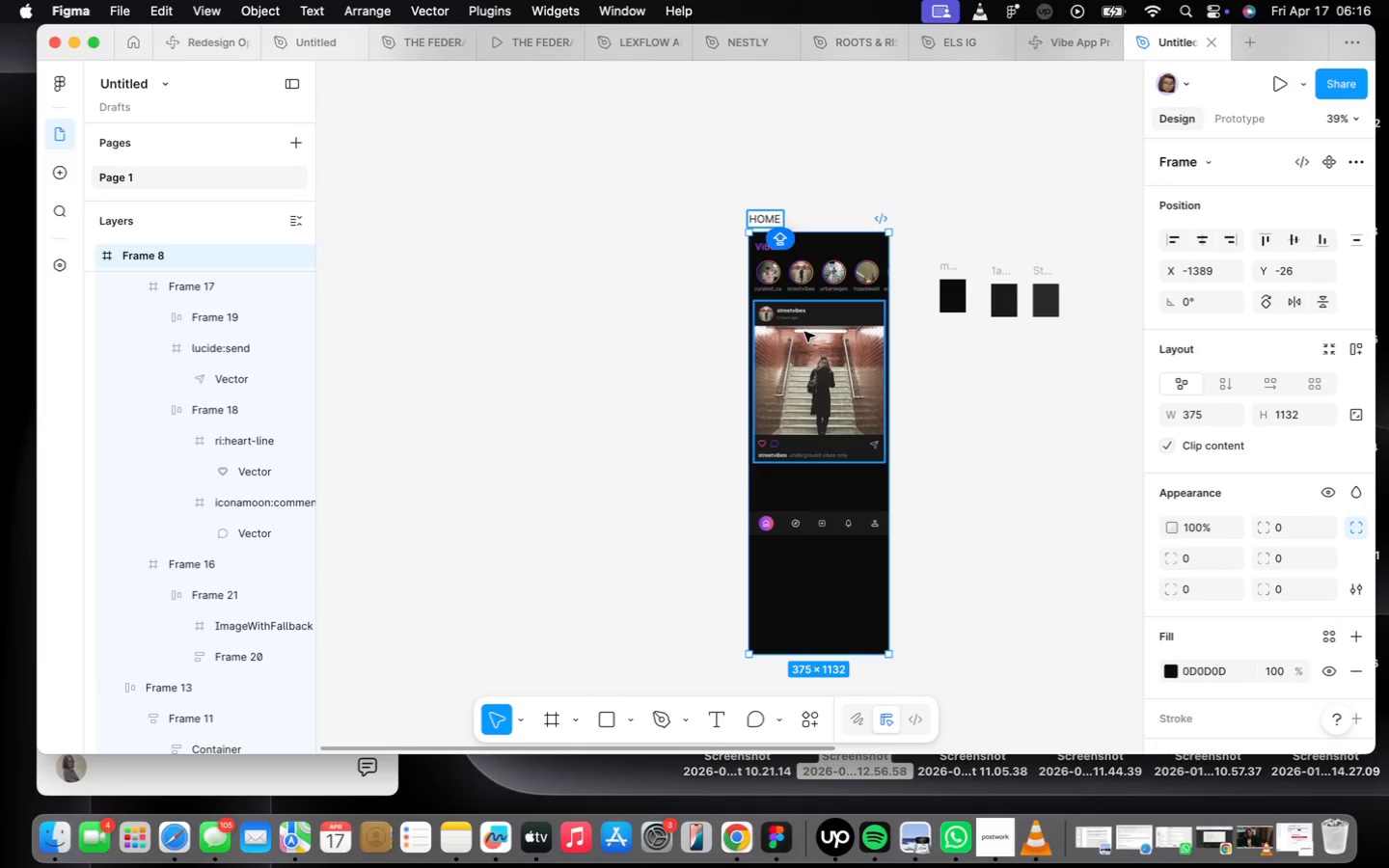 
left_click([999, 423])
 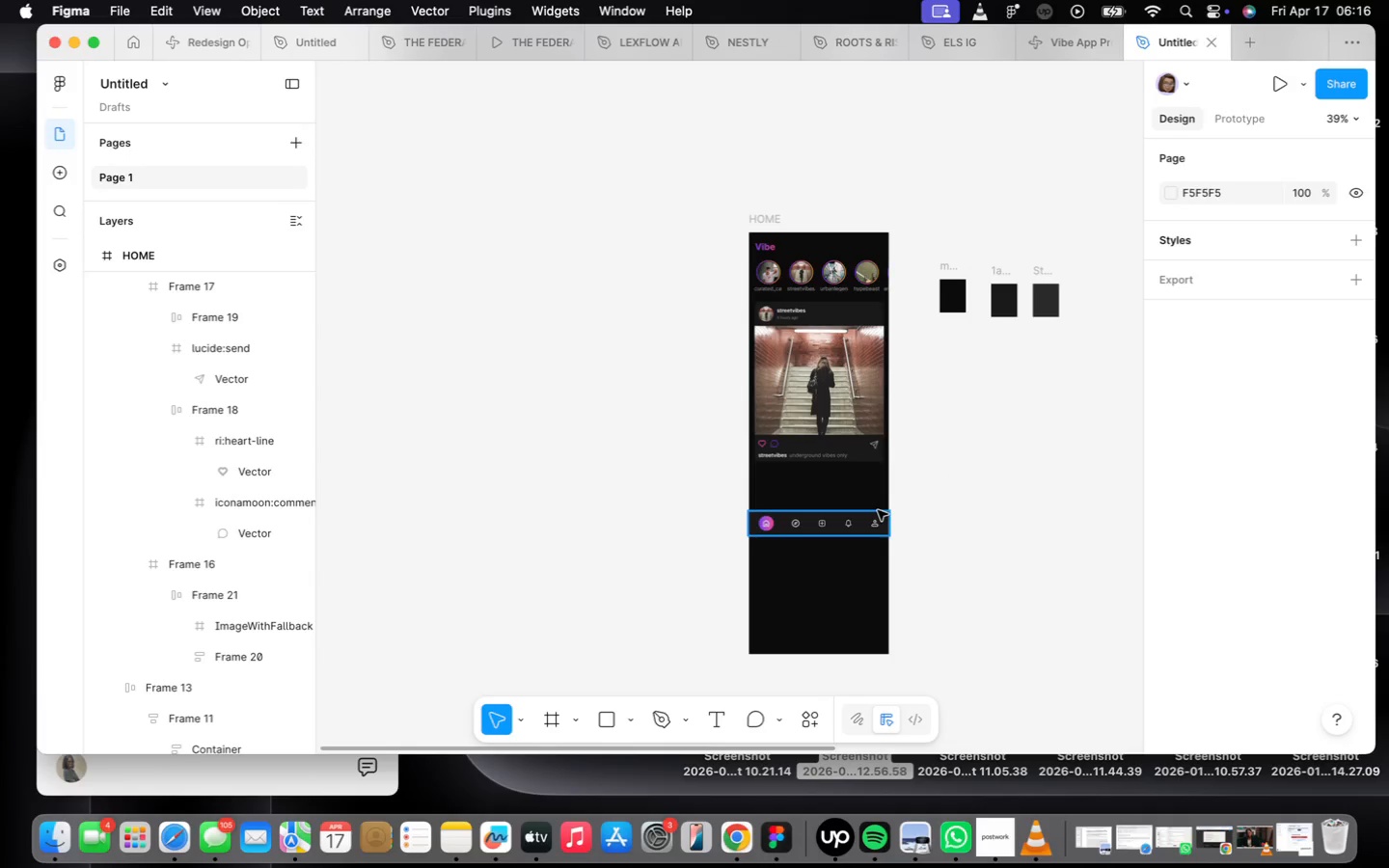 
left_click([832, 530])
 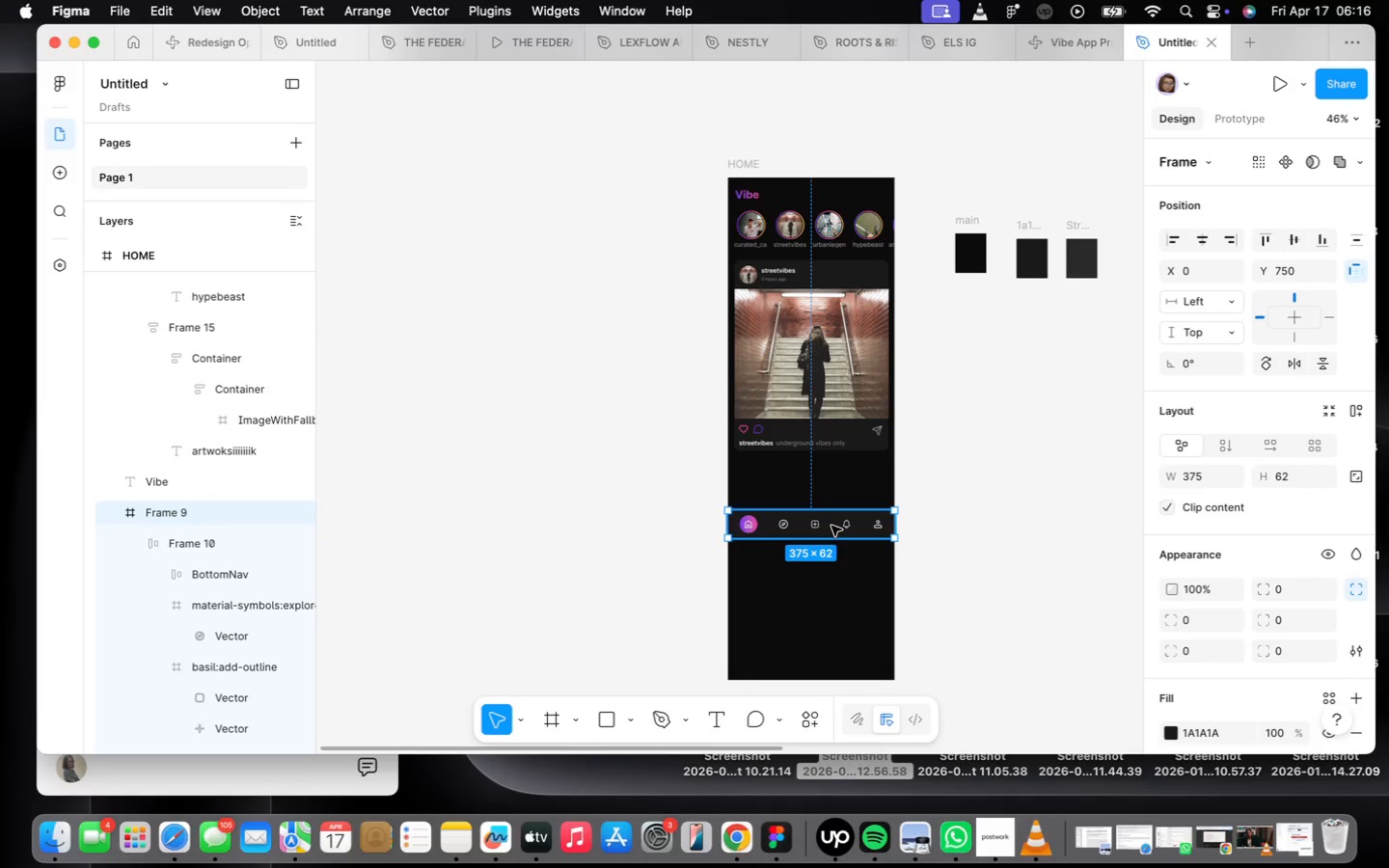 
scroll: coordinate [860, 520], scroll_direction: up, amount: 2.0
 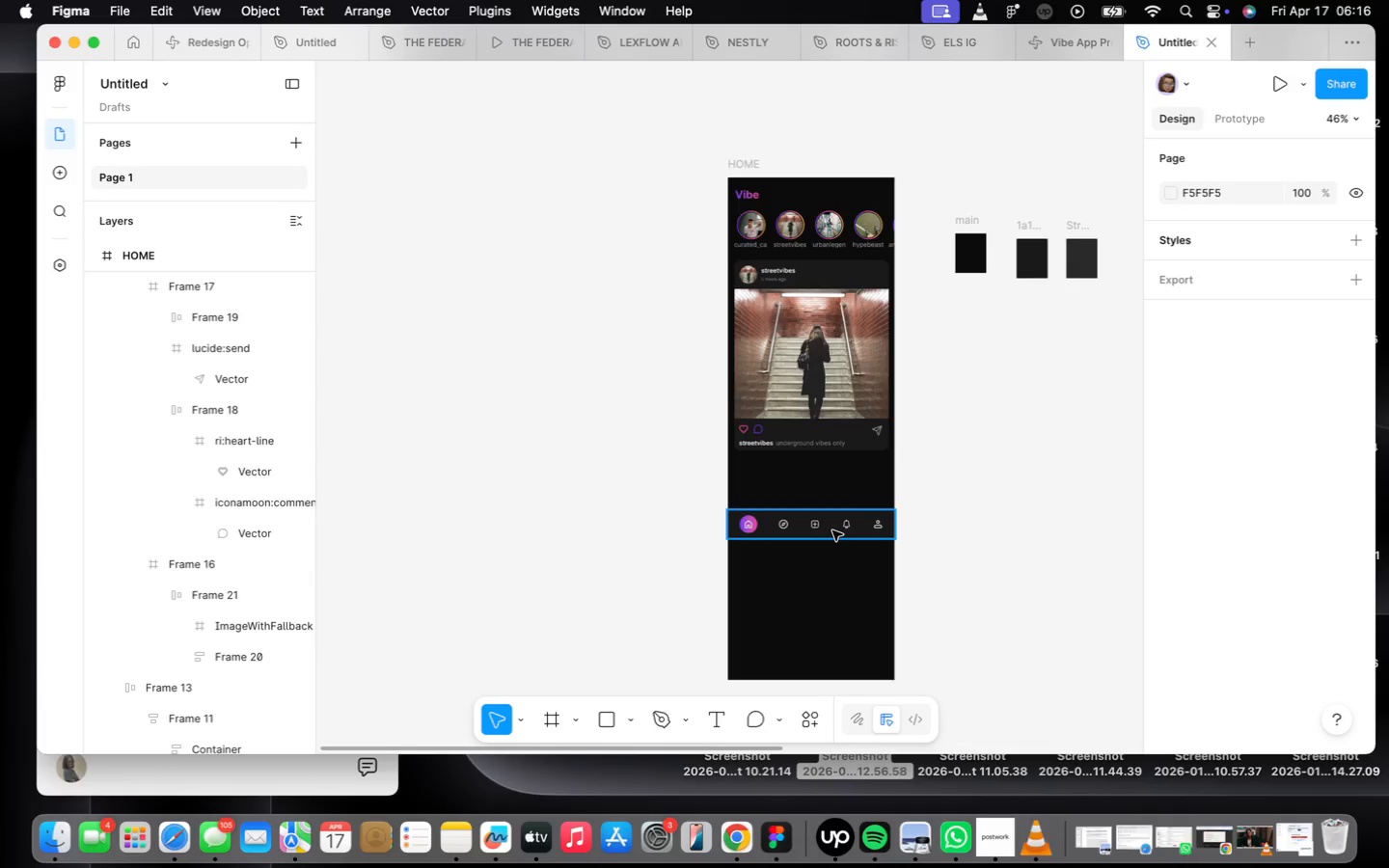 
left_click_drag(start_coordinate=[831, 526], to_coordinate=[955, 659])
 